 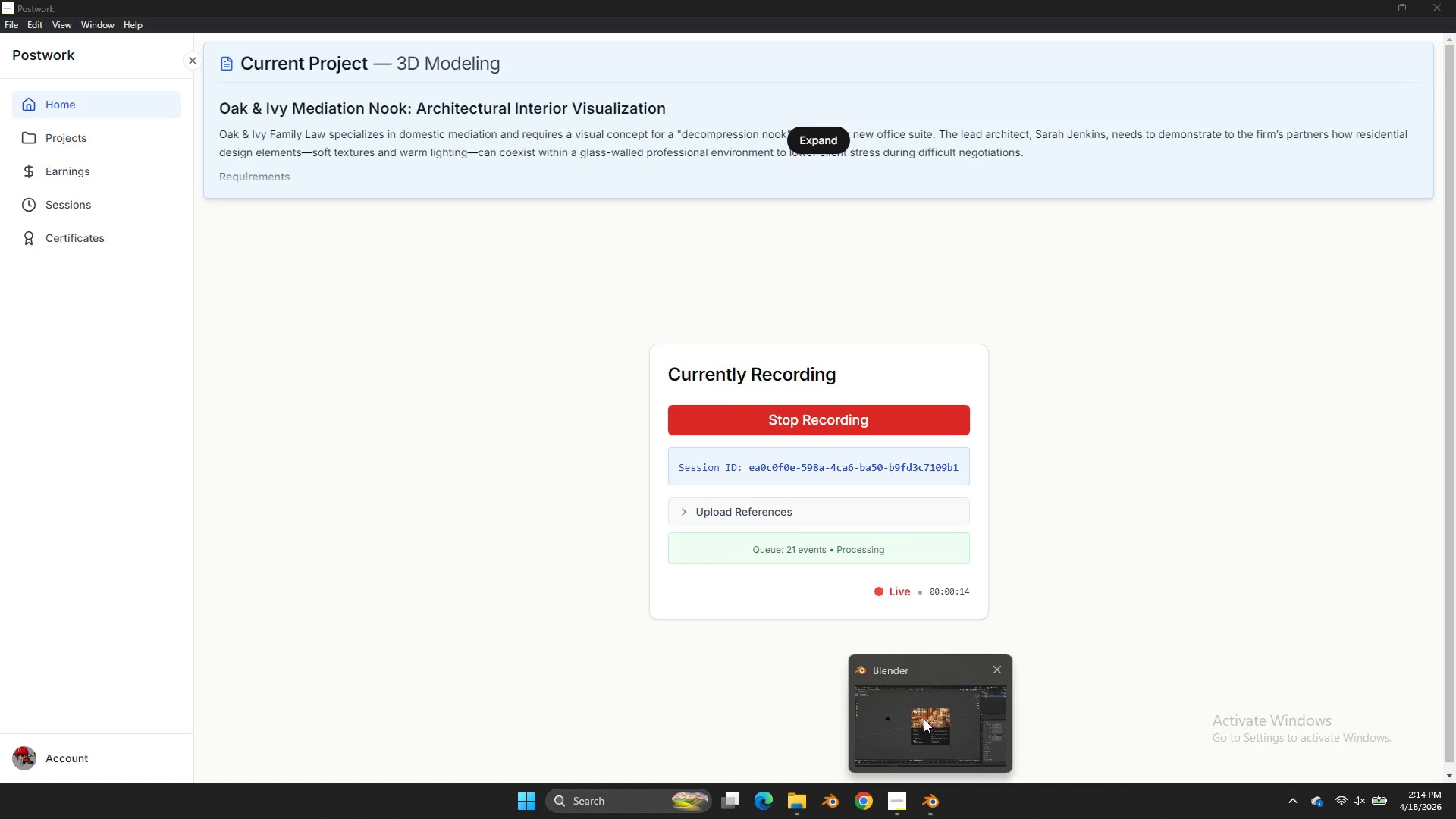 
left_click([933, 739])
 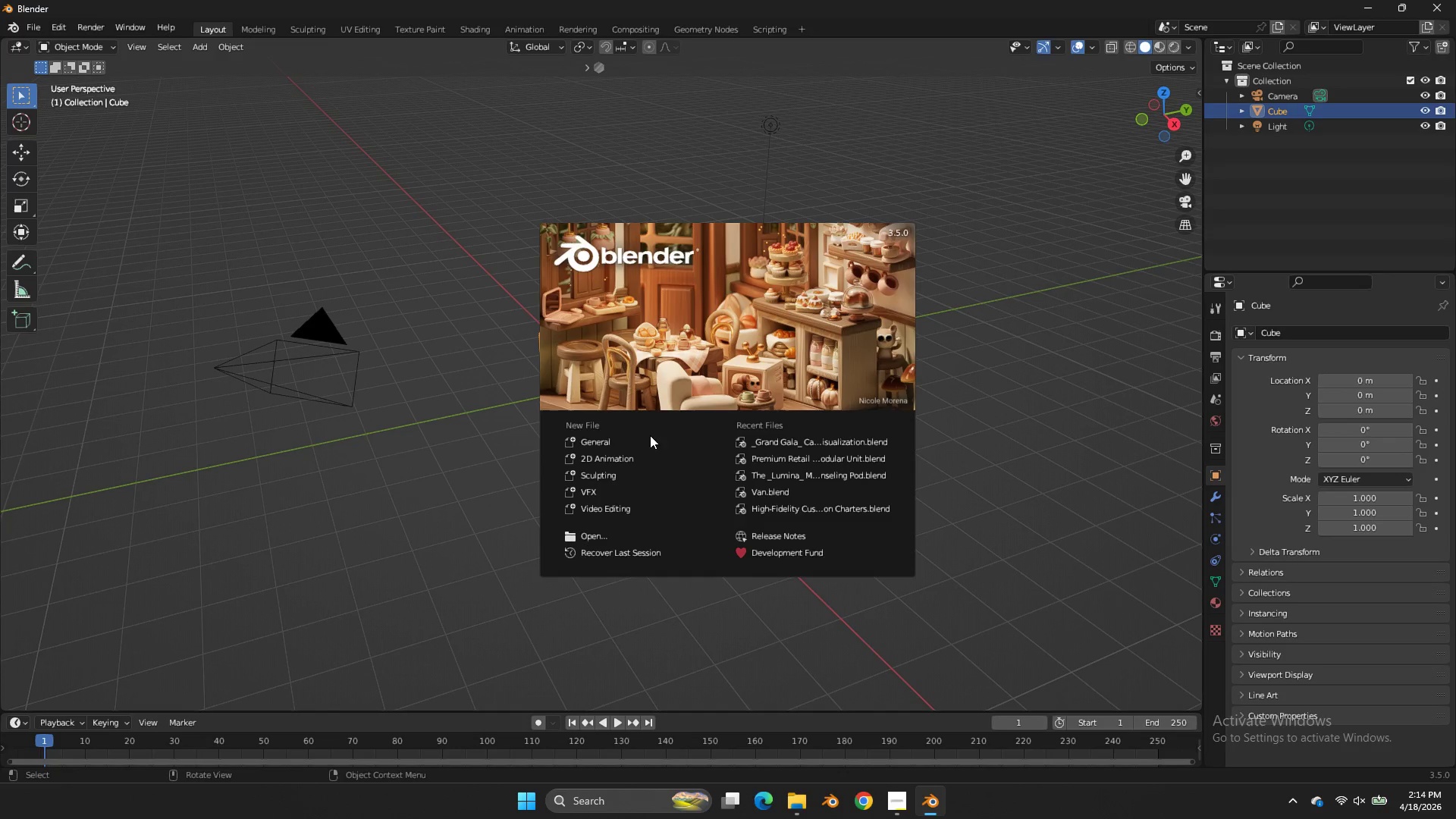 
double_click([650, 438])
 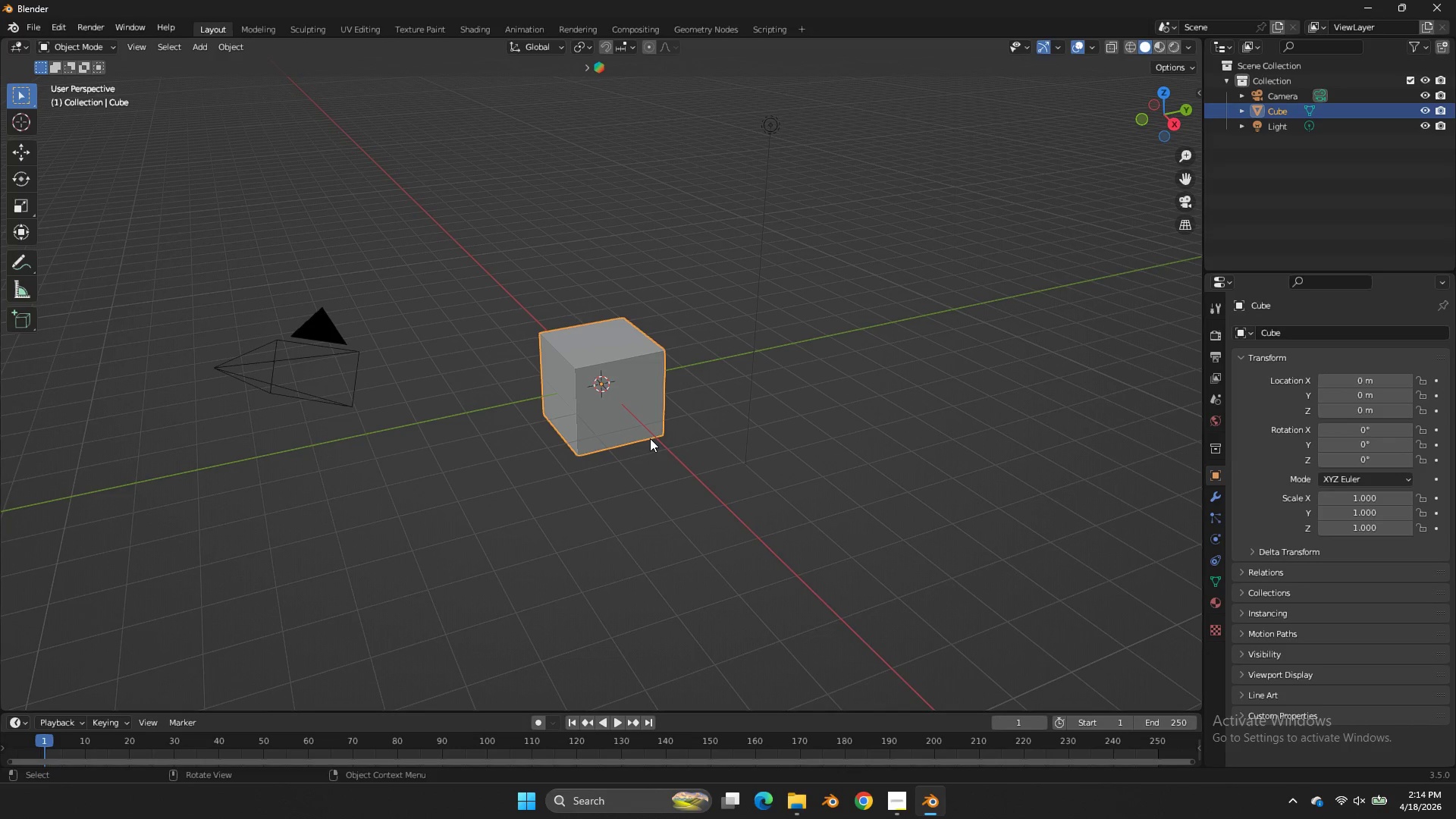 
scroll: coordinate [772, 403], scroll_direction: up, amount: 3.0
 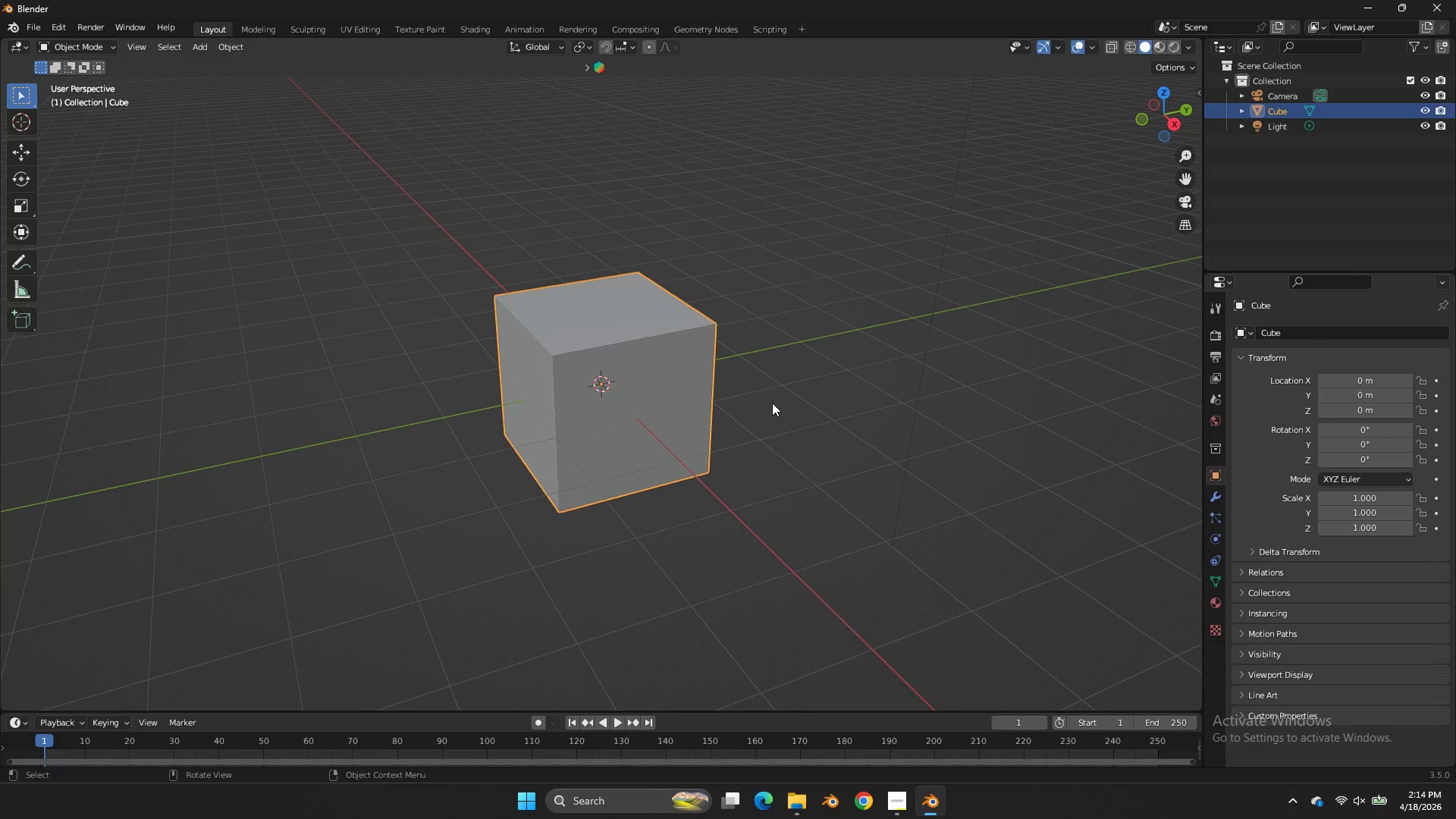 
scroll: coordinate [770, 403], scroll_direction: down, amount: 2.0
 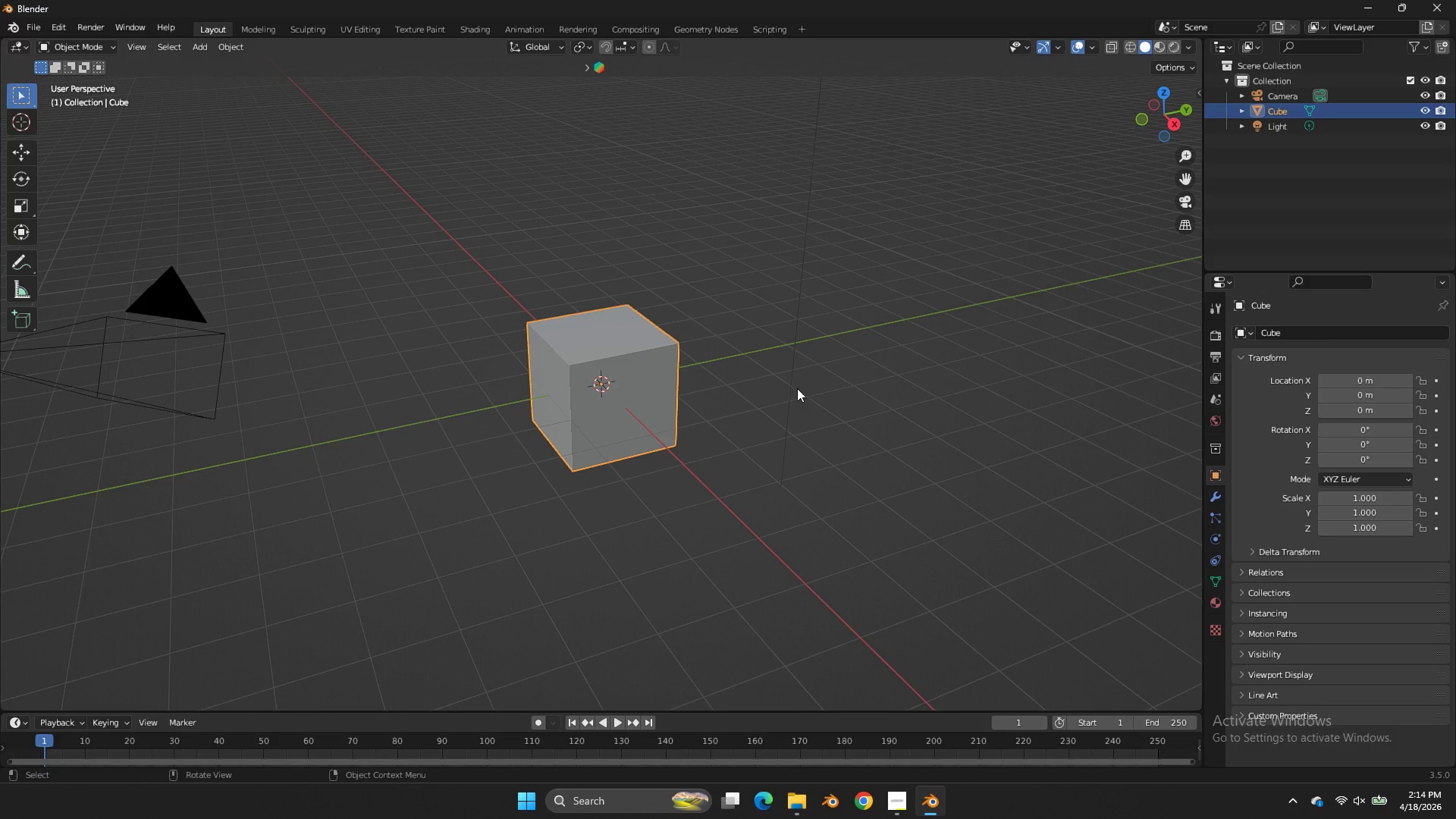 
key(Tab)
 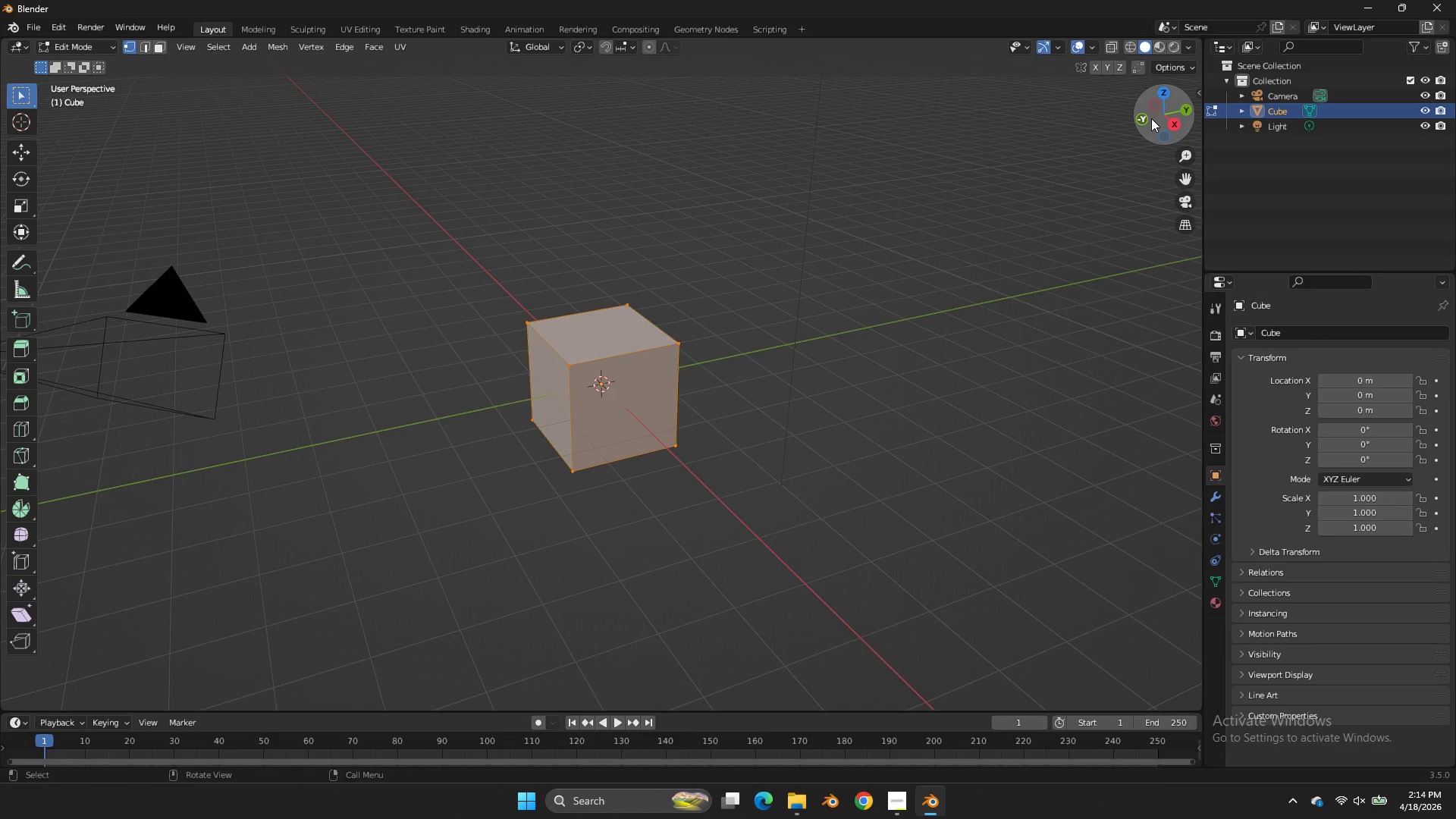 
left_click([1151, 118])
 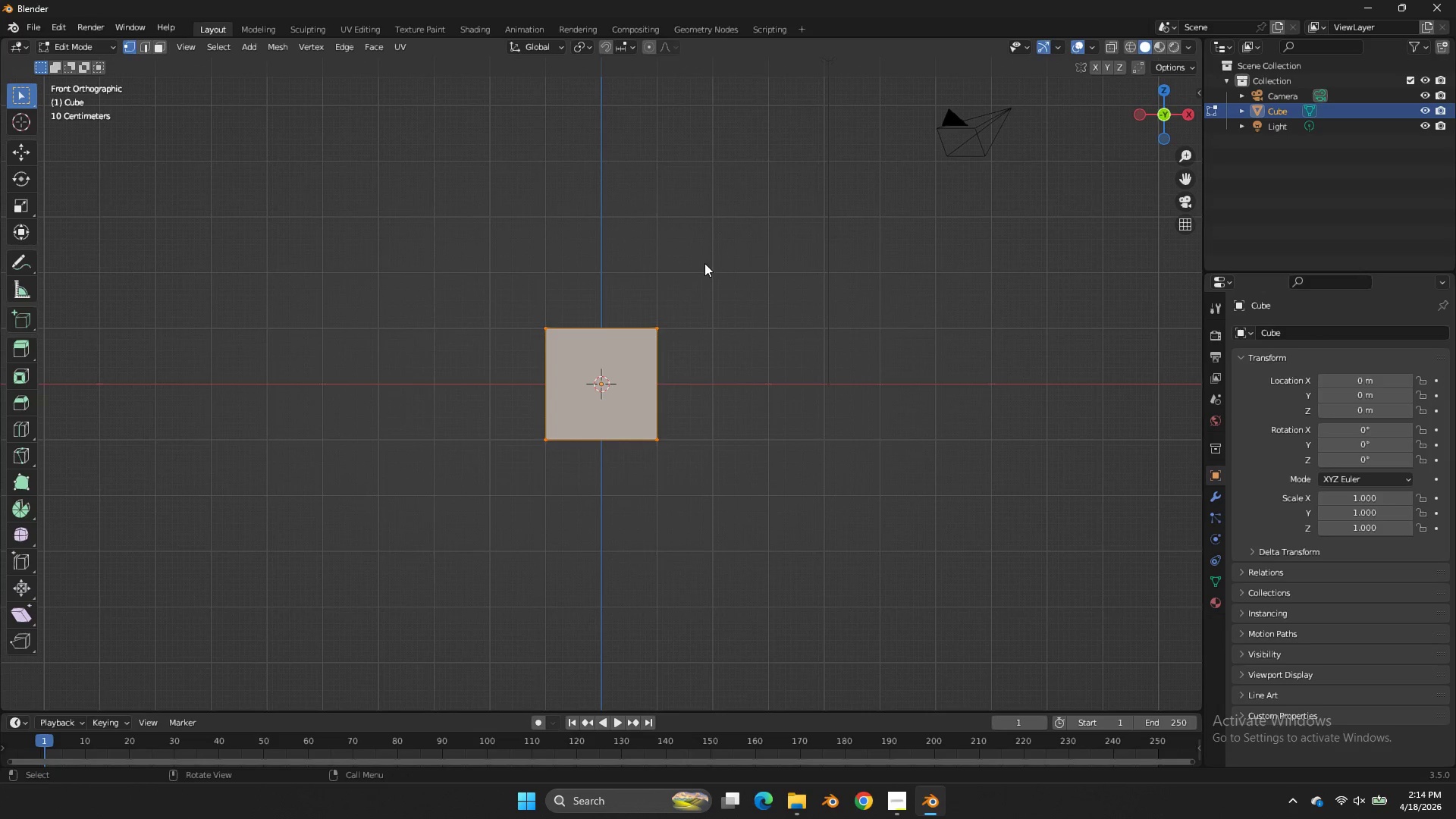 
key(Z)
 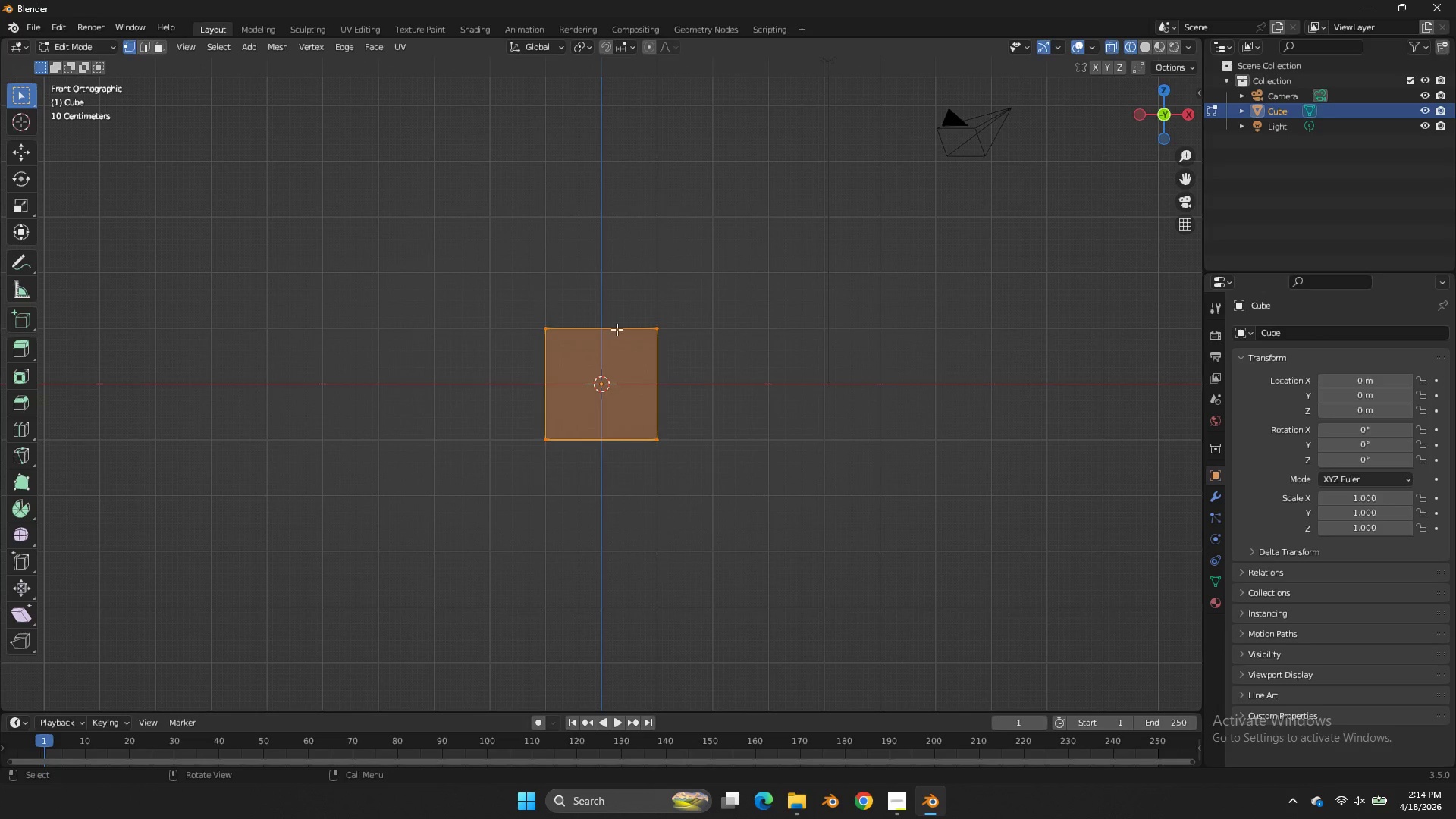 
key(Control+ControlLeft)
 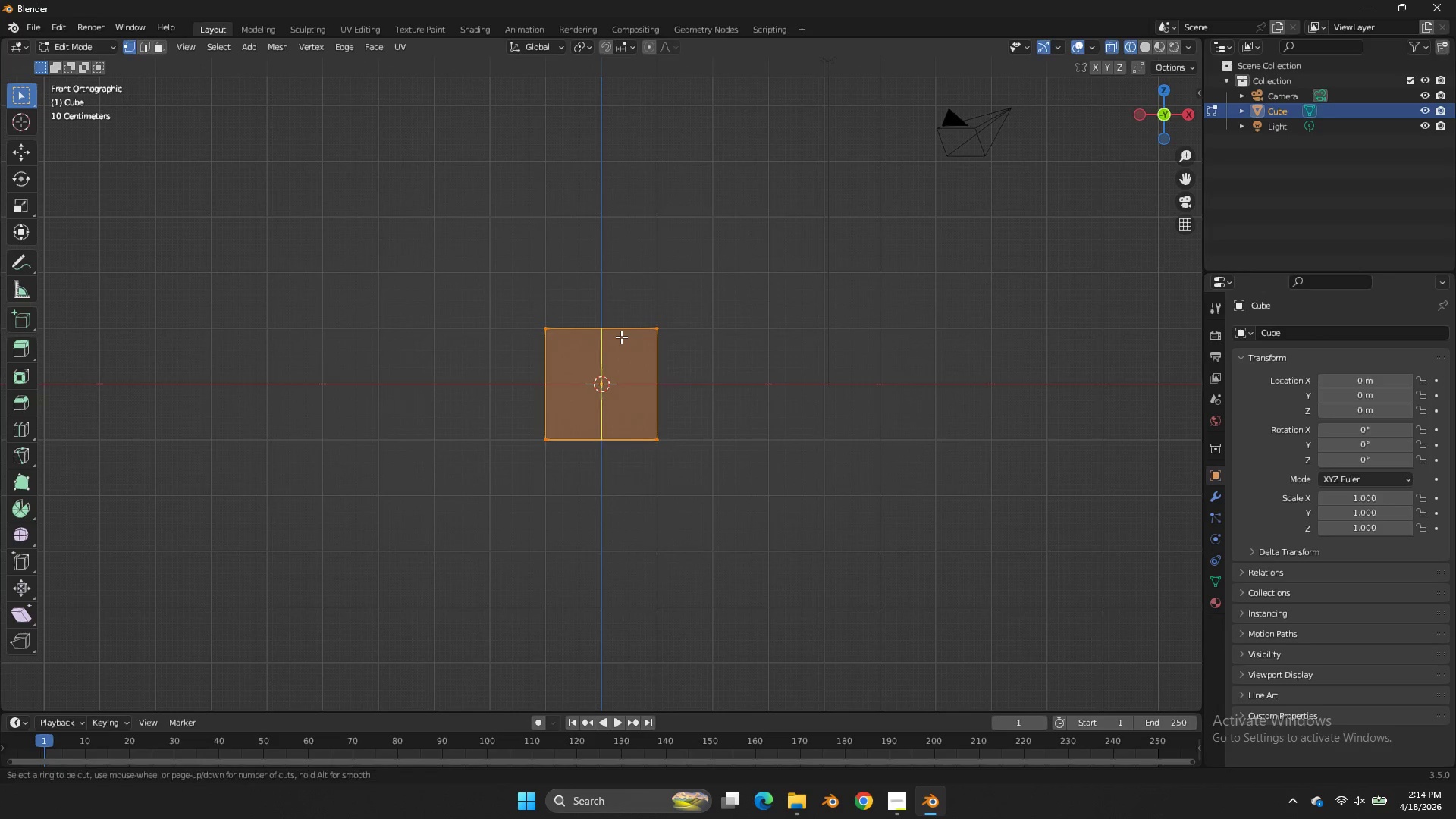 
key(Control+R)
 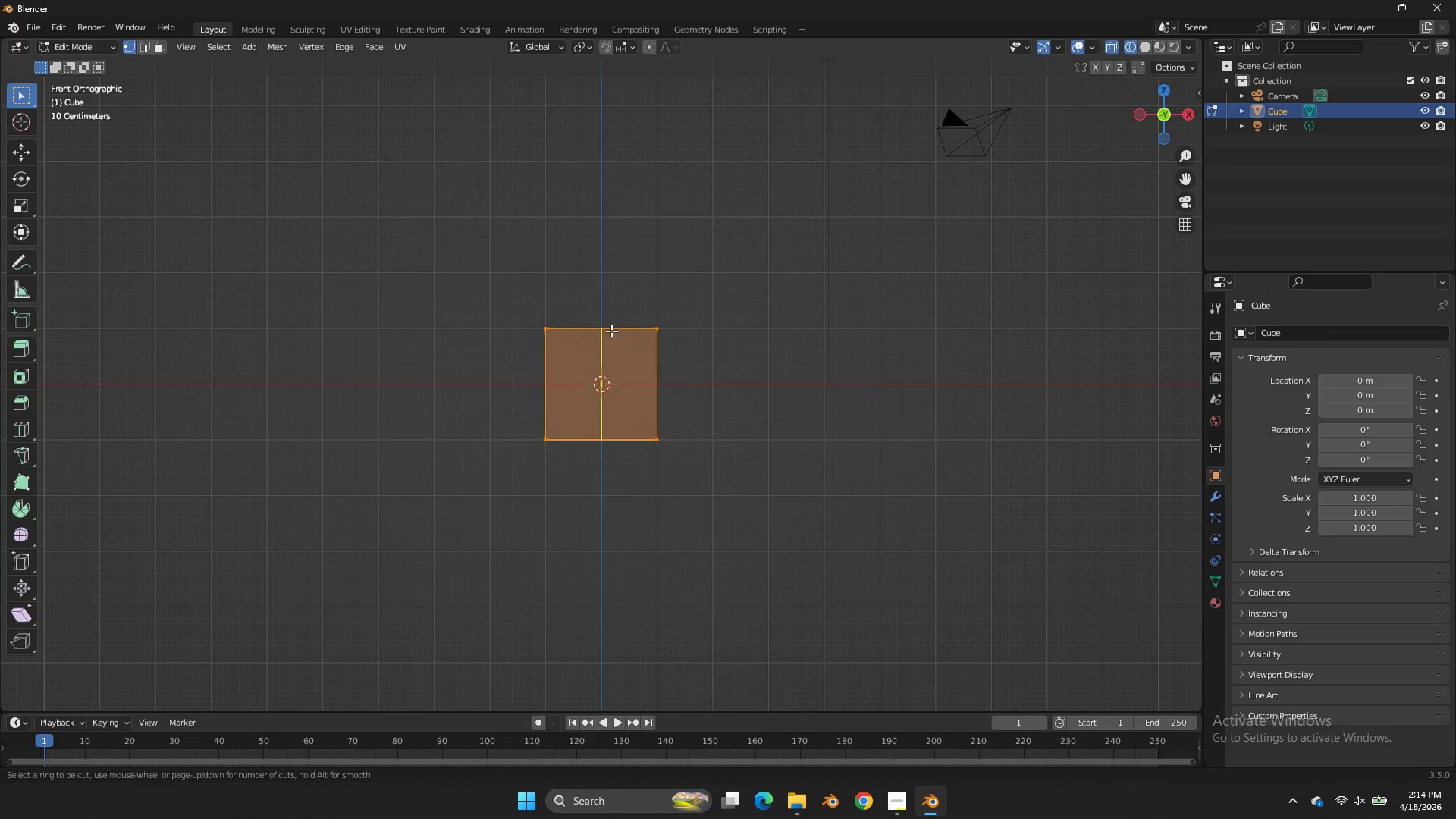 
double_click([611, 331])
 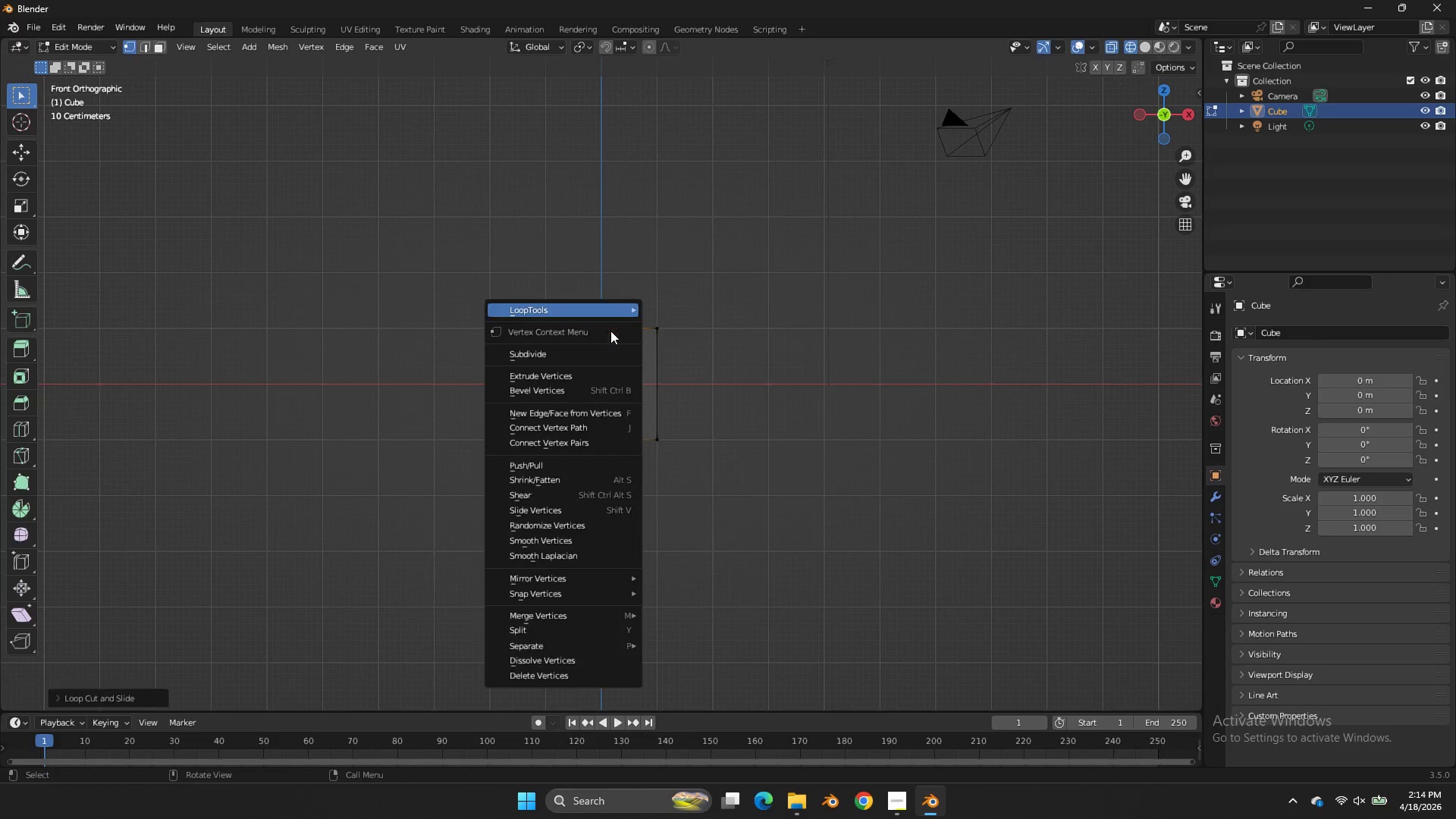 
right_click([610, 331])
 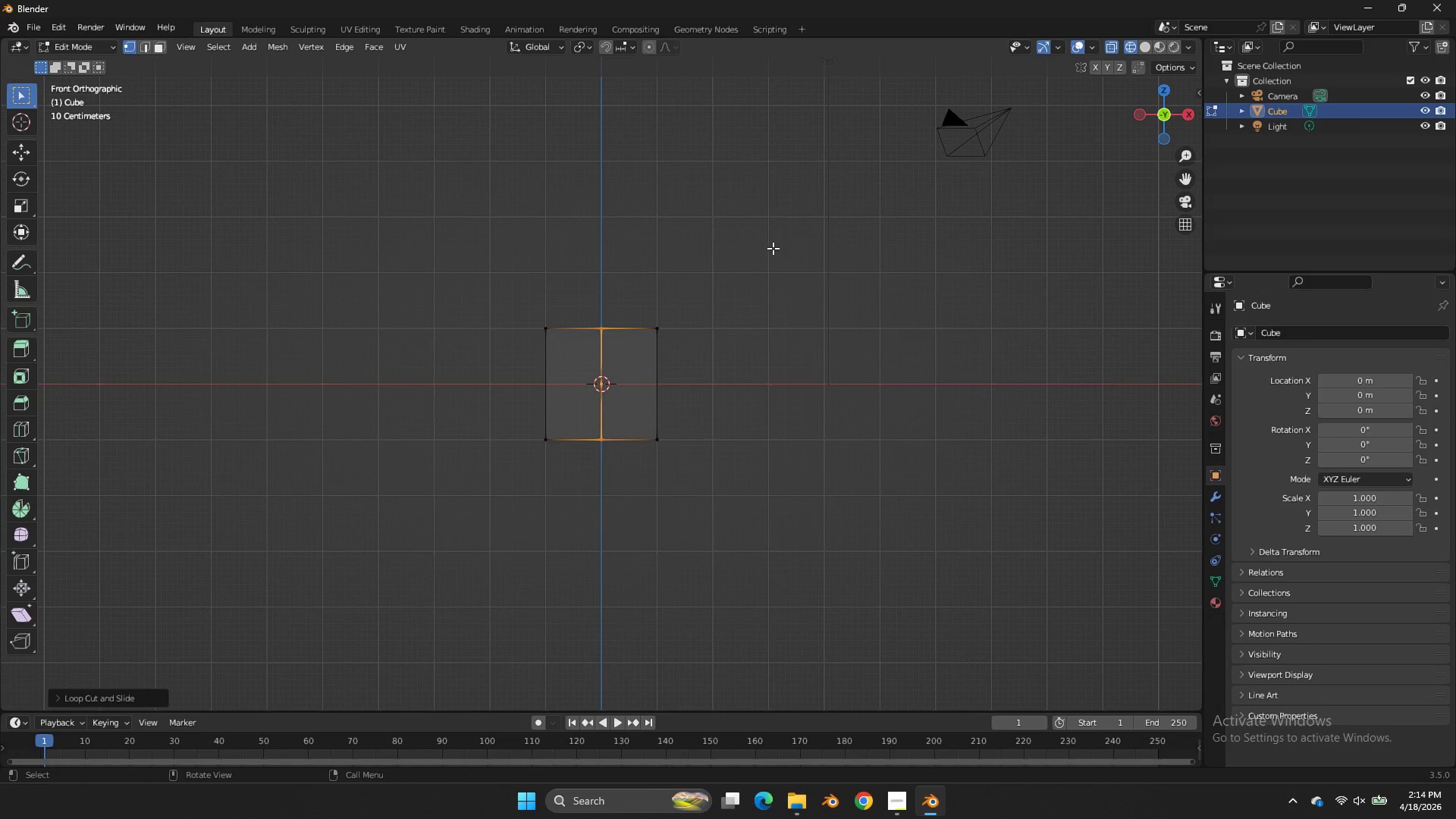 
left_click_drag(start_coordinate=[786, 252], to_coordinate=[611, 627])
 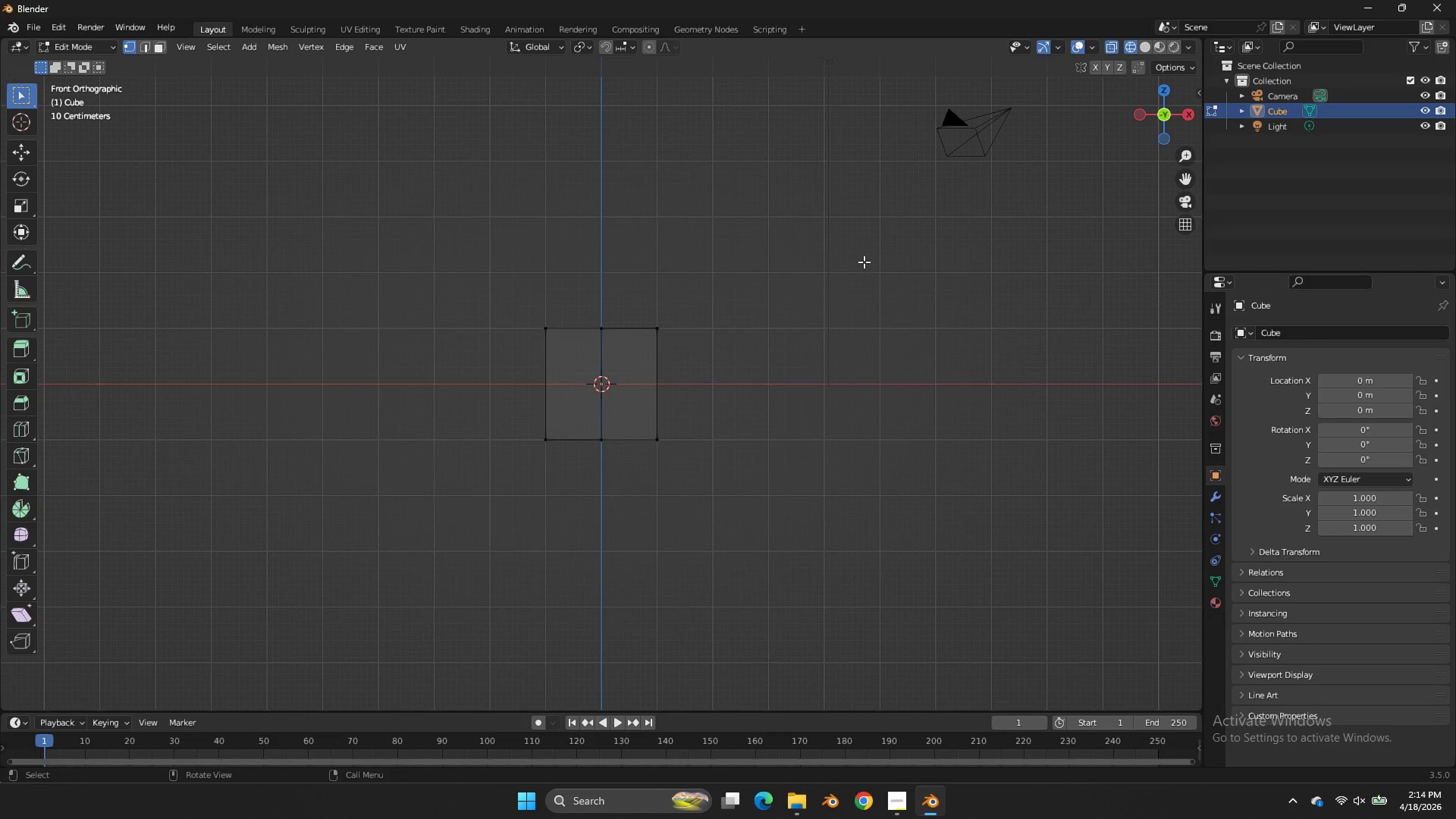 
double_click([611, 627])
 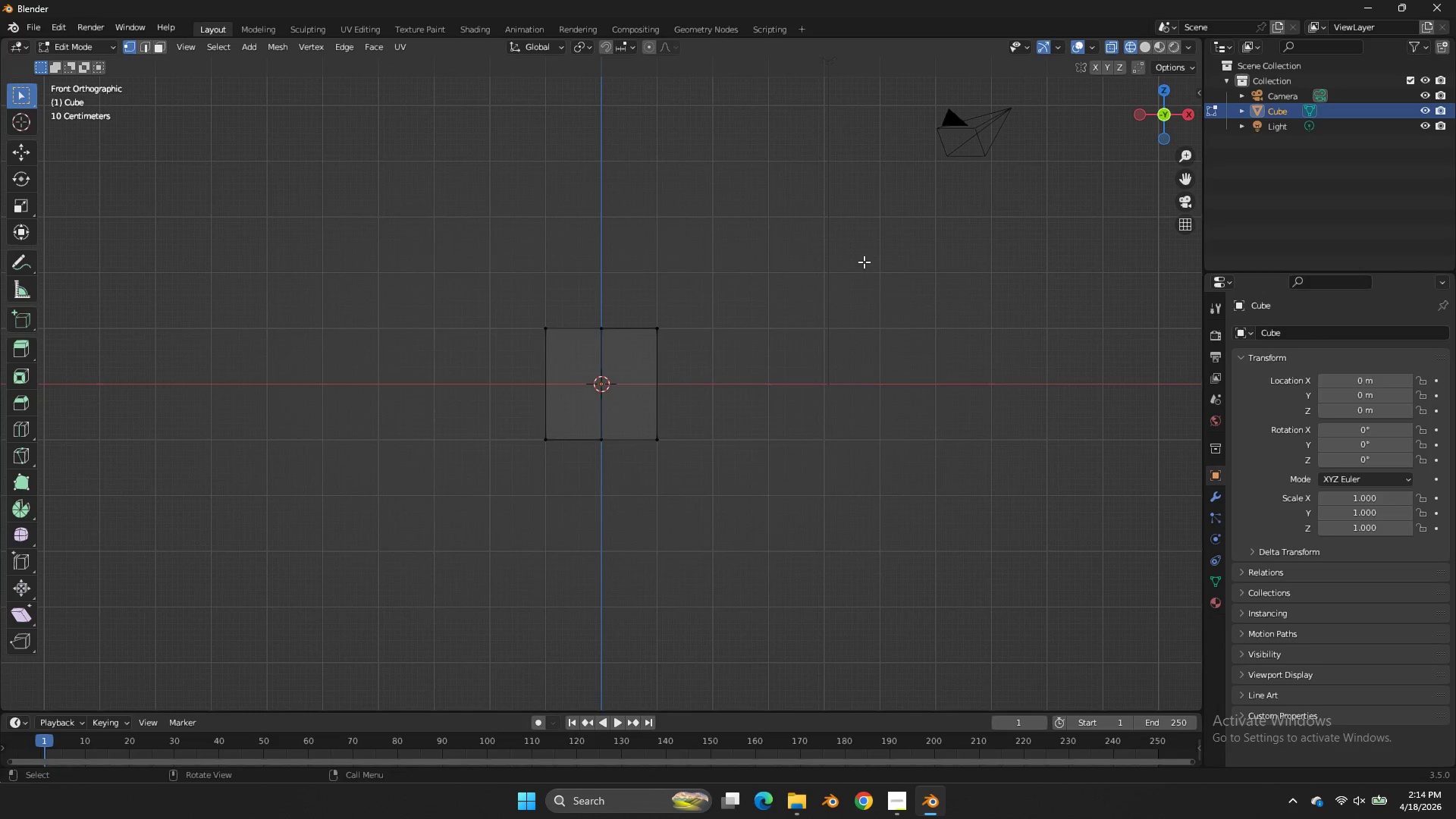 
left_click_drag(start_coordinate=[858, 256], to_coordinate=[633, 516])
 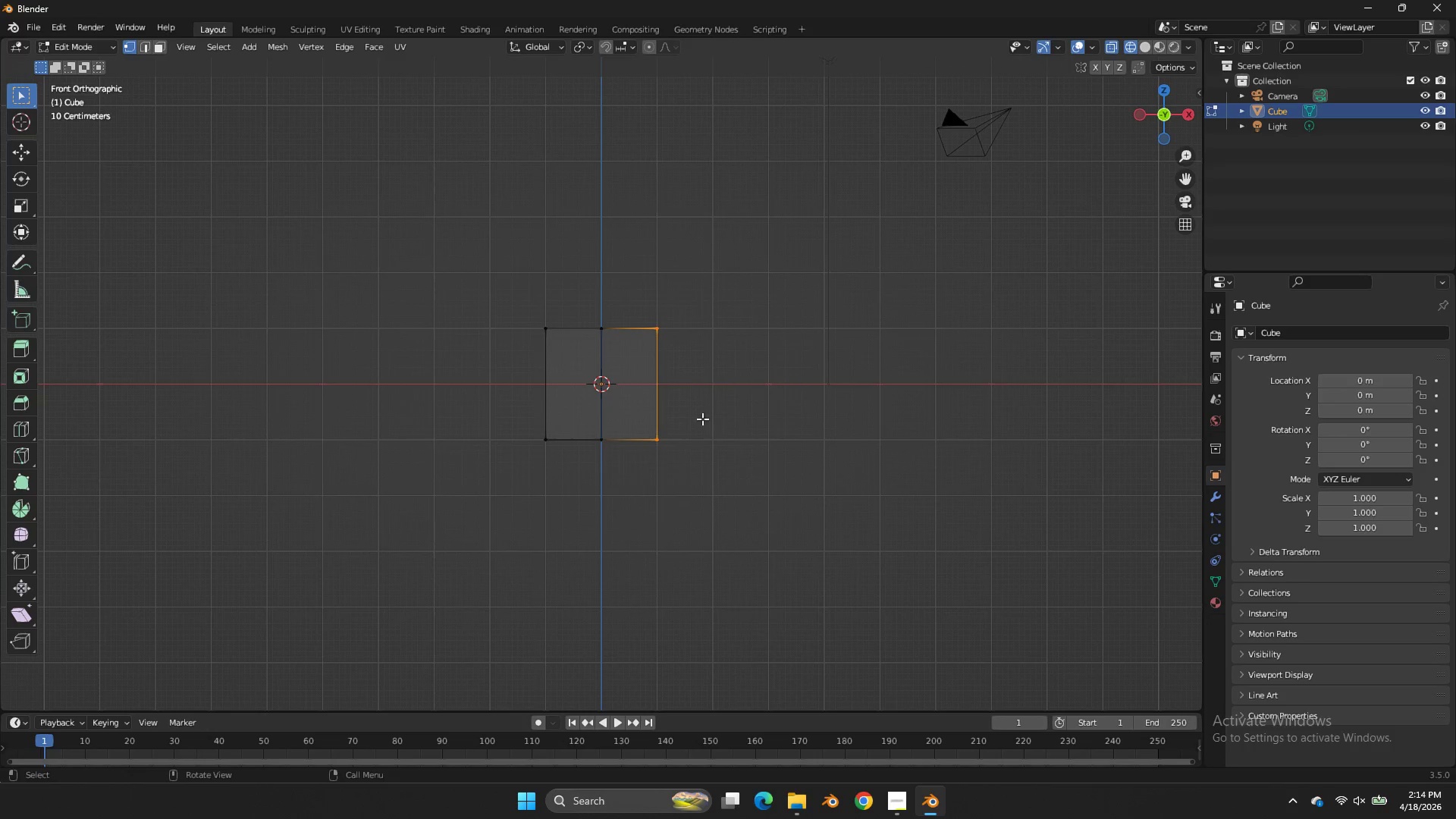 
key(X)
 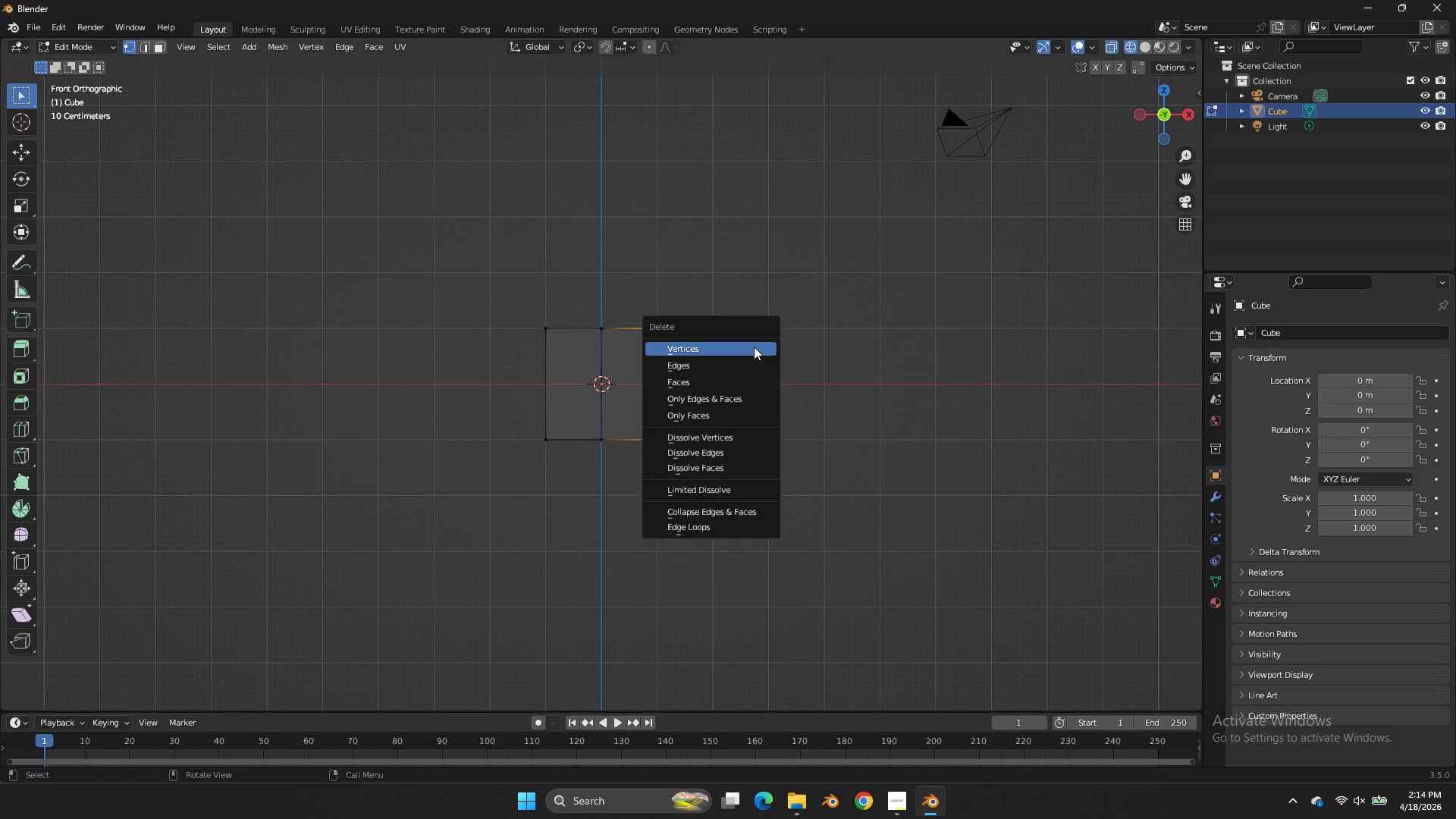 
double_click([754, 347])
 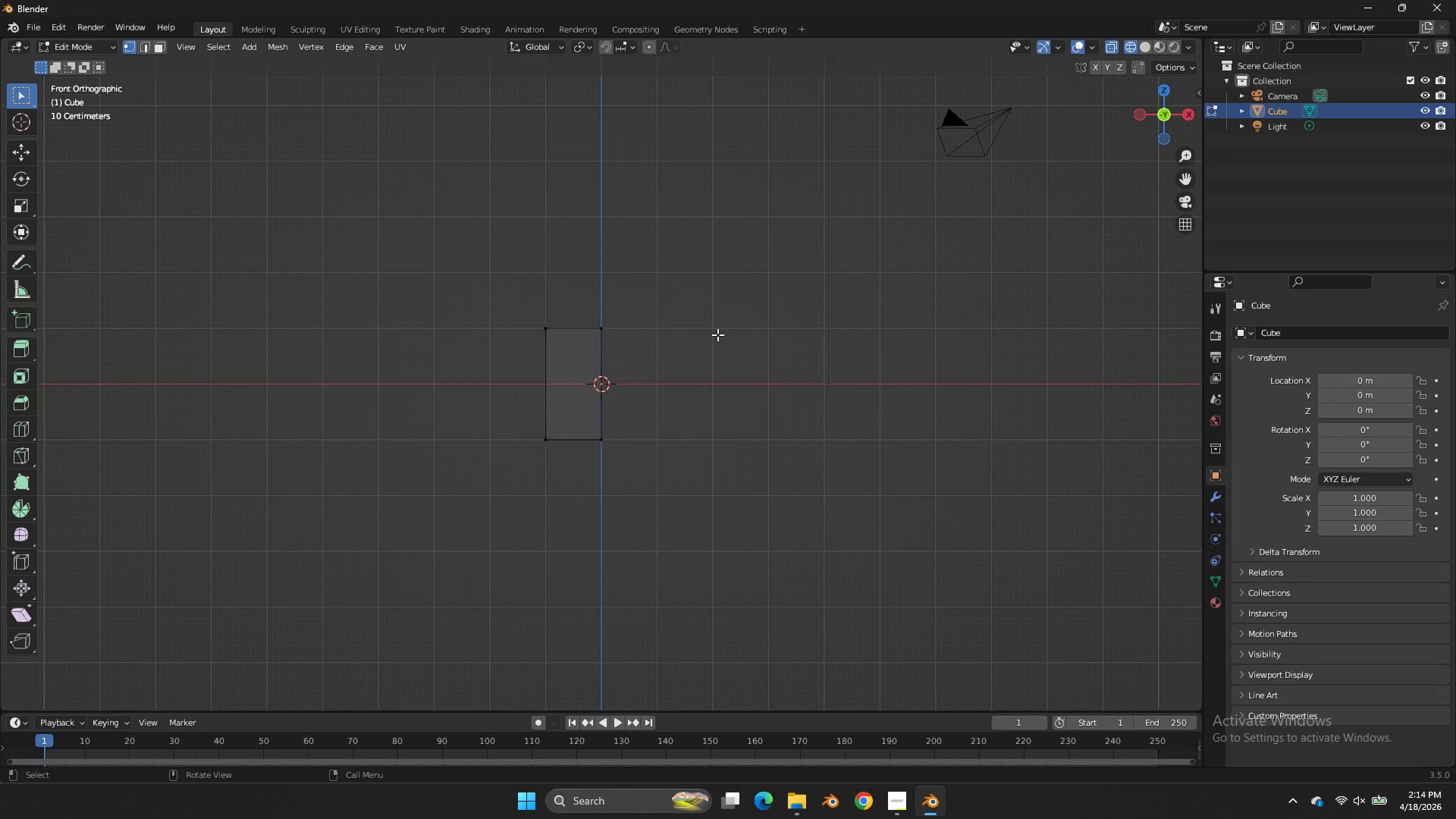 
type(agz)
 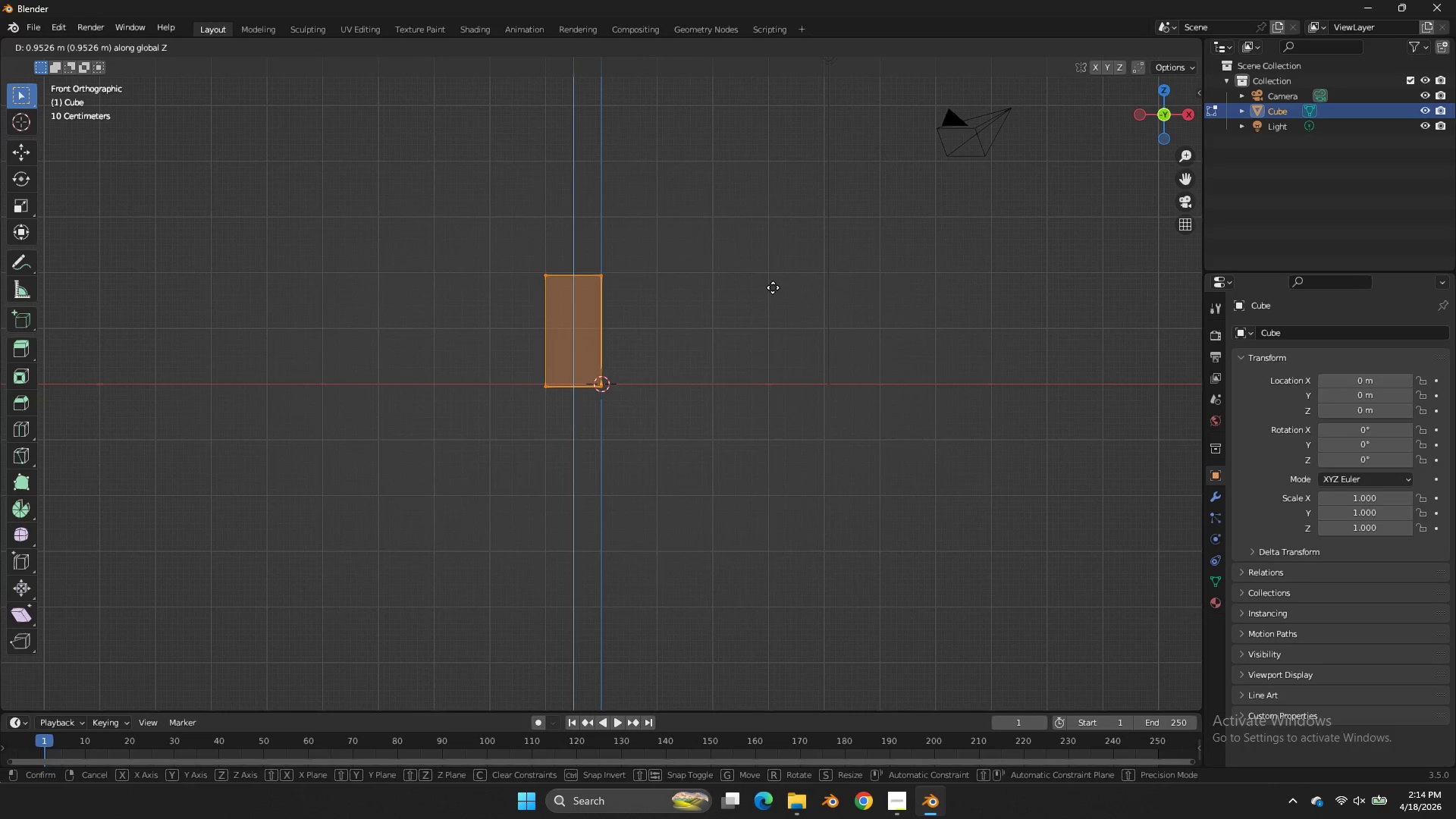 
hold_key(key=ShiftLeft, duration=0.69)
left_click([773, 275])
 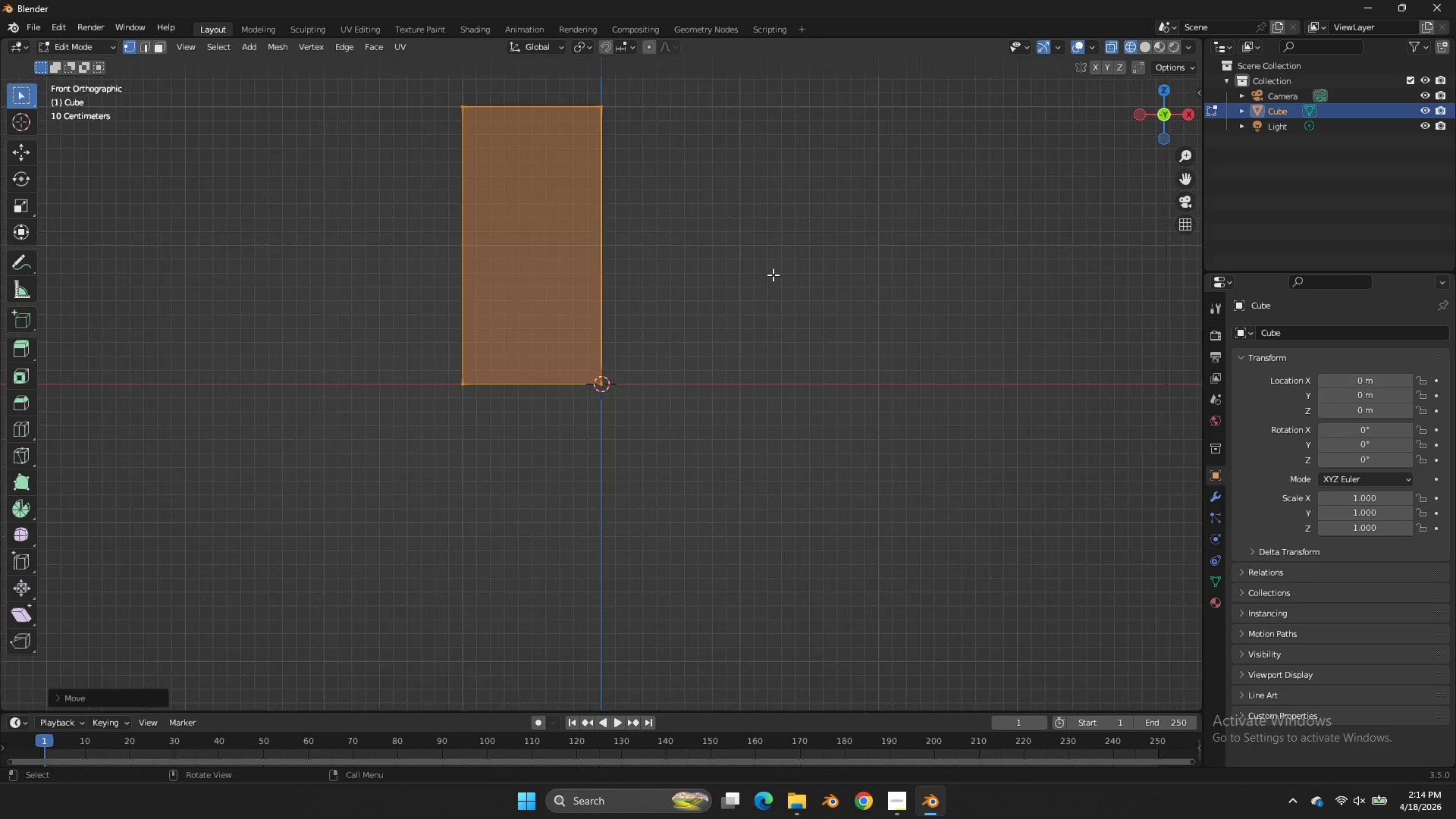 
key(S)
 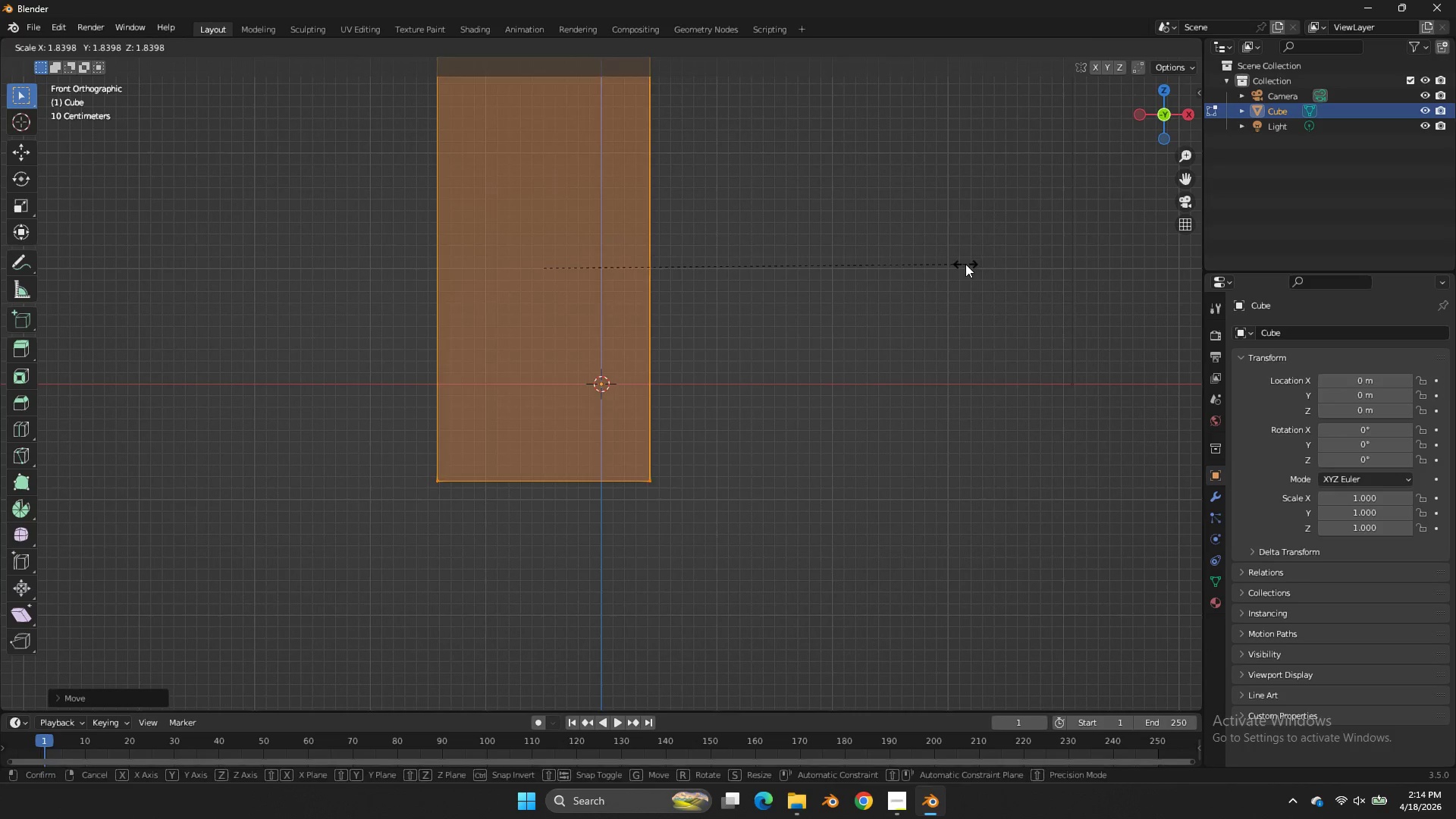 
scroll: coordinate [773, 275], scroll_direction: up, amount: 4.0
 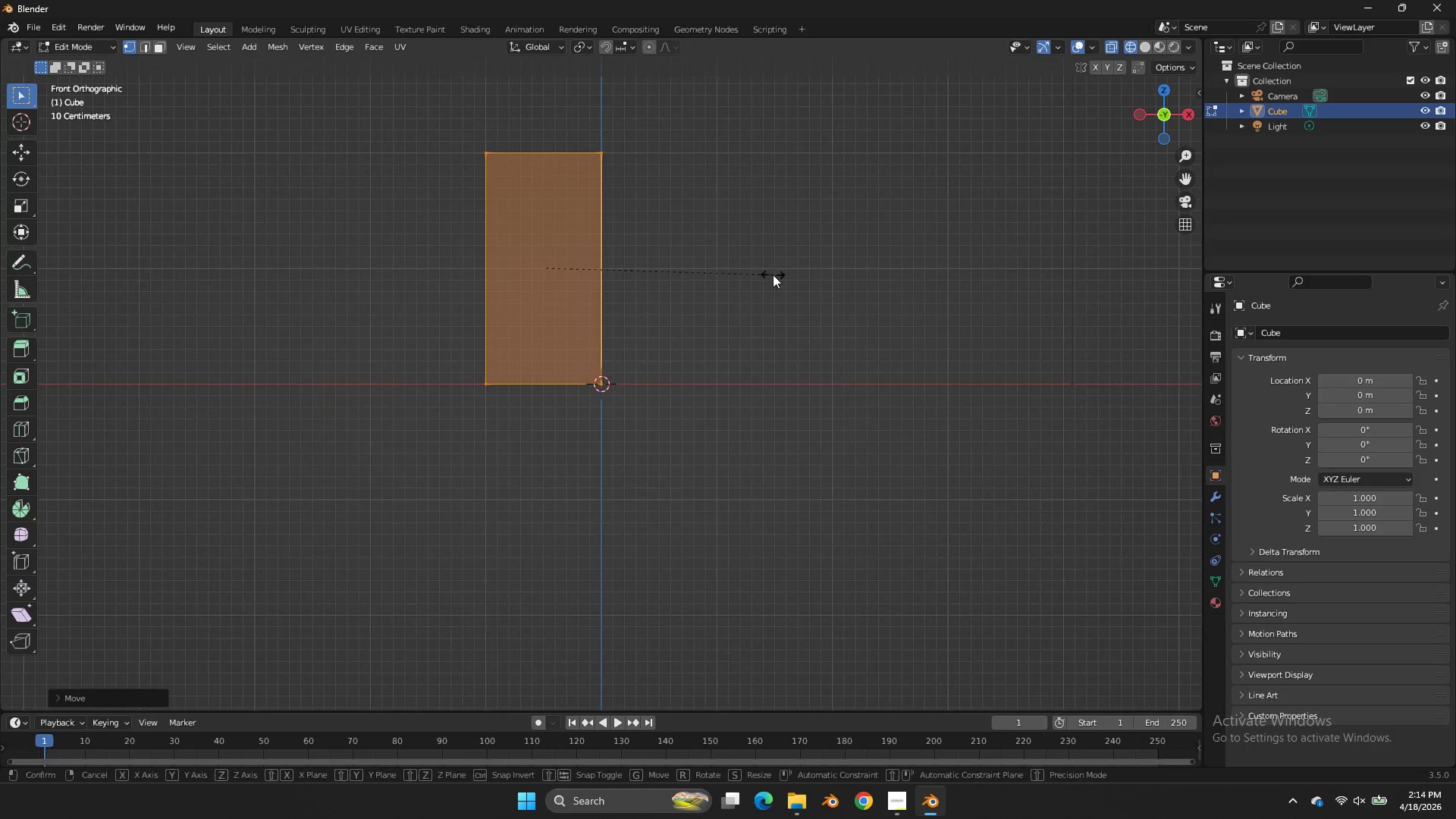 
right_click([965, 264])
 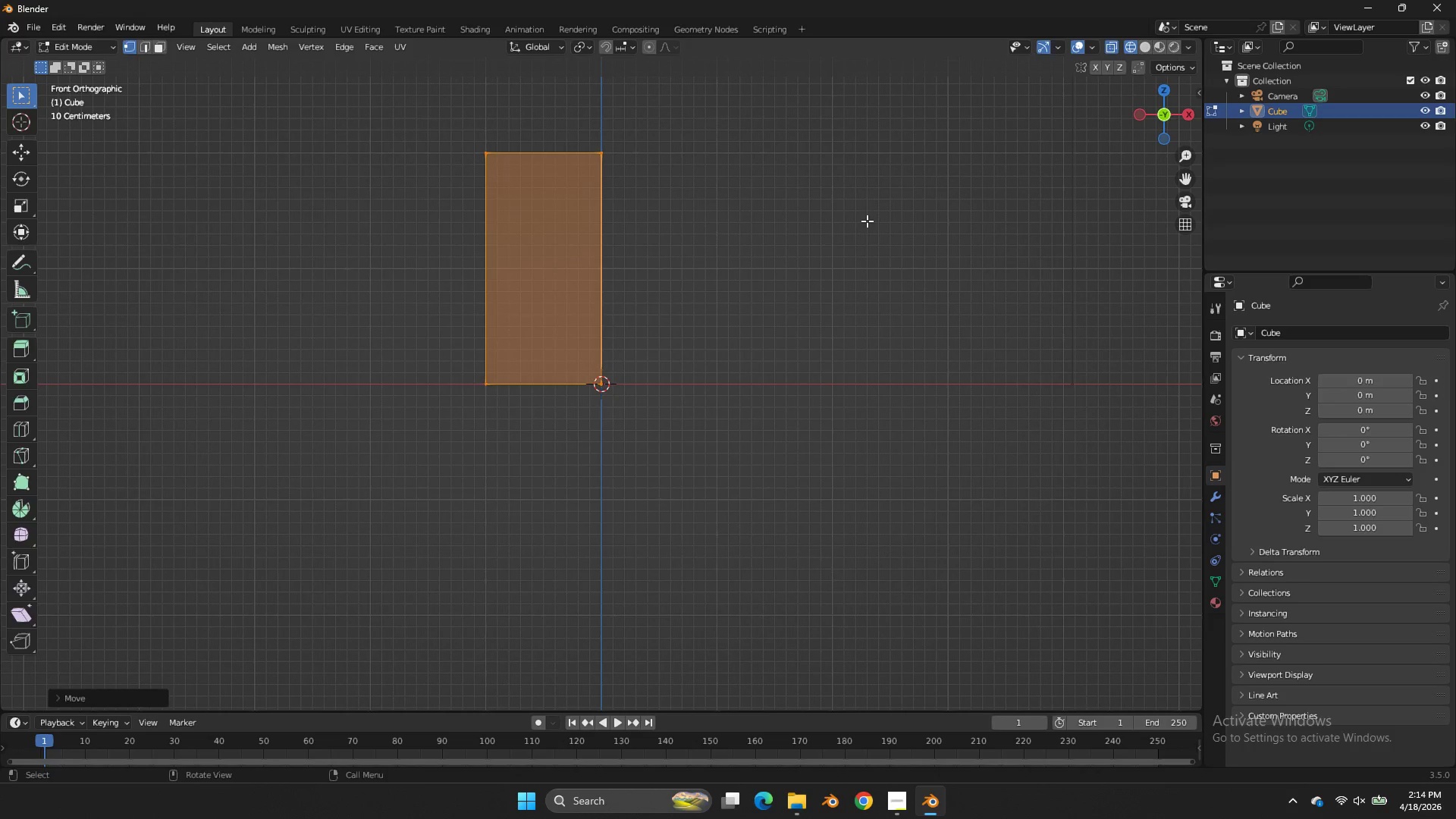 
key(Tab)
 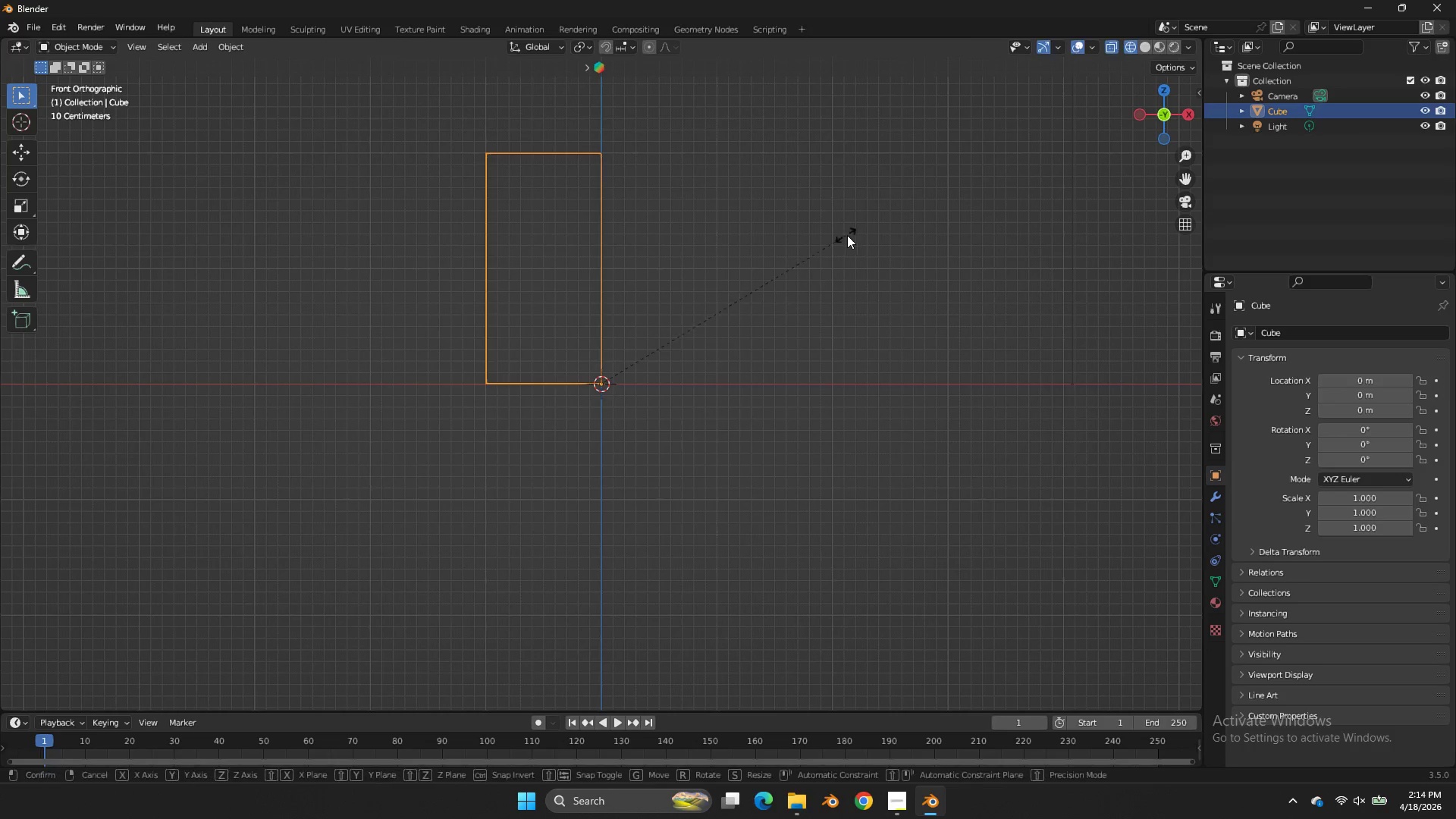 
key(S)
 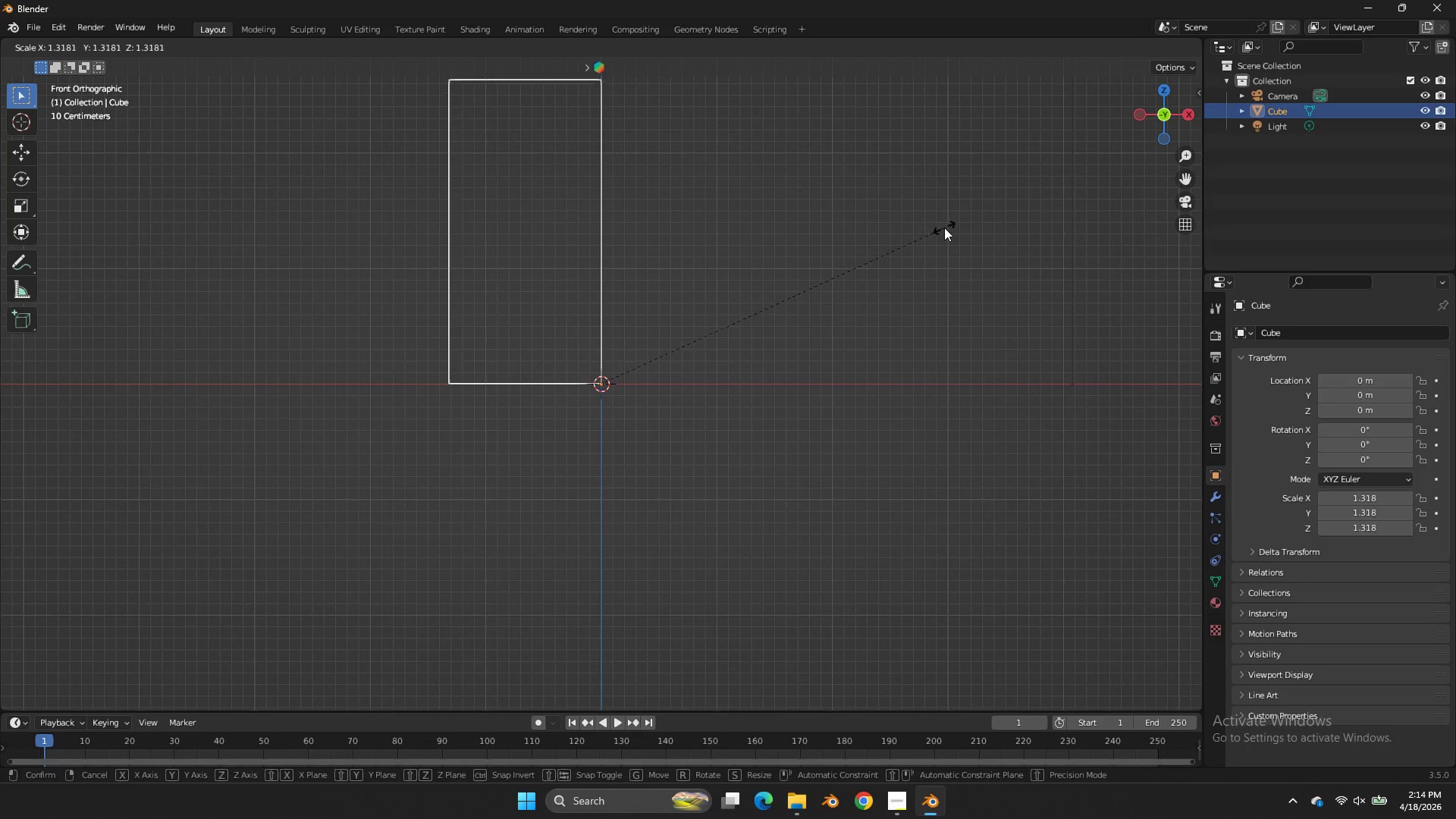 
double_click([944, 228])
 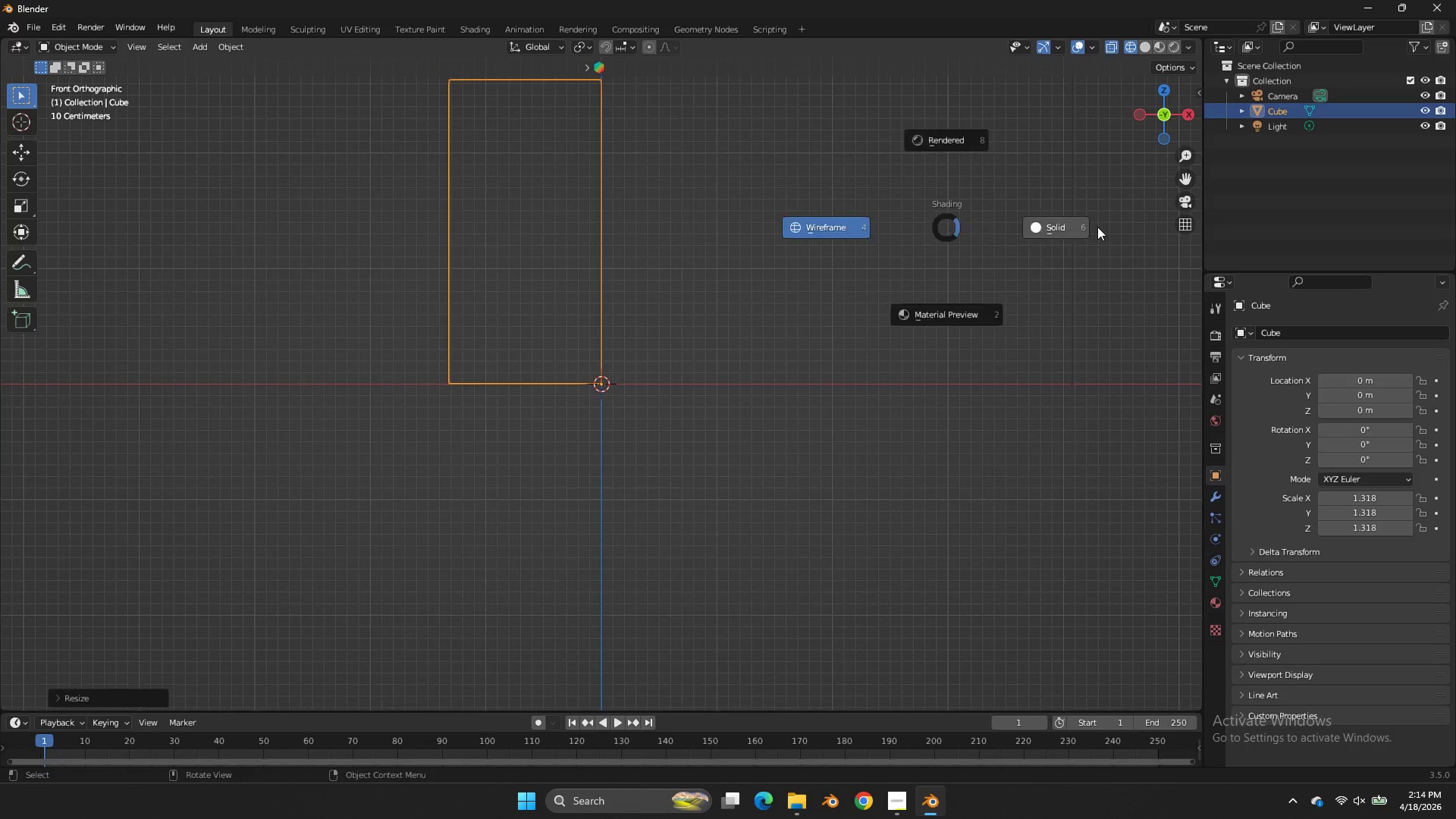 
key(Z)
 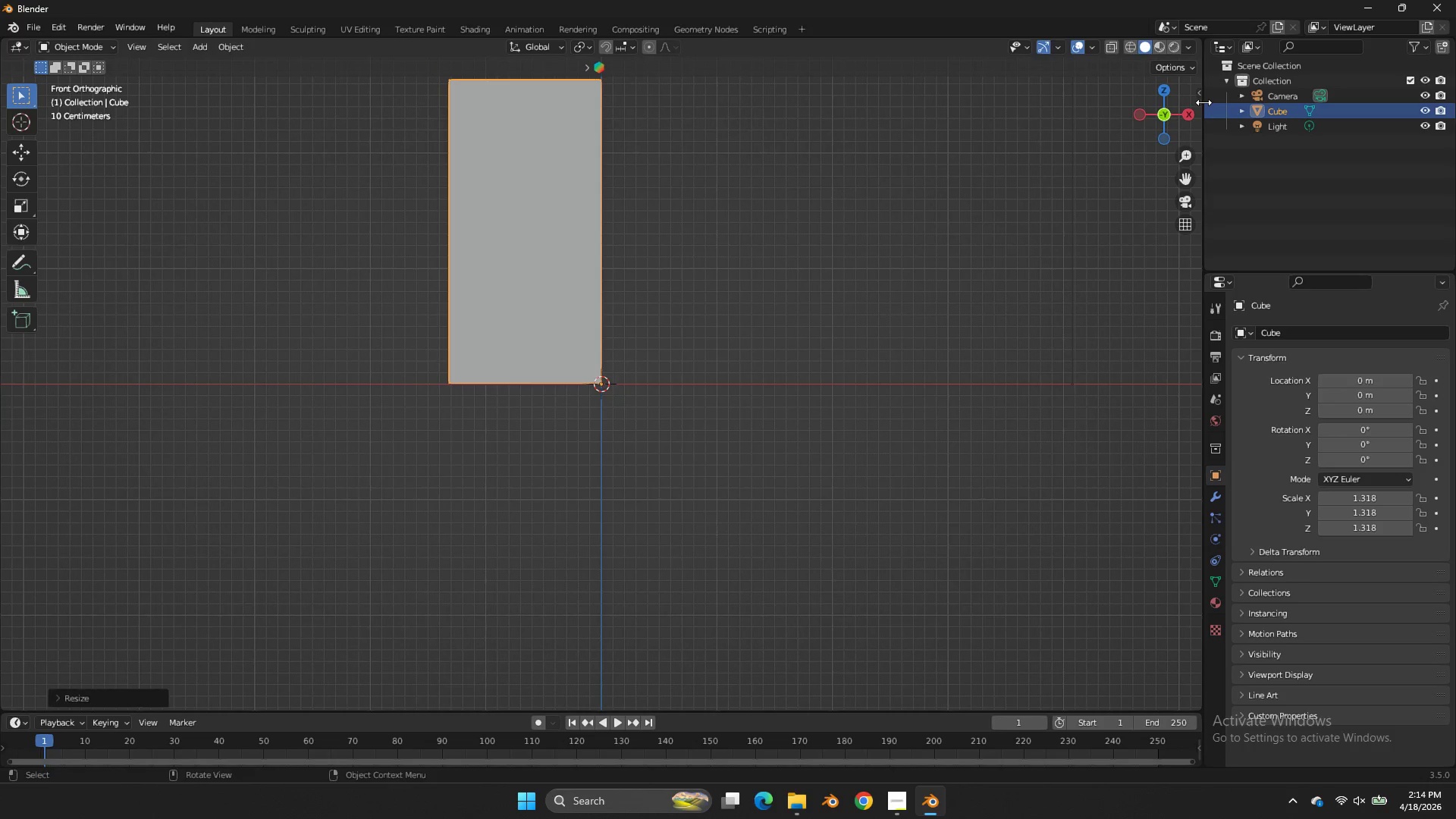 
left_click([1203, 103])
 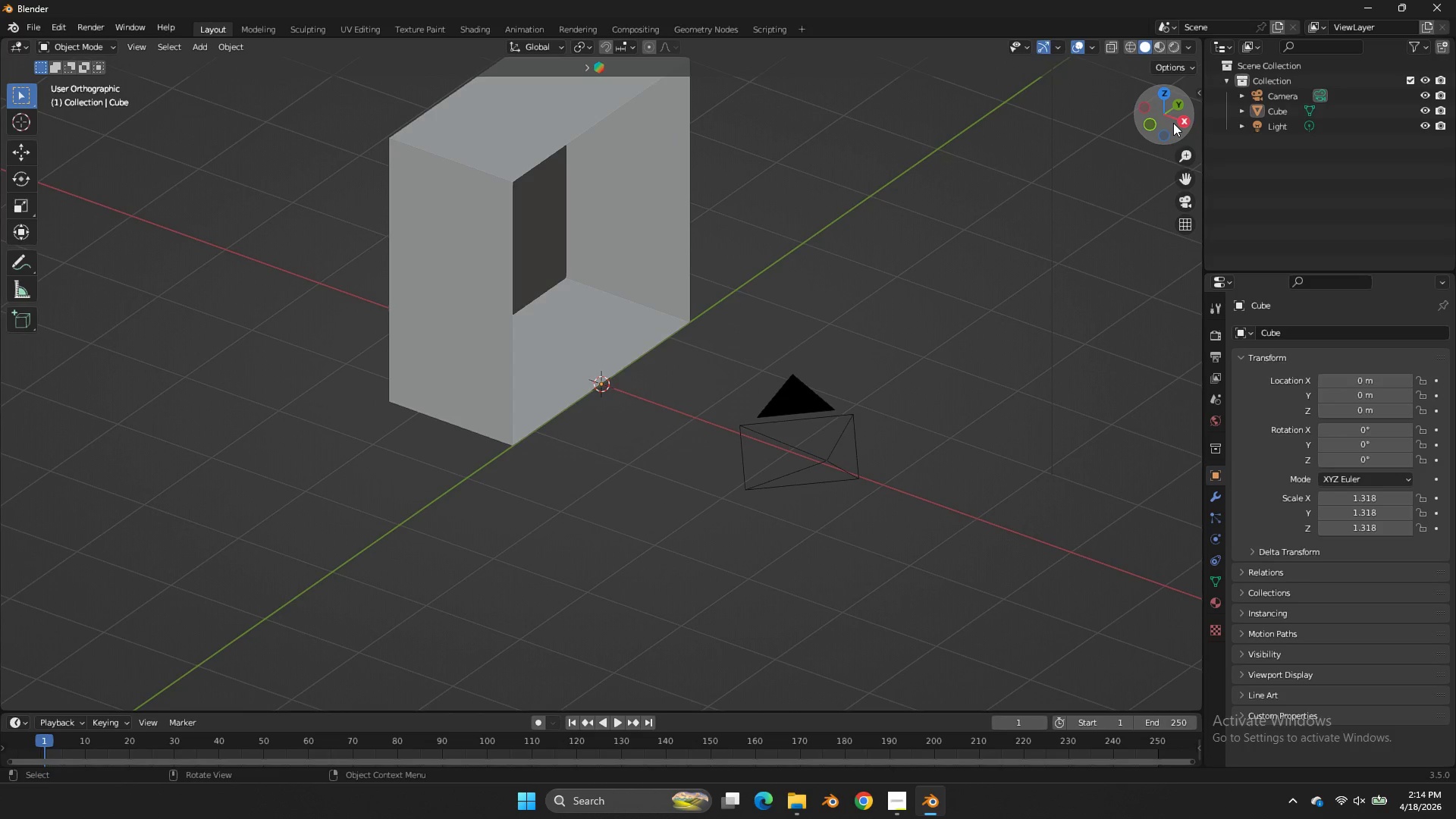 
double_click([1147, 132])
 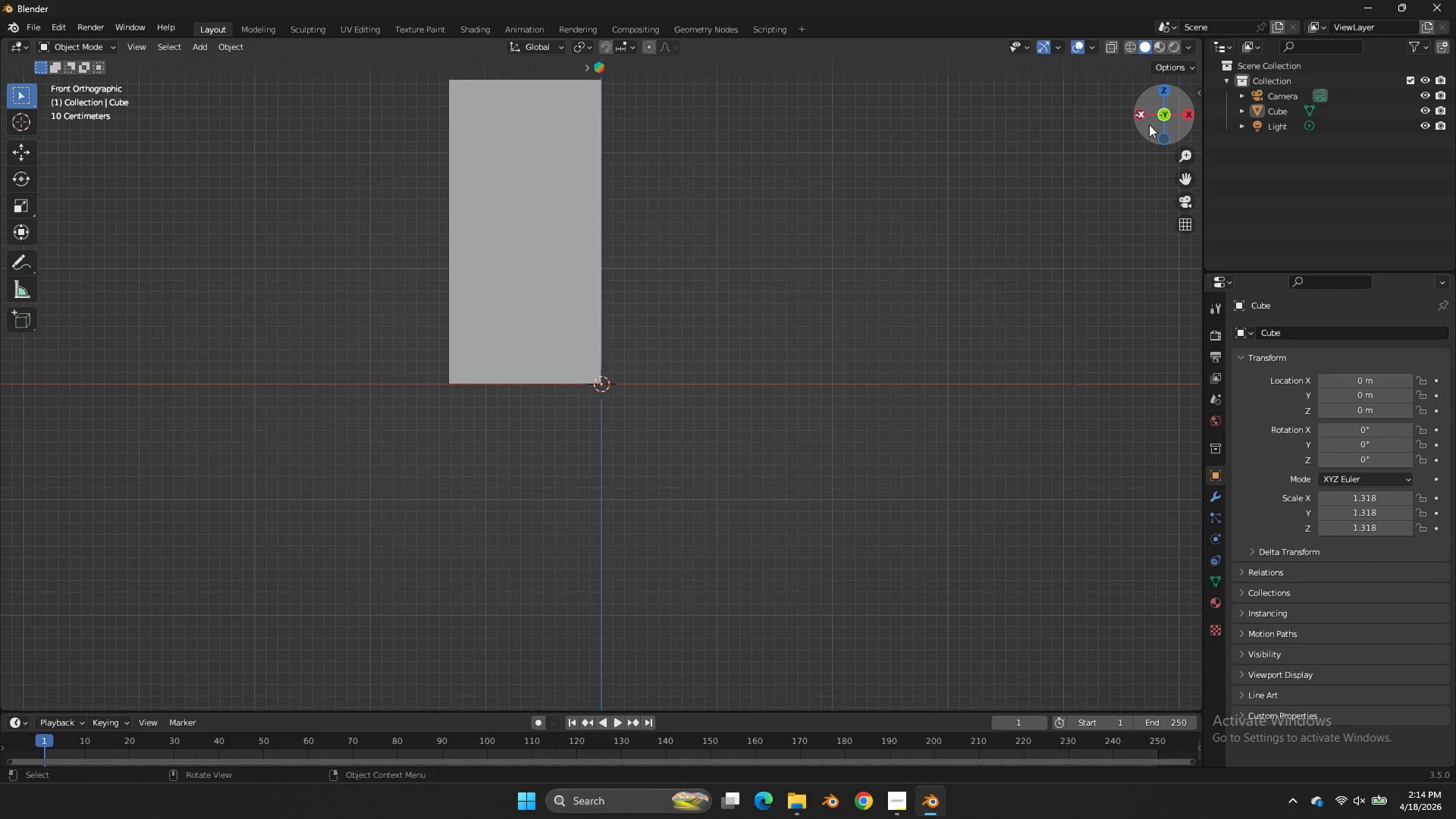 
left_click_drag(start_coordinate=[1156, 114], to_coordinate=[1071, 140])
 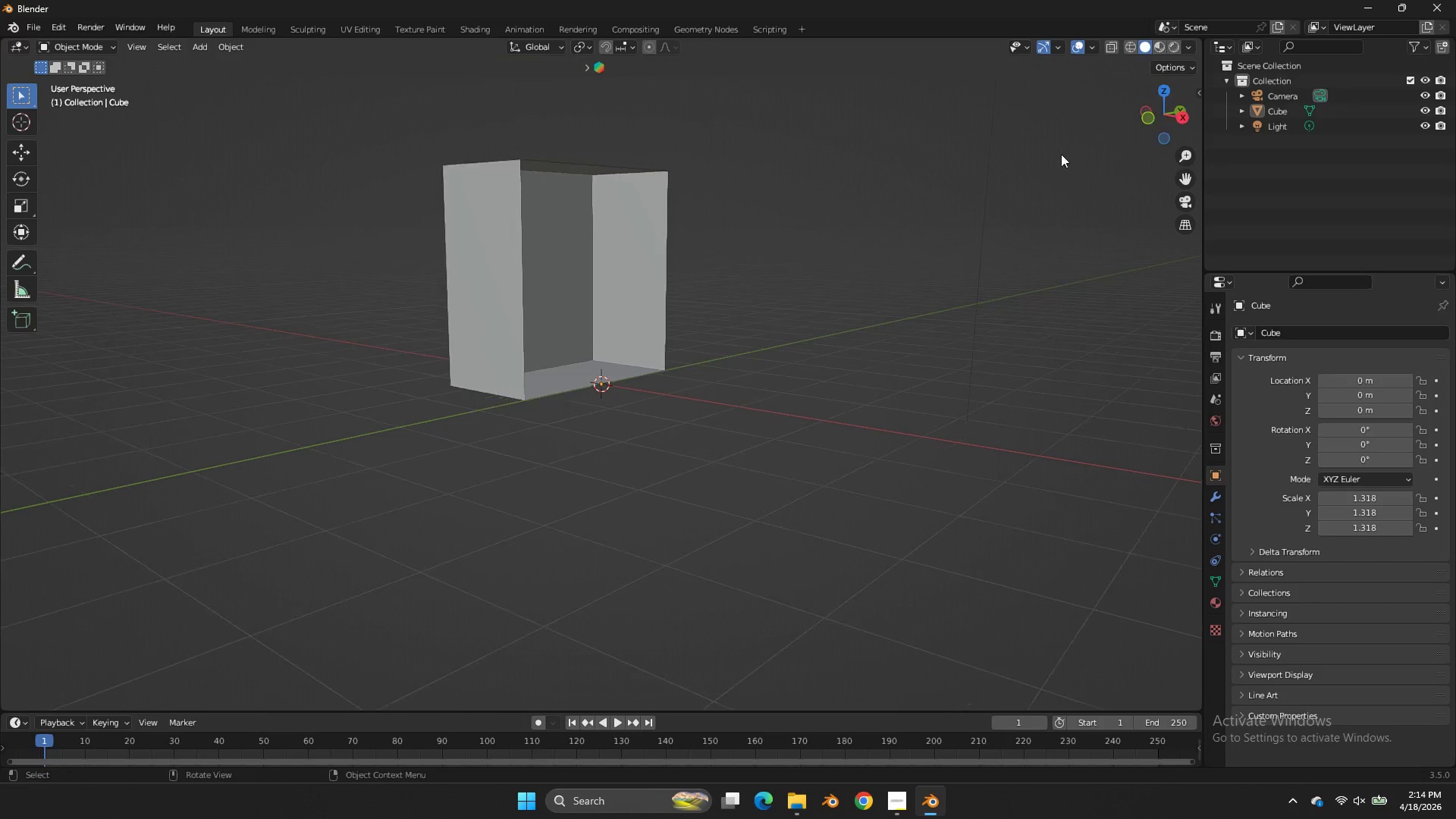 
key(Tab)
 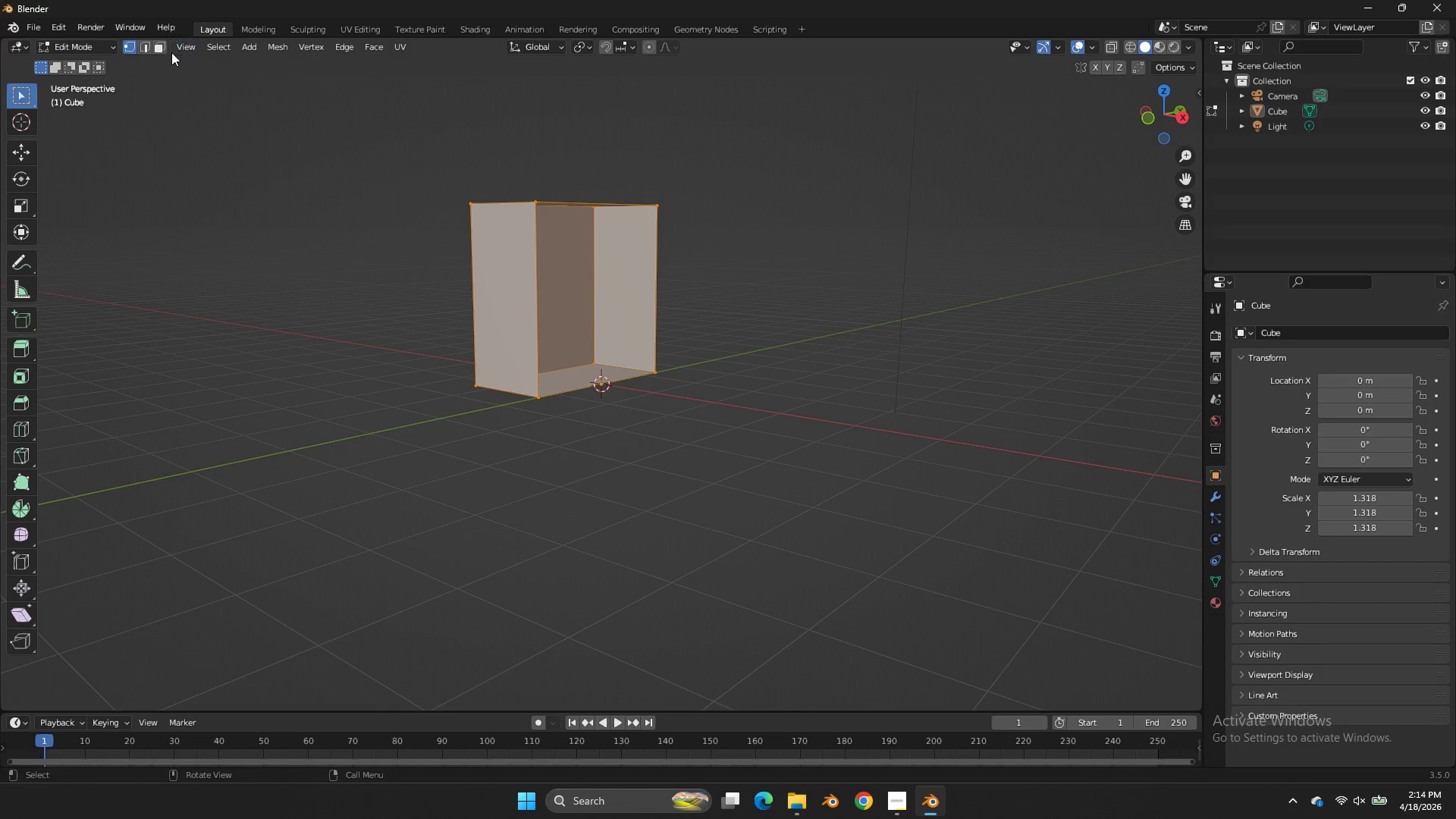 
scroll: coordinate [480, 275], scroll_direction: down, amount: 3.0
 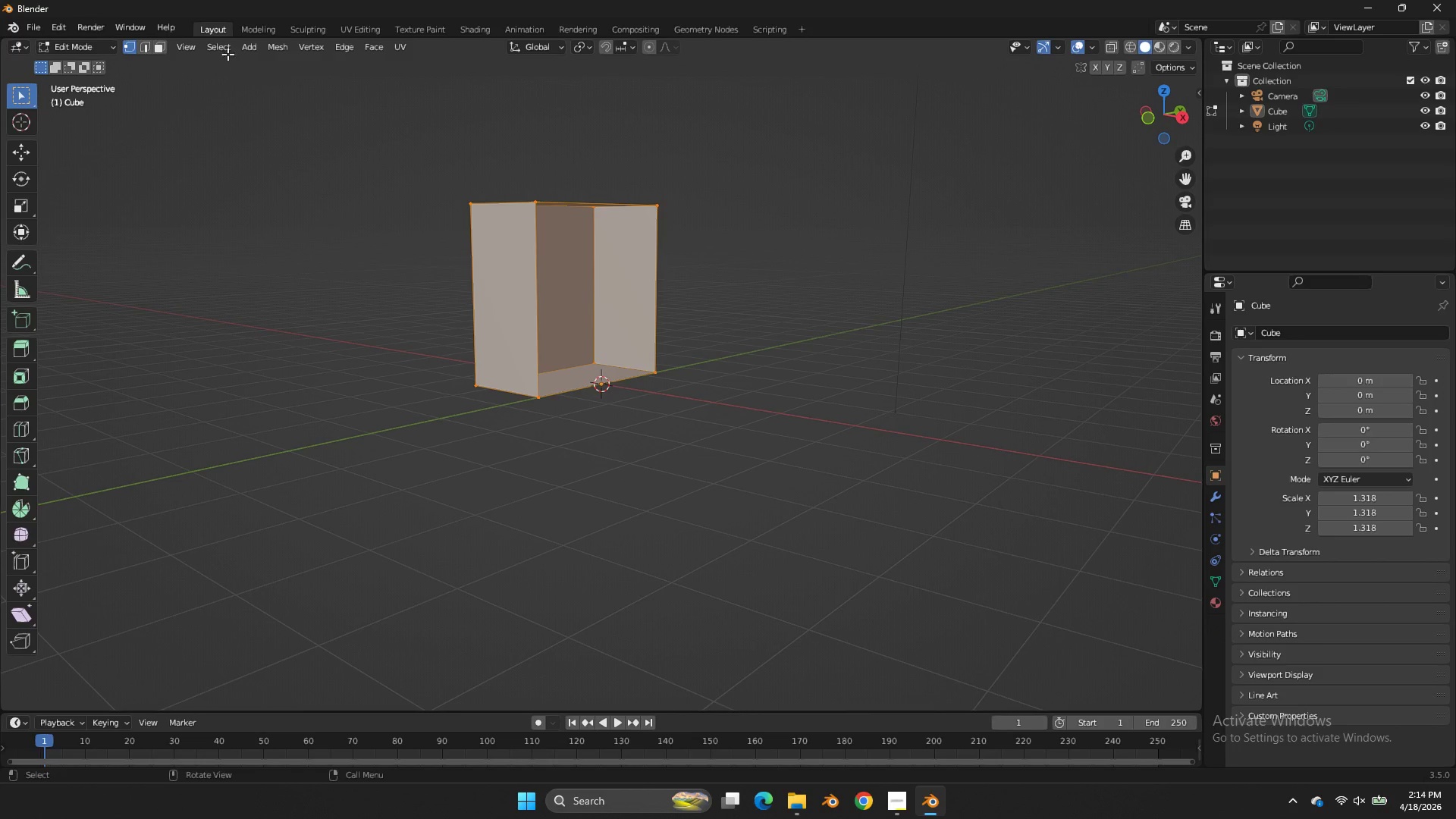 
double_click([163, 51])
 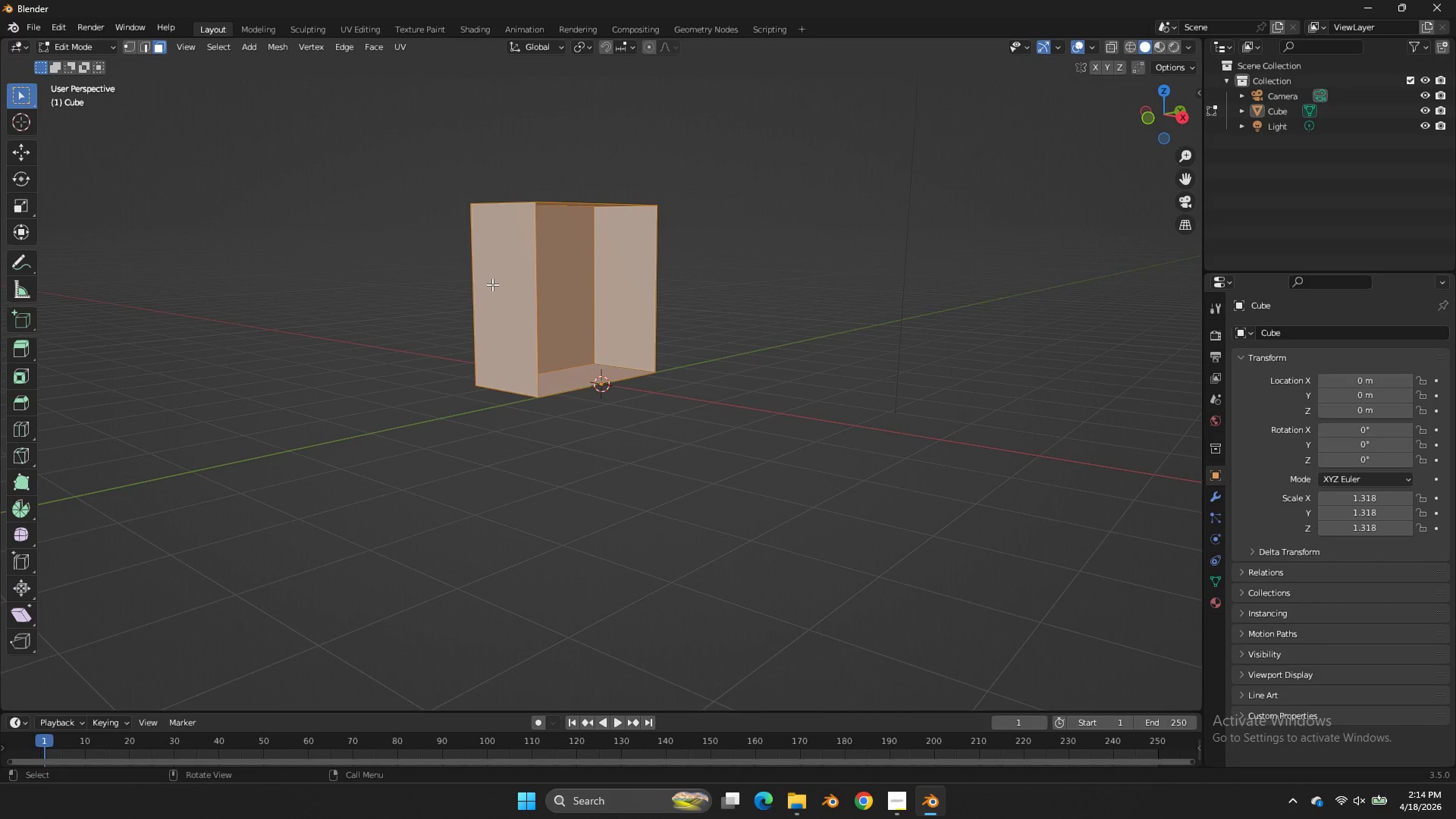 
left_click([499, 290])
 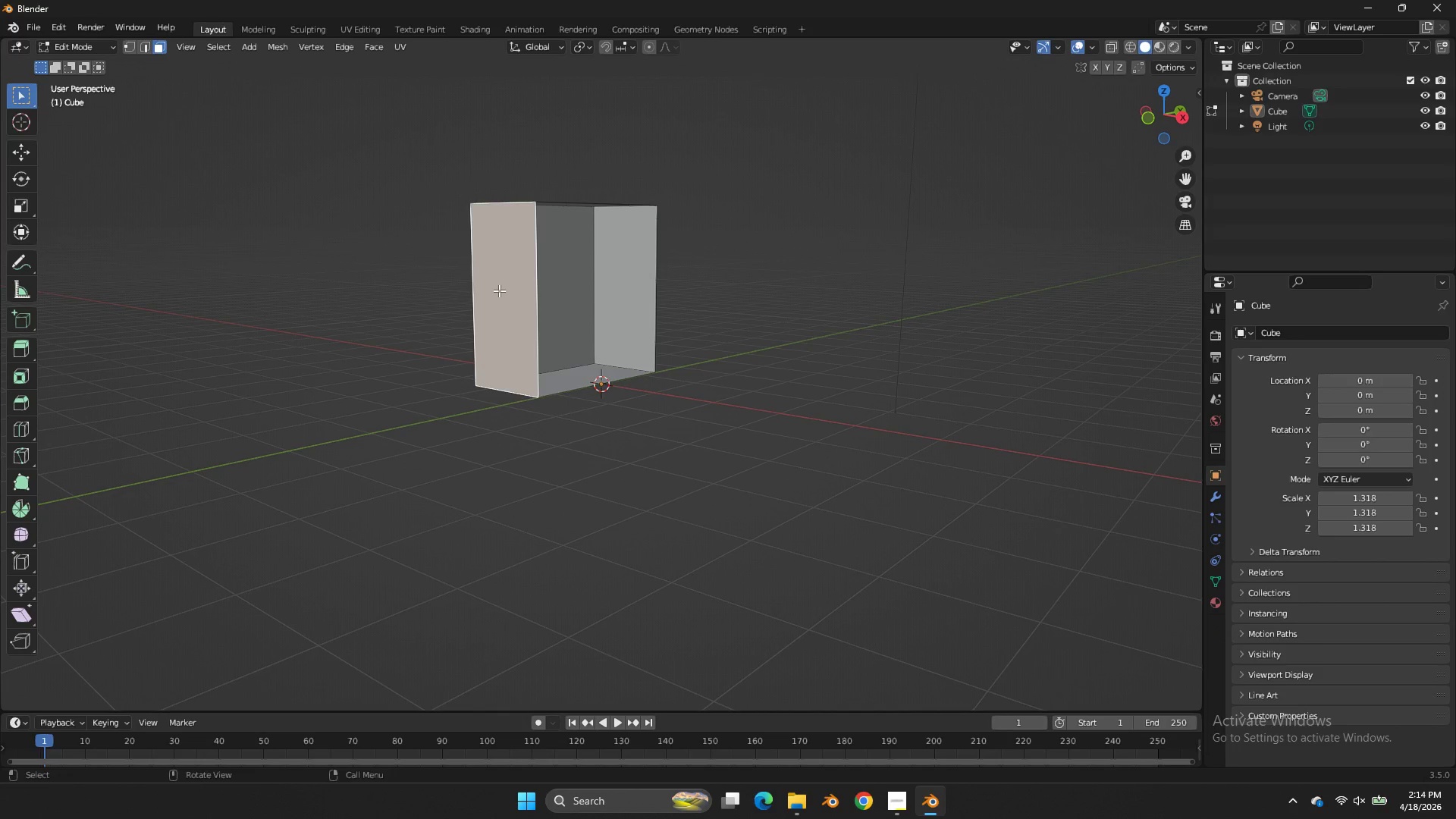 
key(X)
 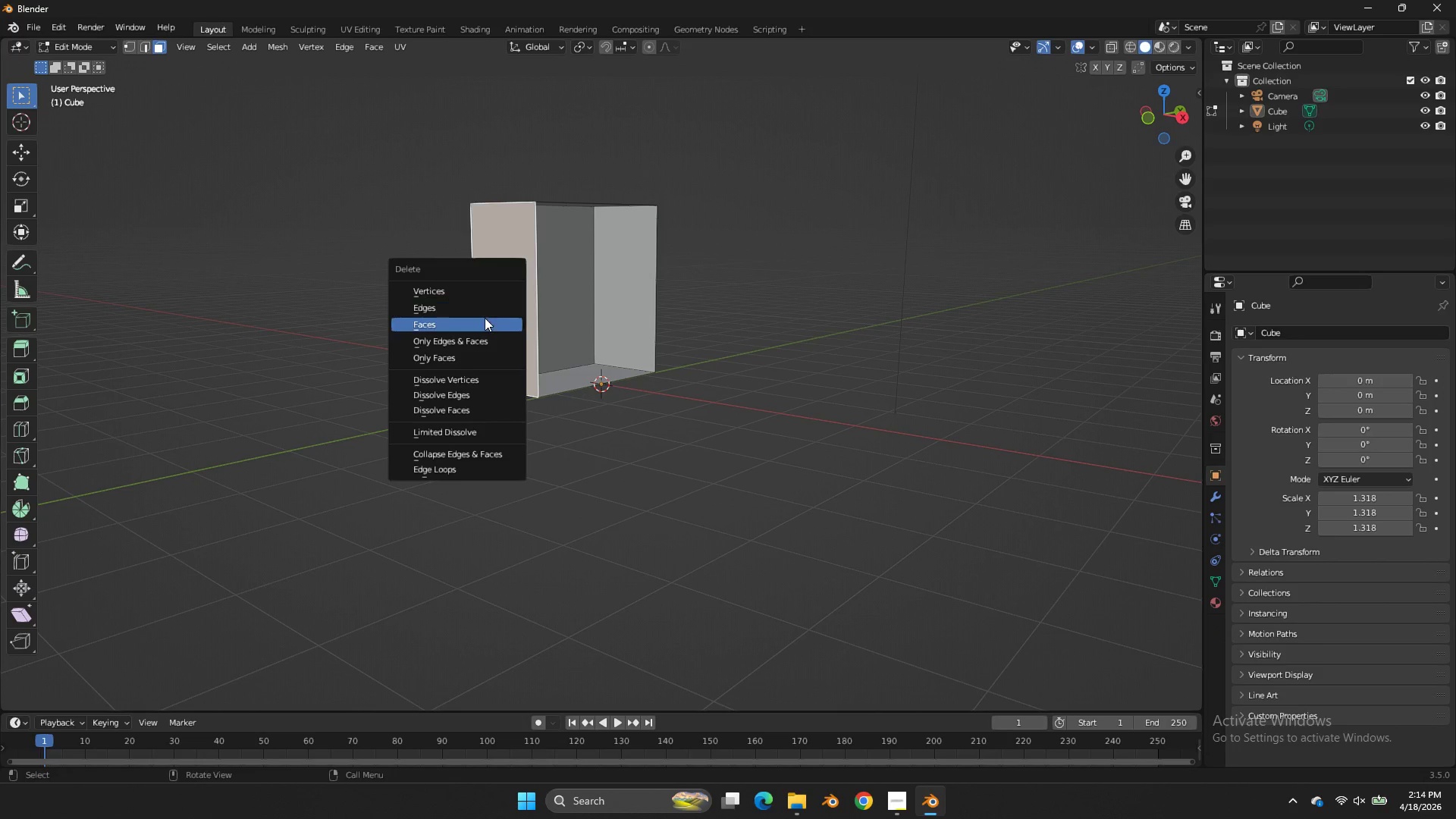 
left_click([485, 318])
 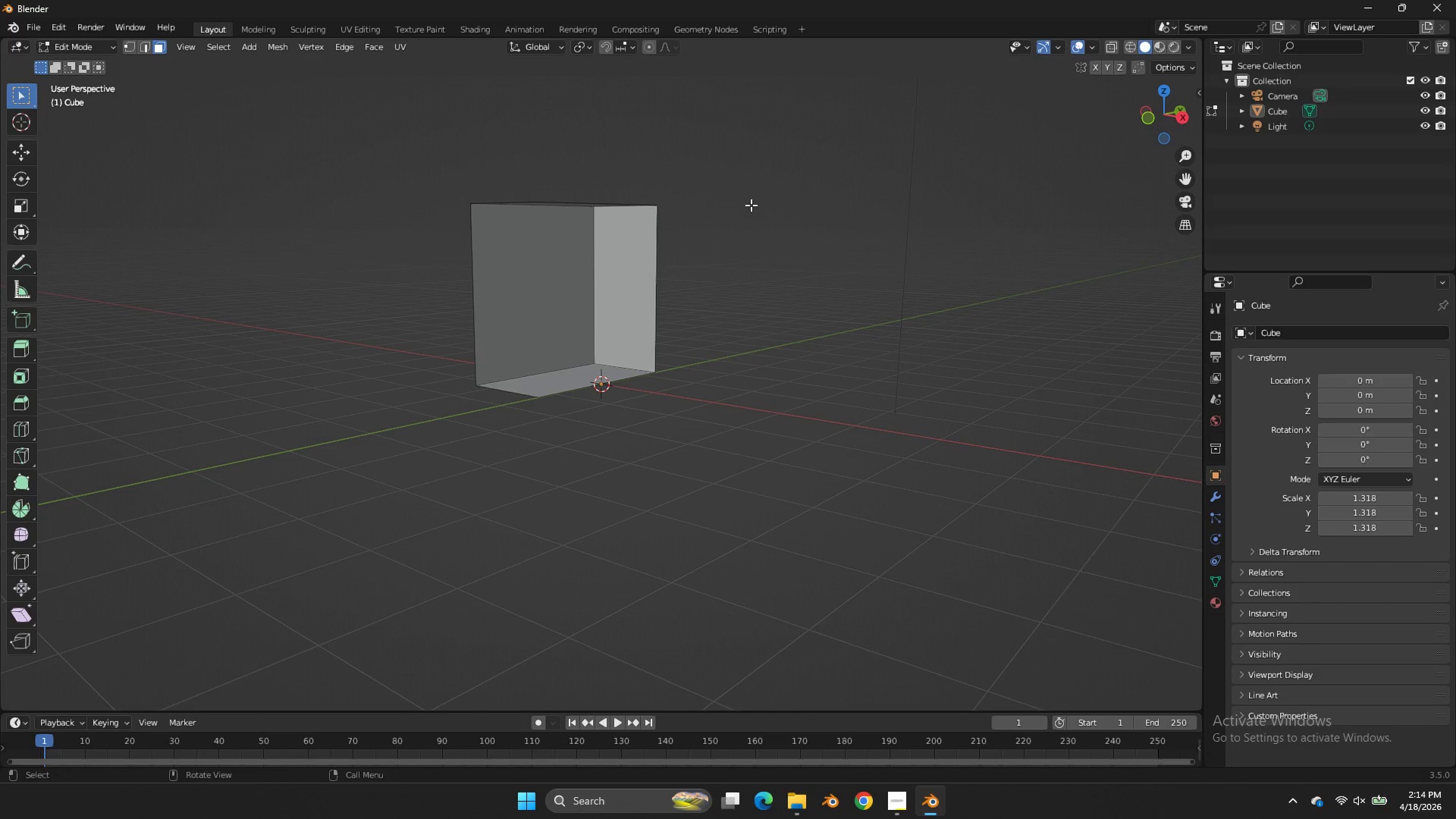 
scroll: coordinate [799, 165], scroll_direction: up, amount: 3.0
 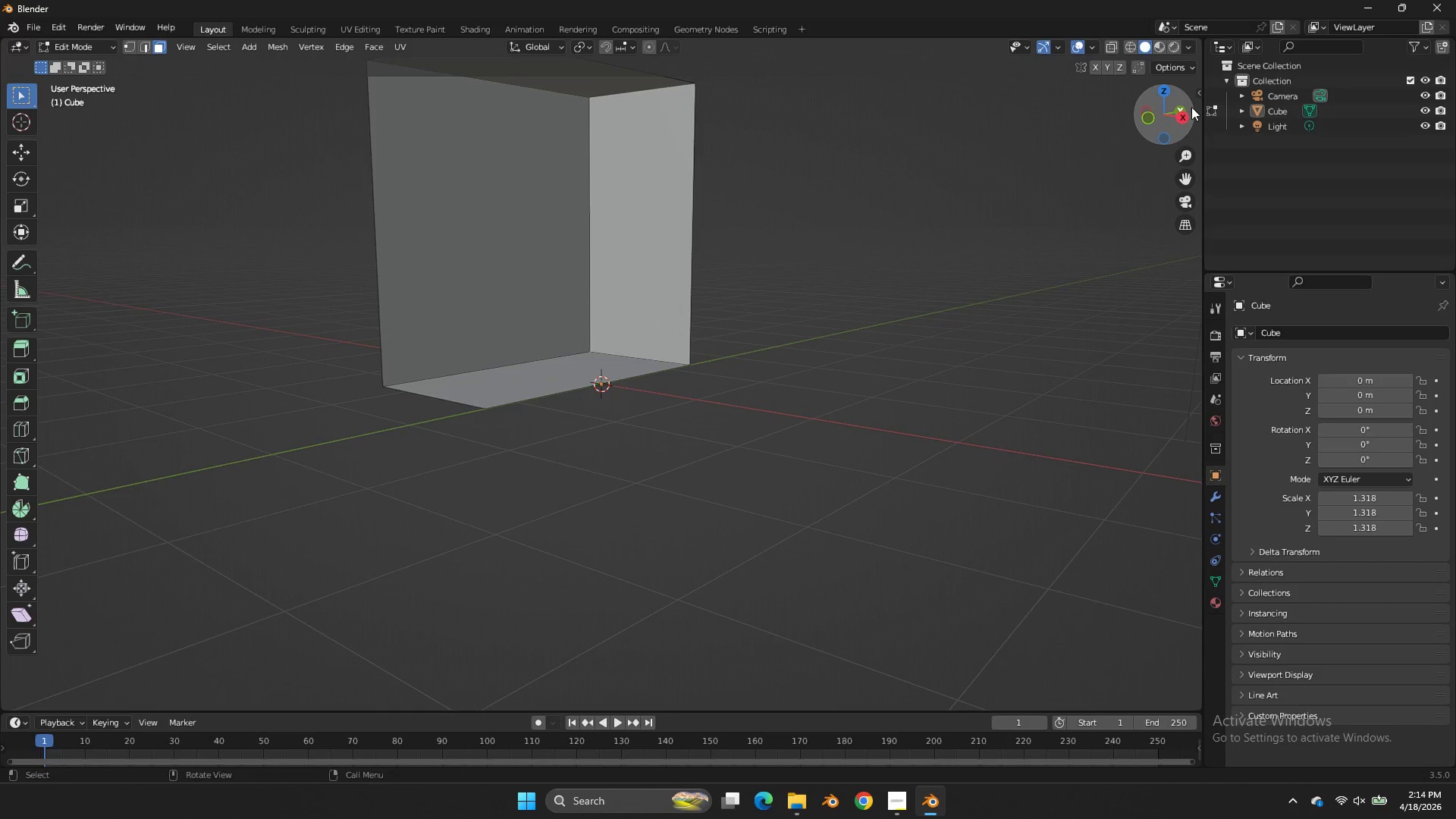 
left_click_drag(start_coordinate=[1191, 107], to_coordinate=[1181, 696])
 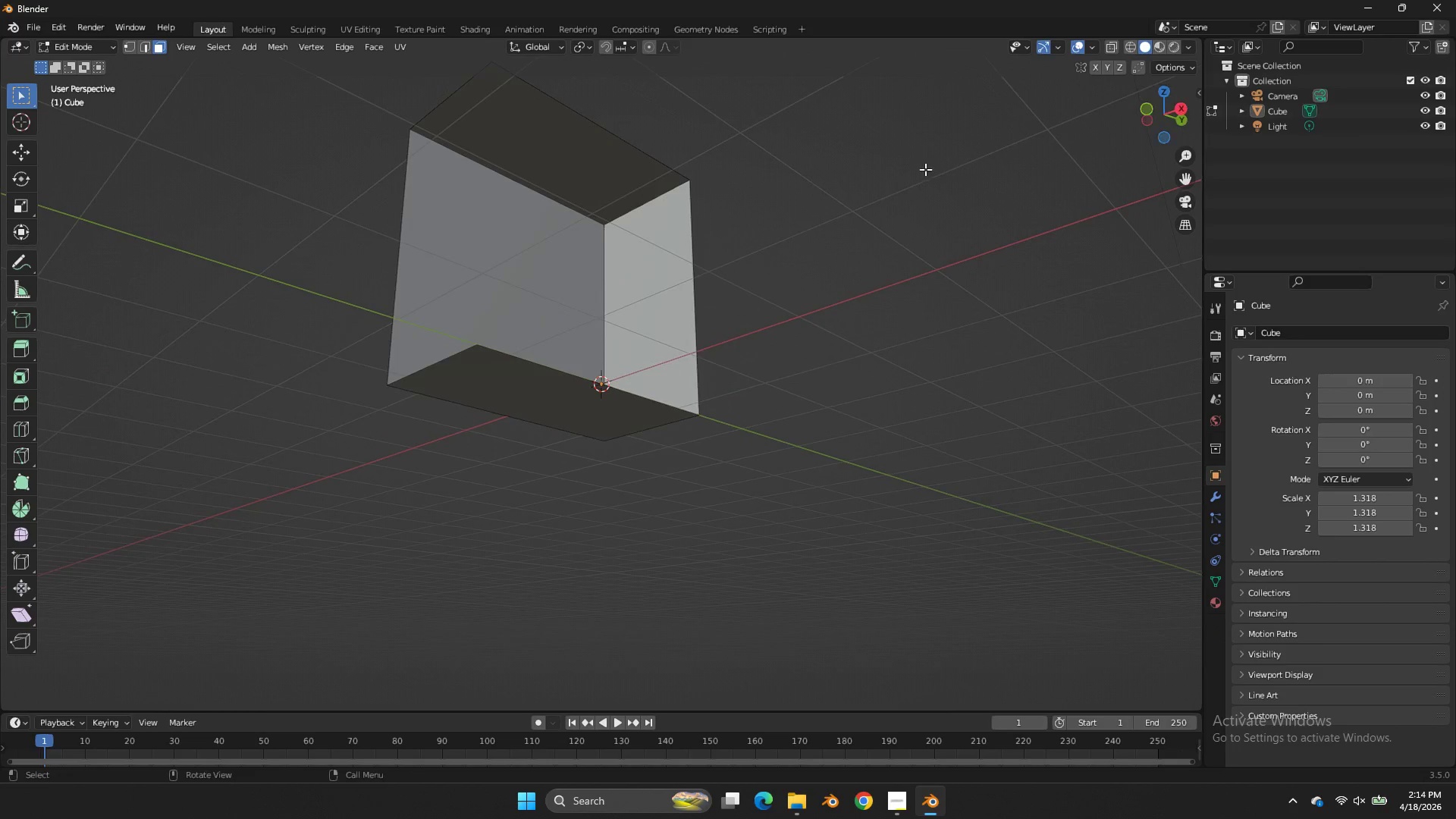 
left_click([610, 262])
 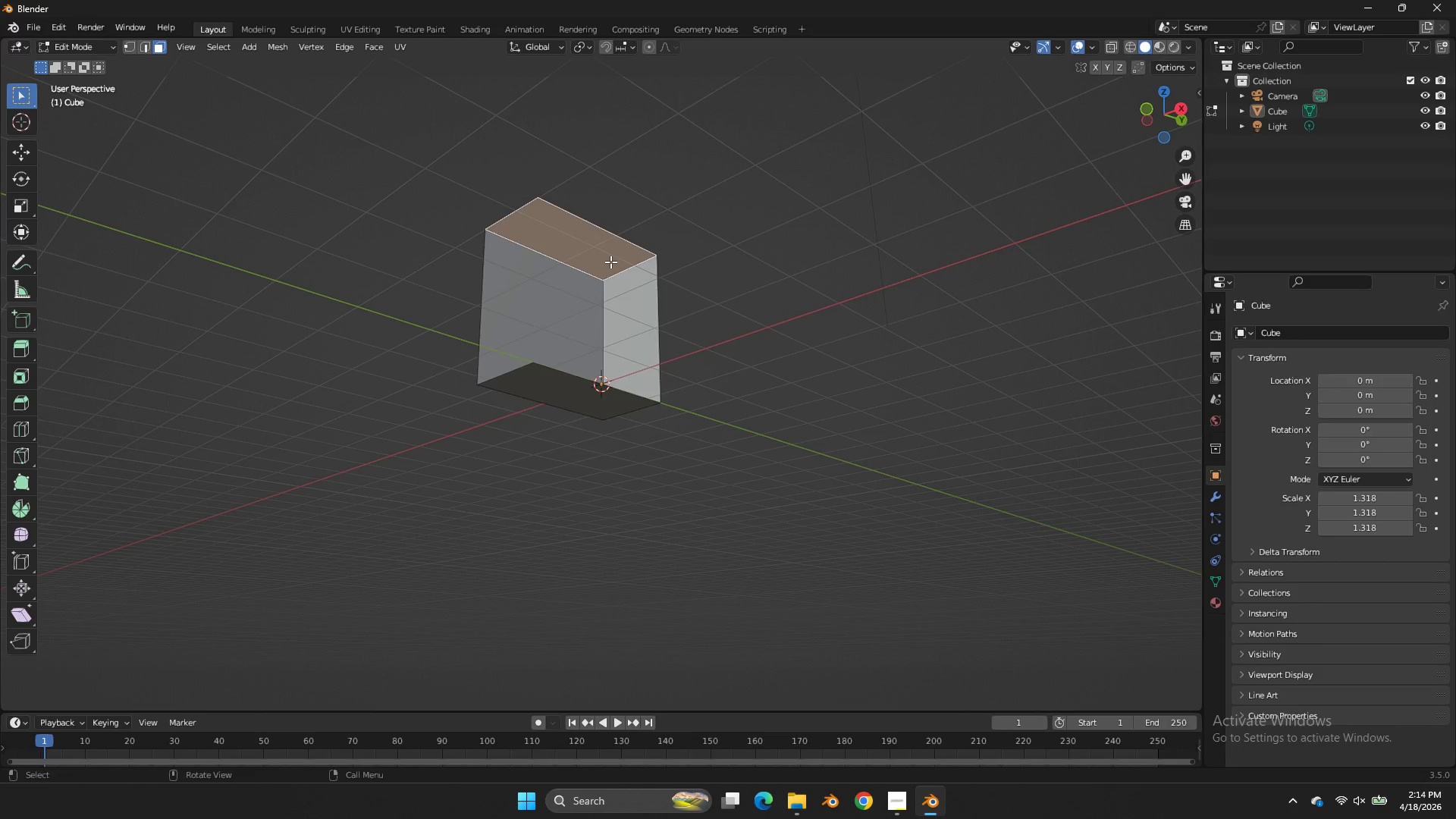 
scroll: coordinate [811, 190], scroll_direction: down, amount: 3.0
 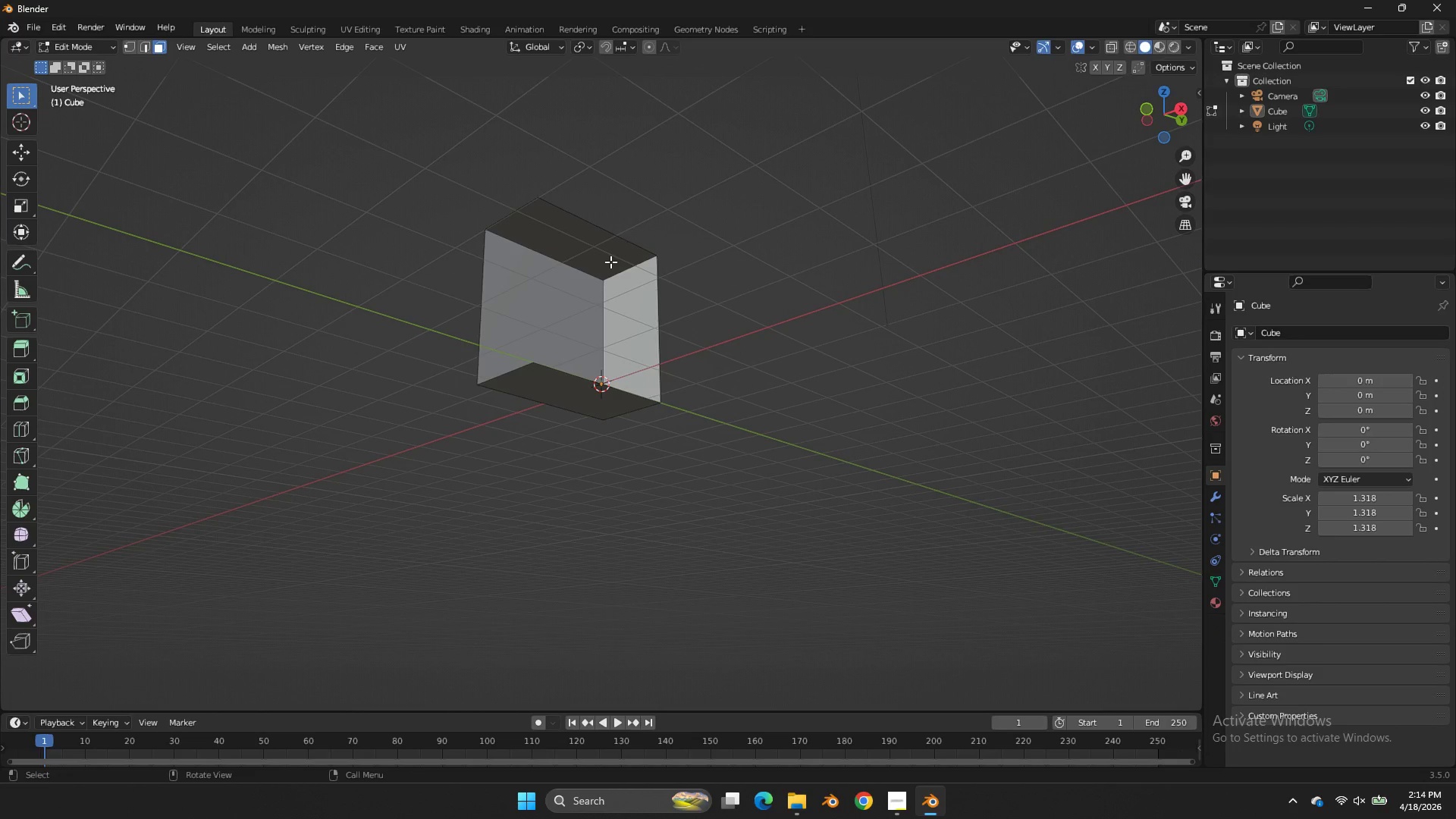 
key(X)
 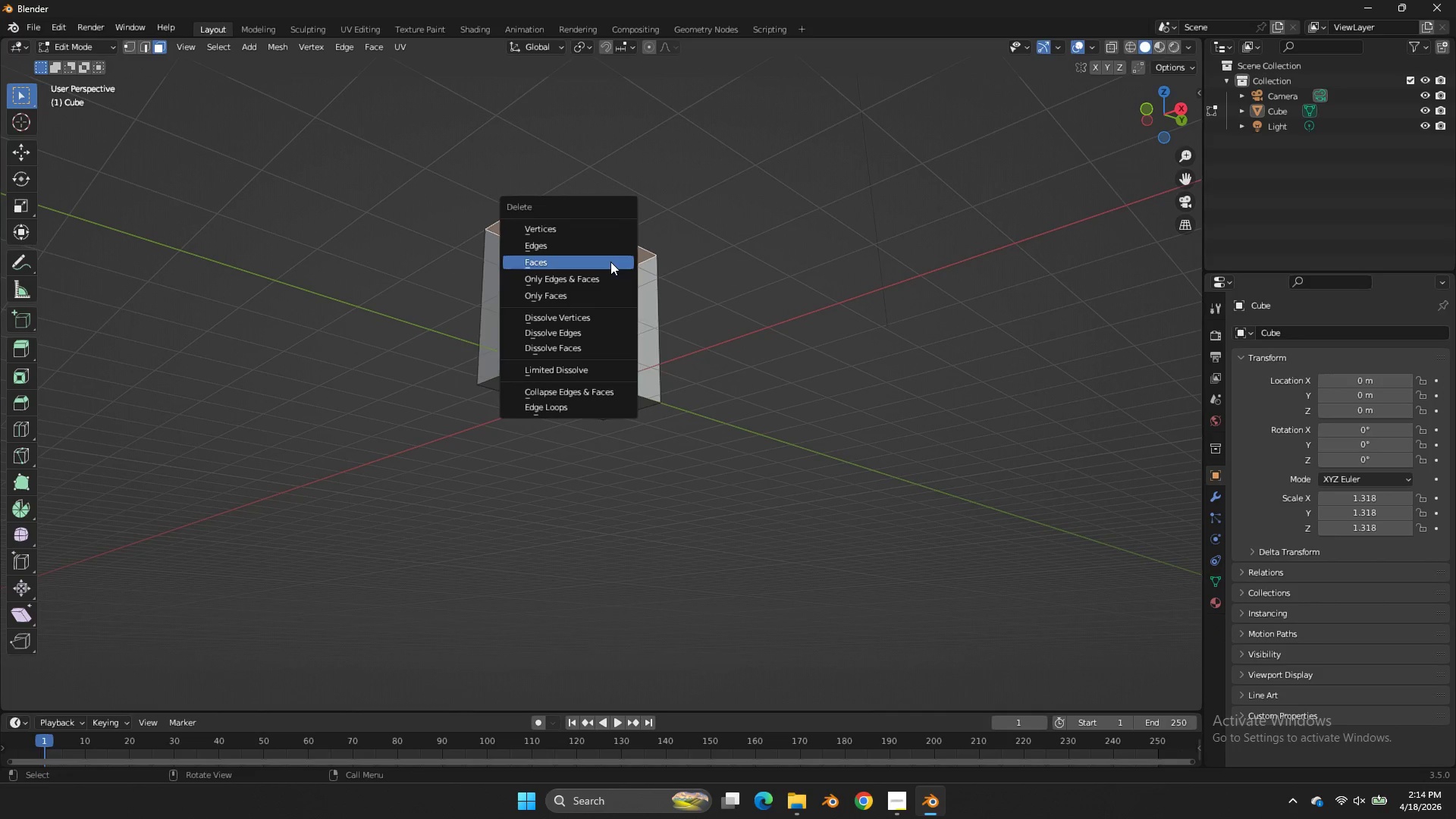 
left_click([610, 262])
 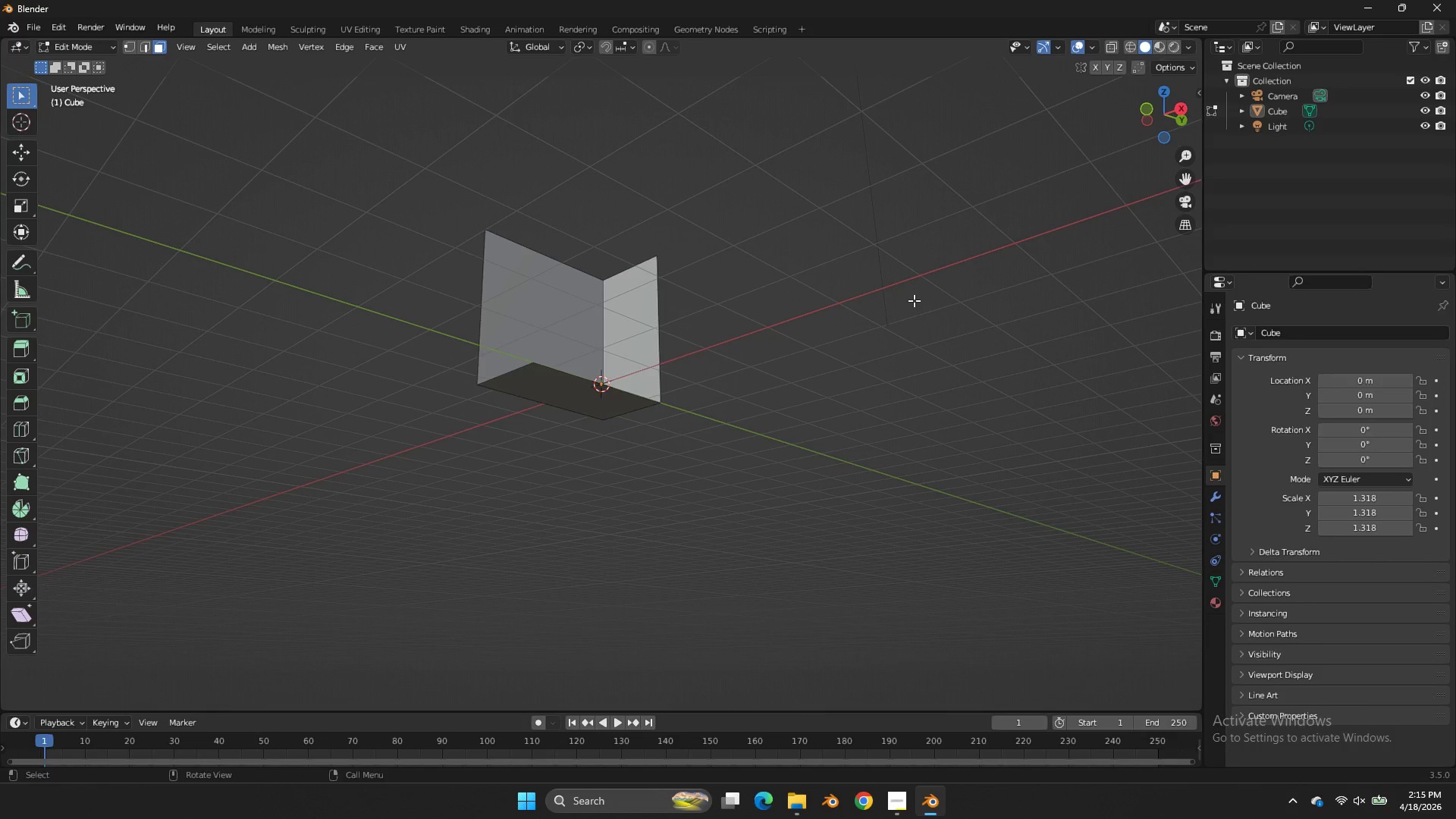 
wait(14.09)
 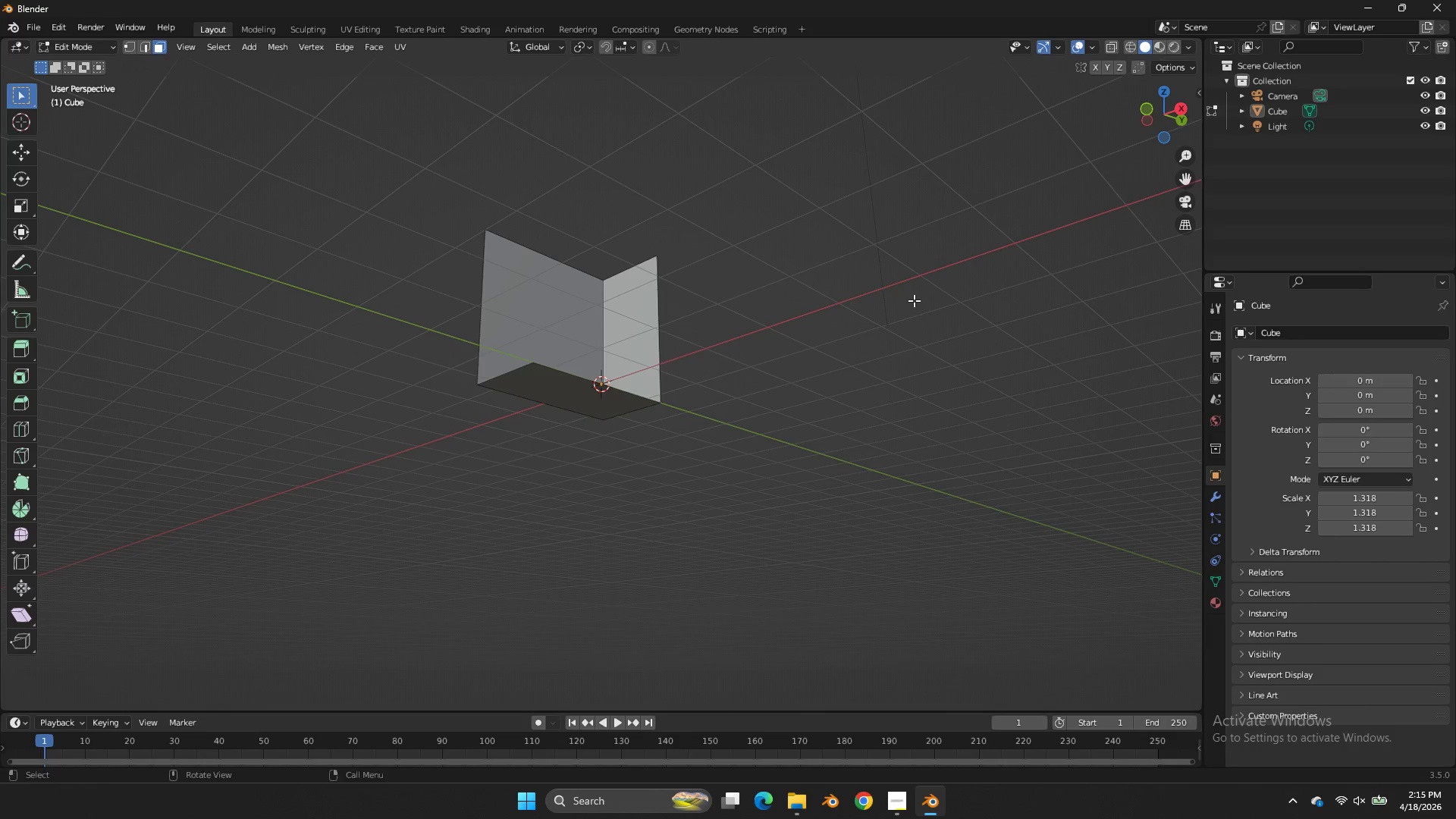 
left_click_drag(start_coordinate=[1156, 131], to_coordinate=[14, 234])
 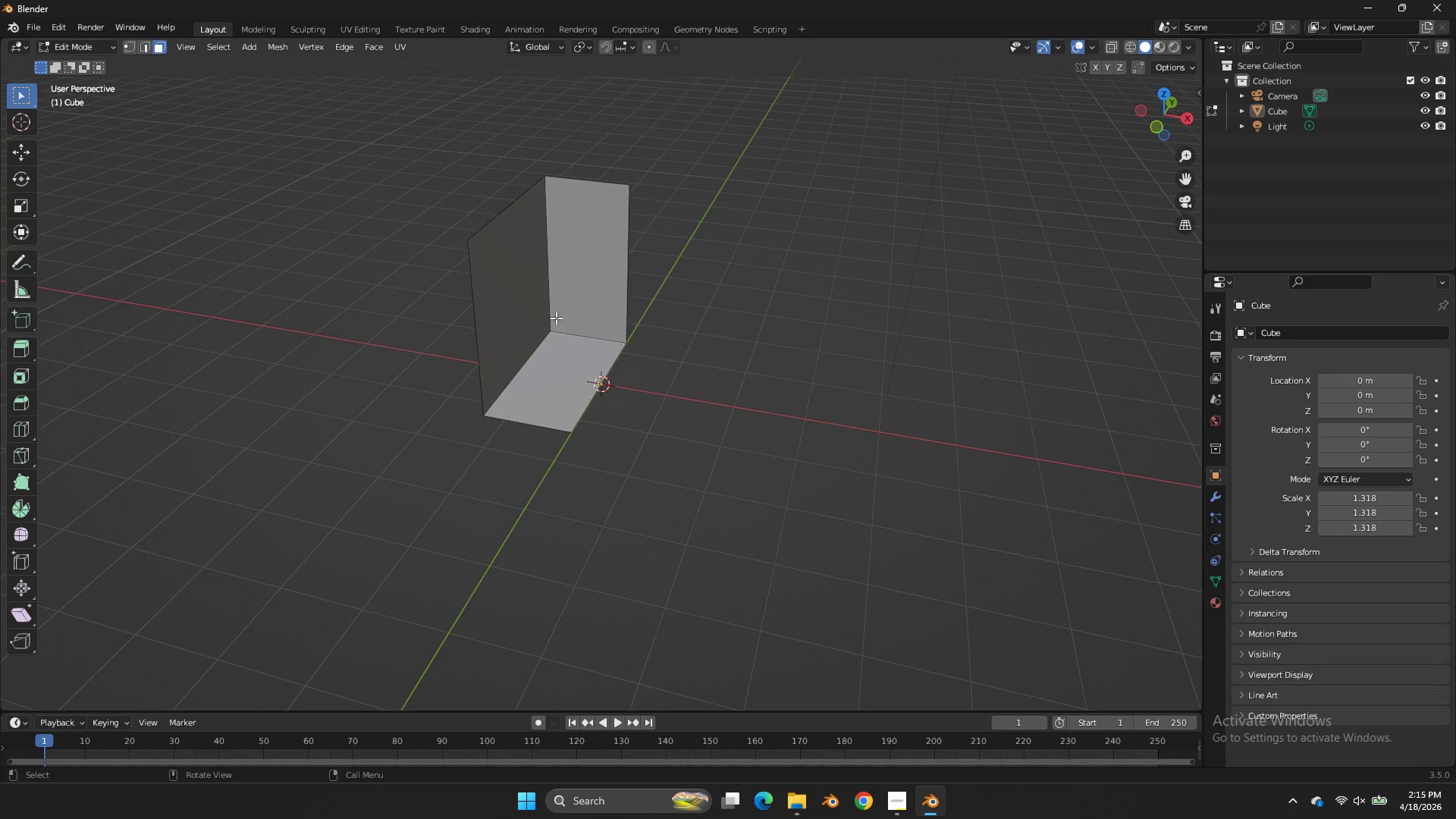 
left_click([528, 318])
 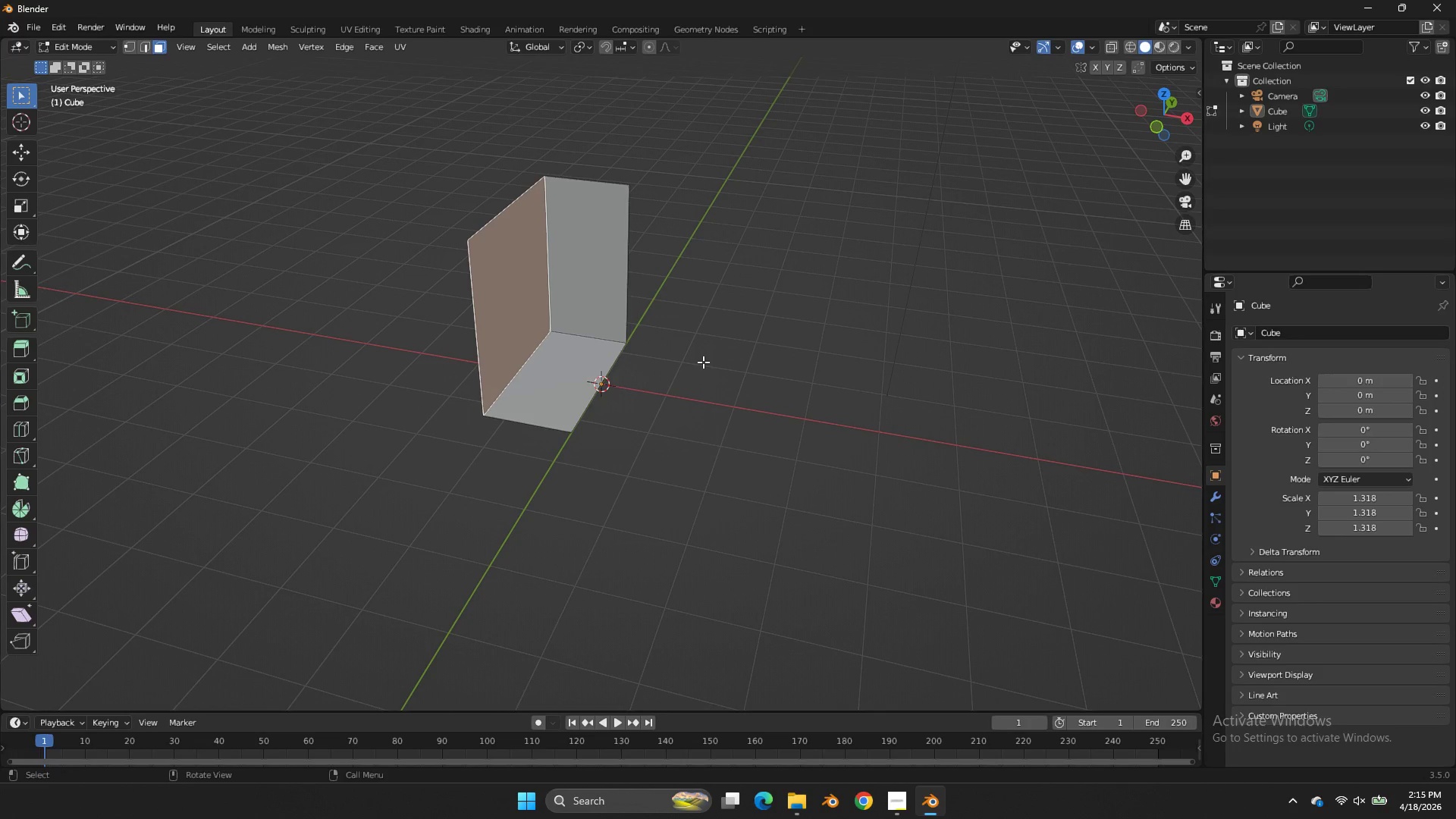 
double_click([528, 318])
 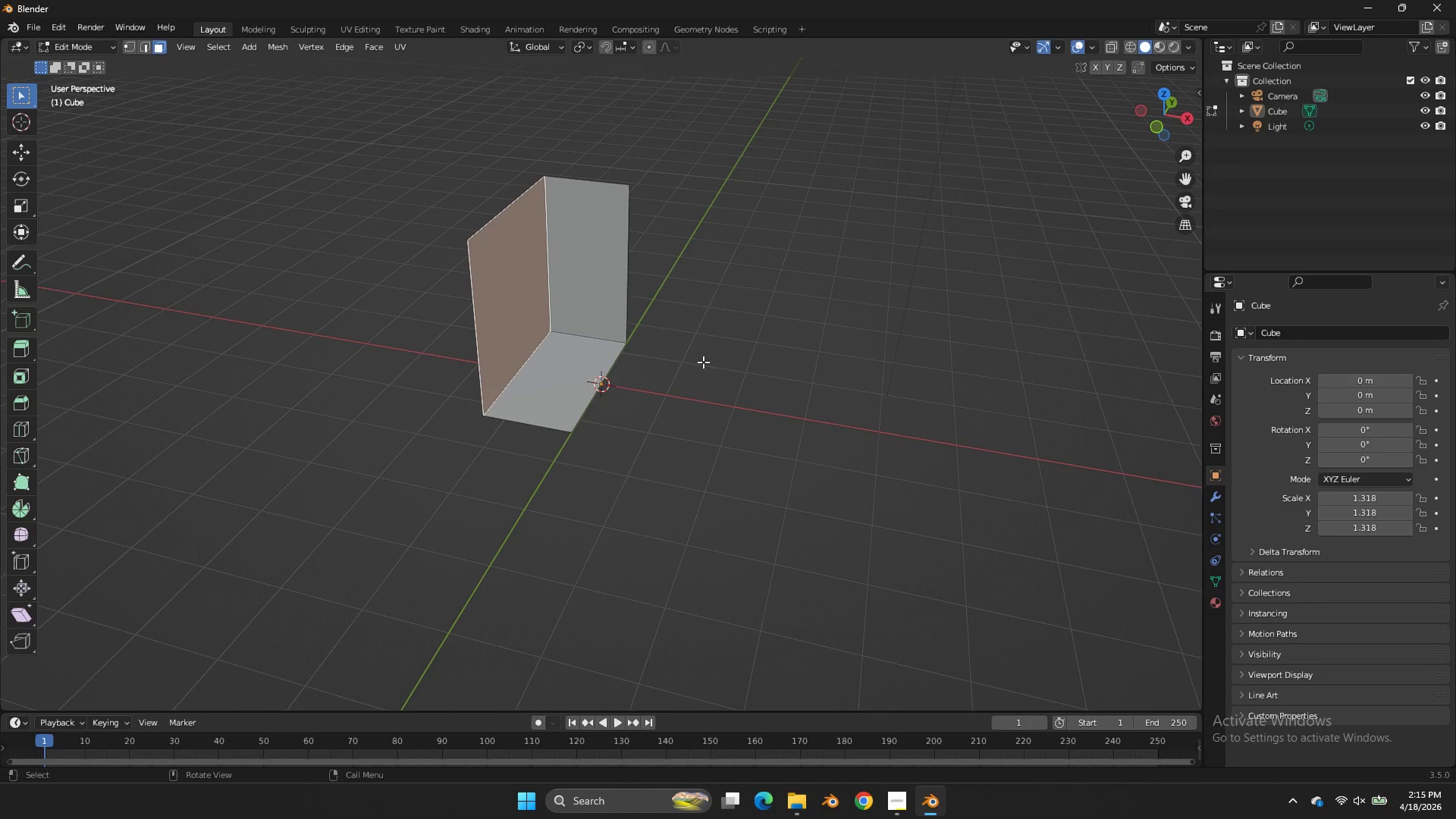 
type(gx)
 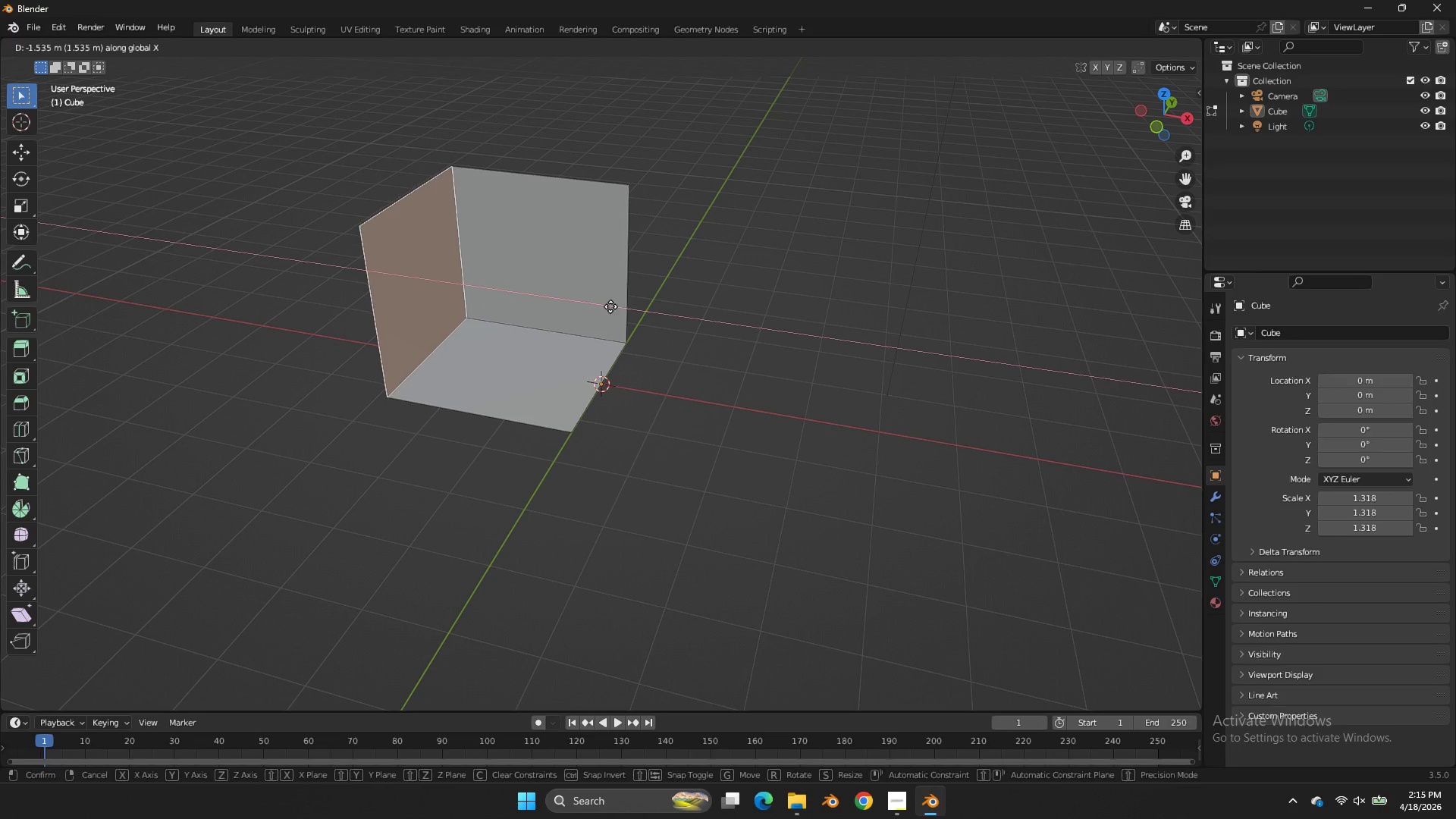 
double_click([606, 304])
 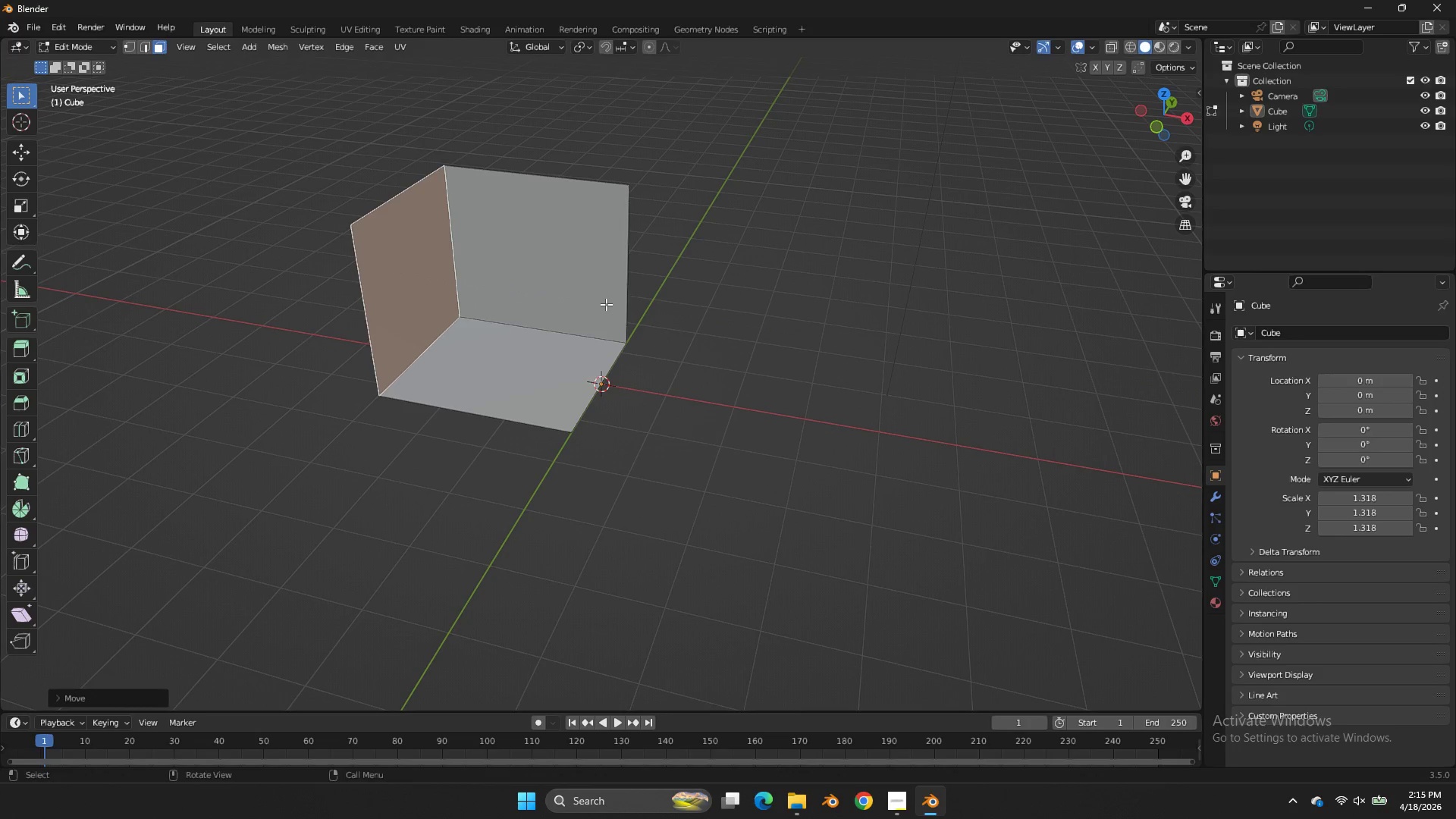 
triple_click([606, 304])
 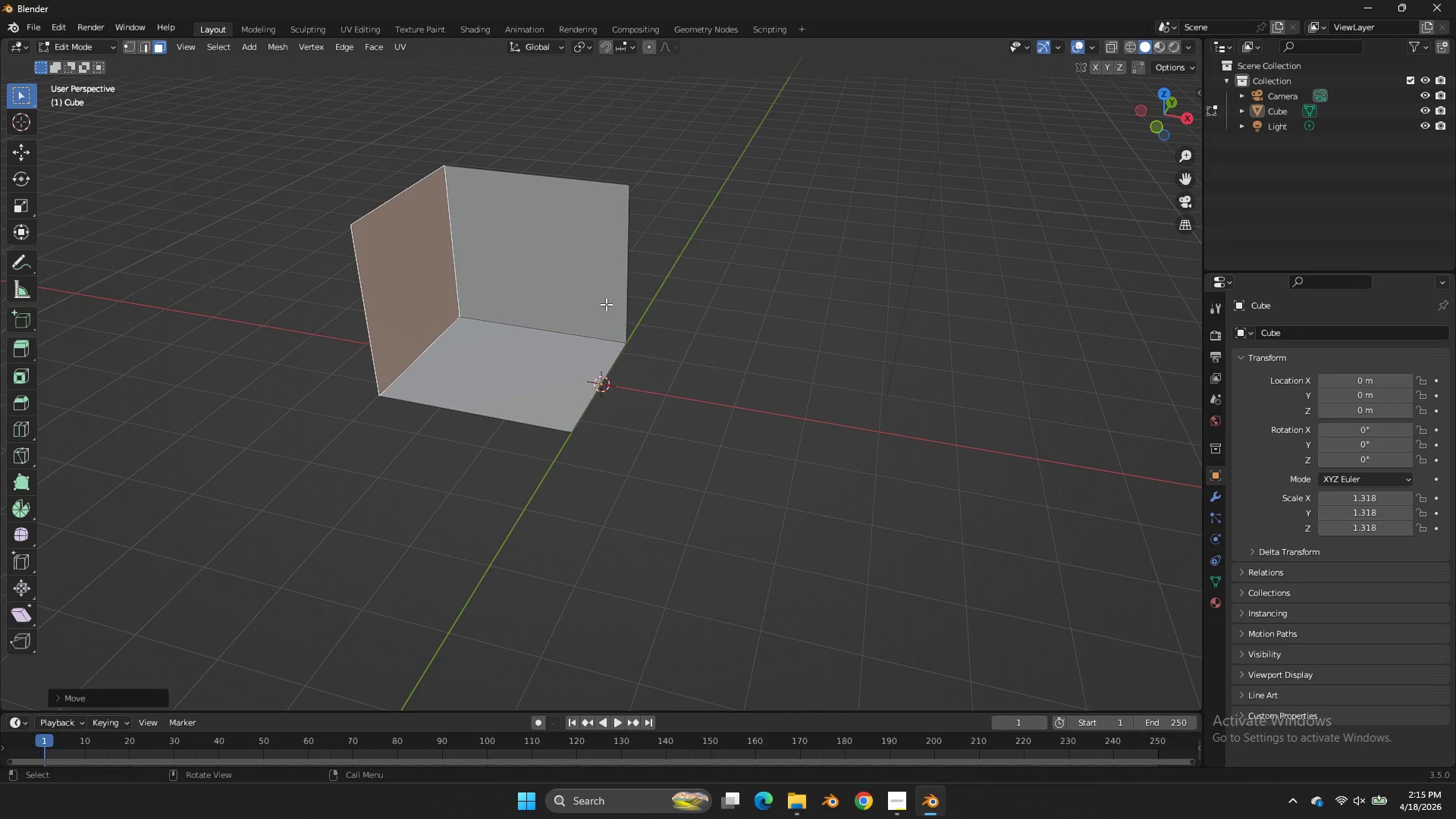 
key(Tab)
 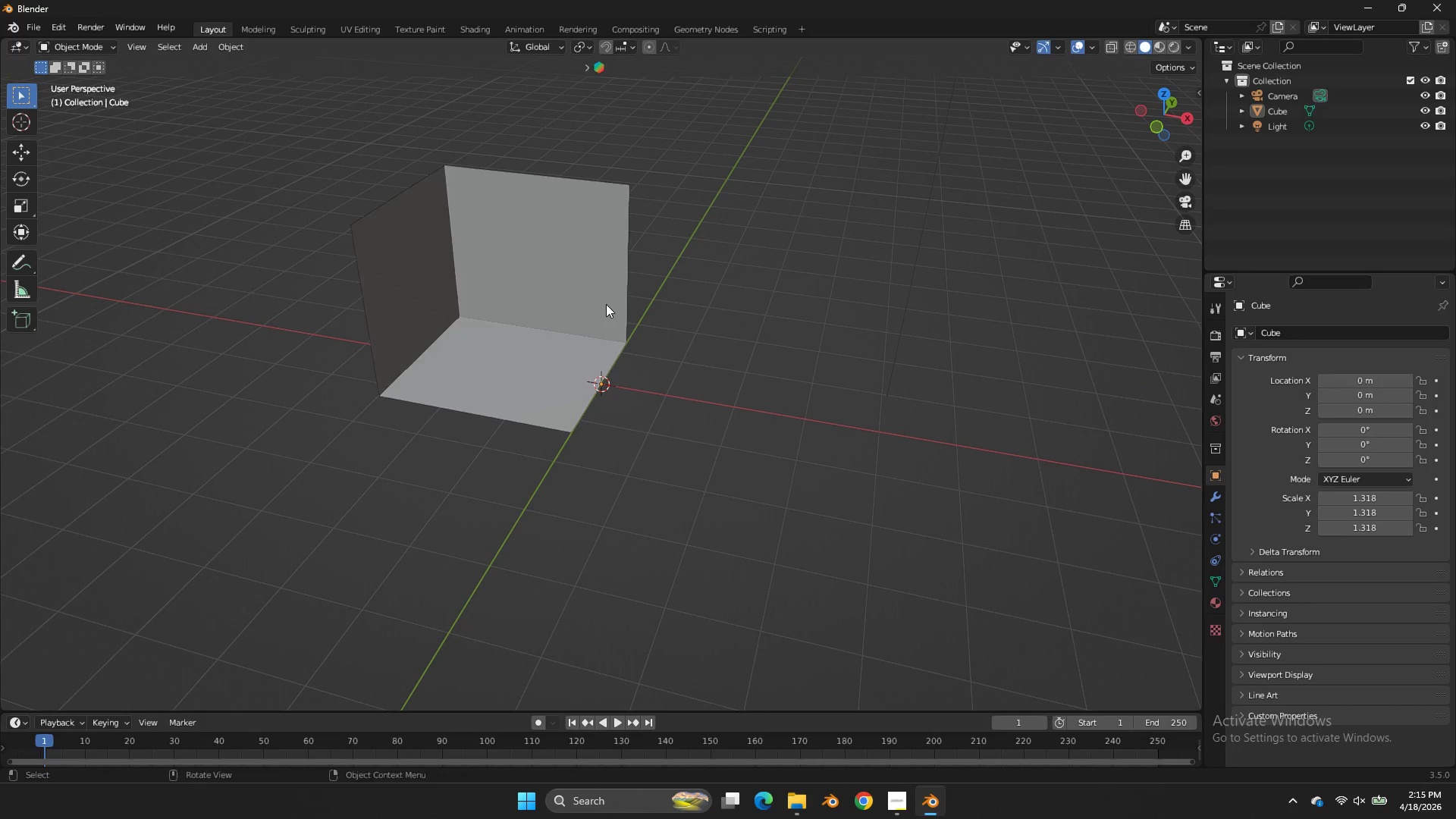 
key(Tab)
 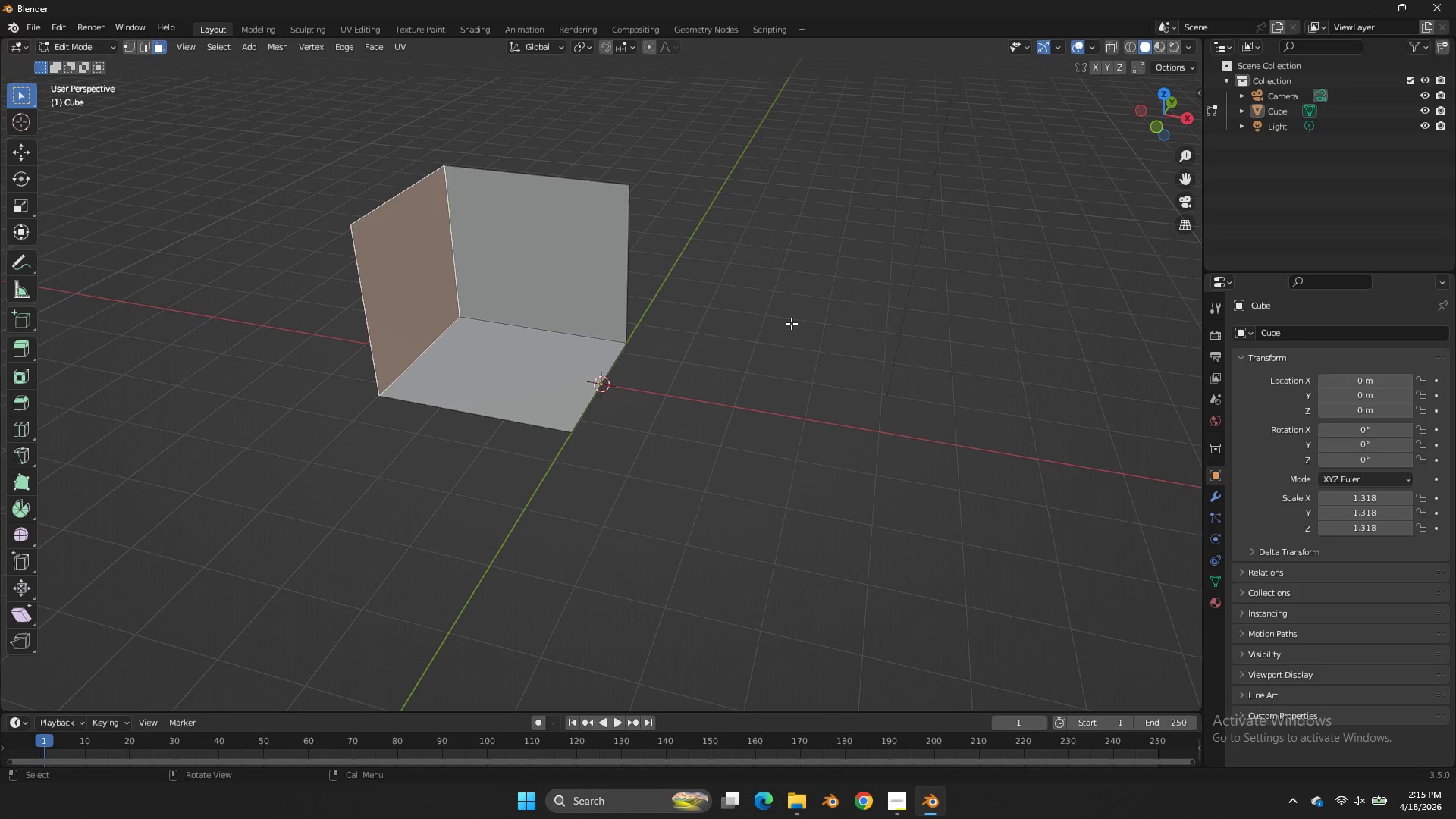 
key(Alt+AltLeft)
 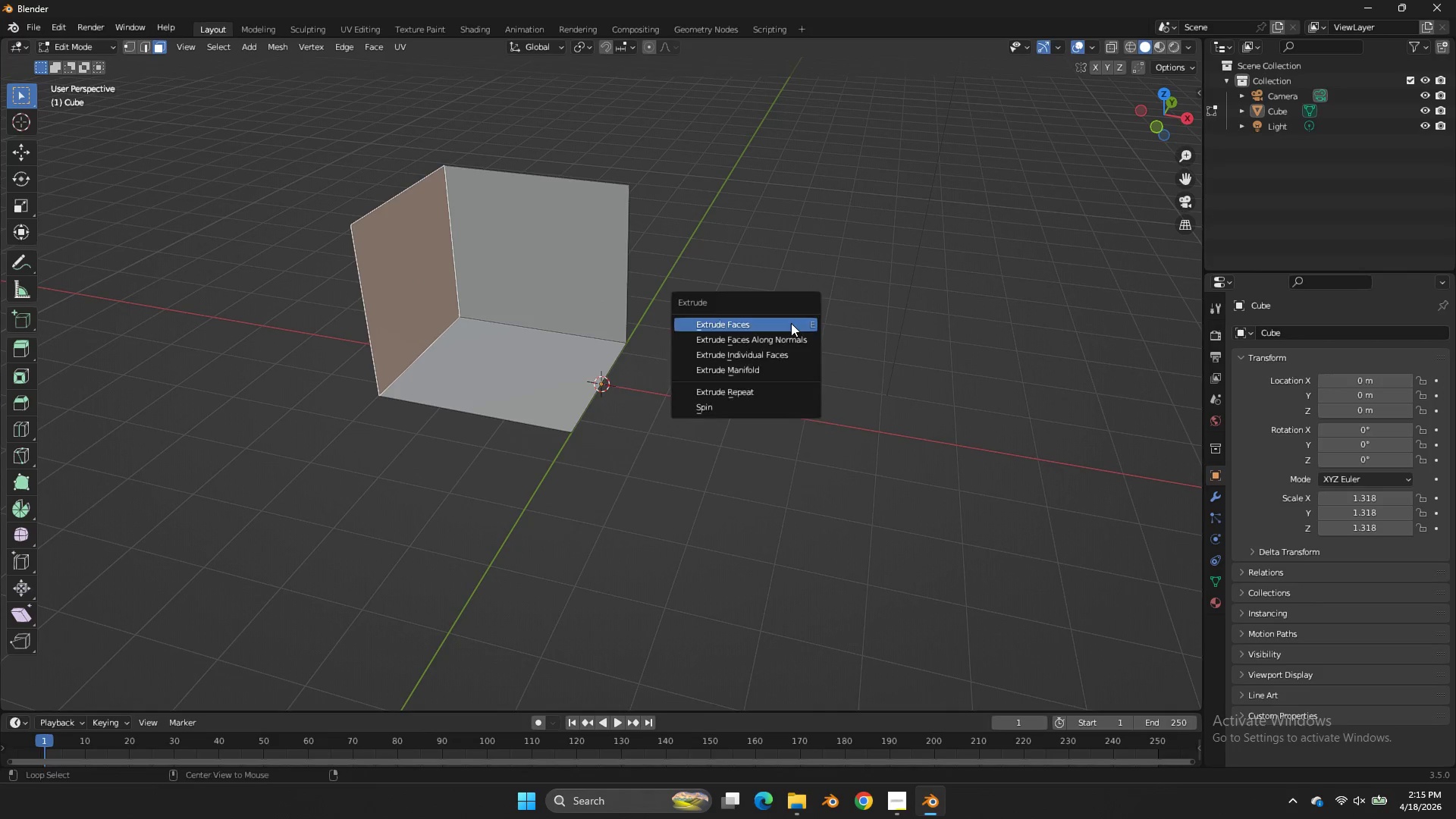 
key(Alt+E)
 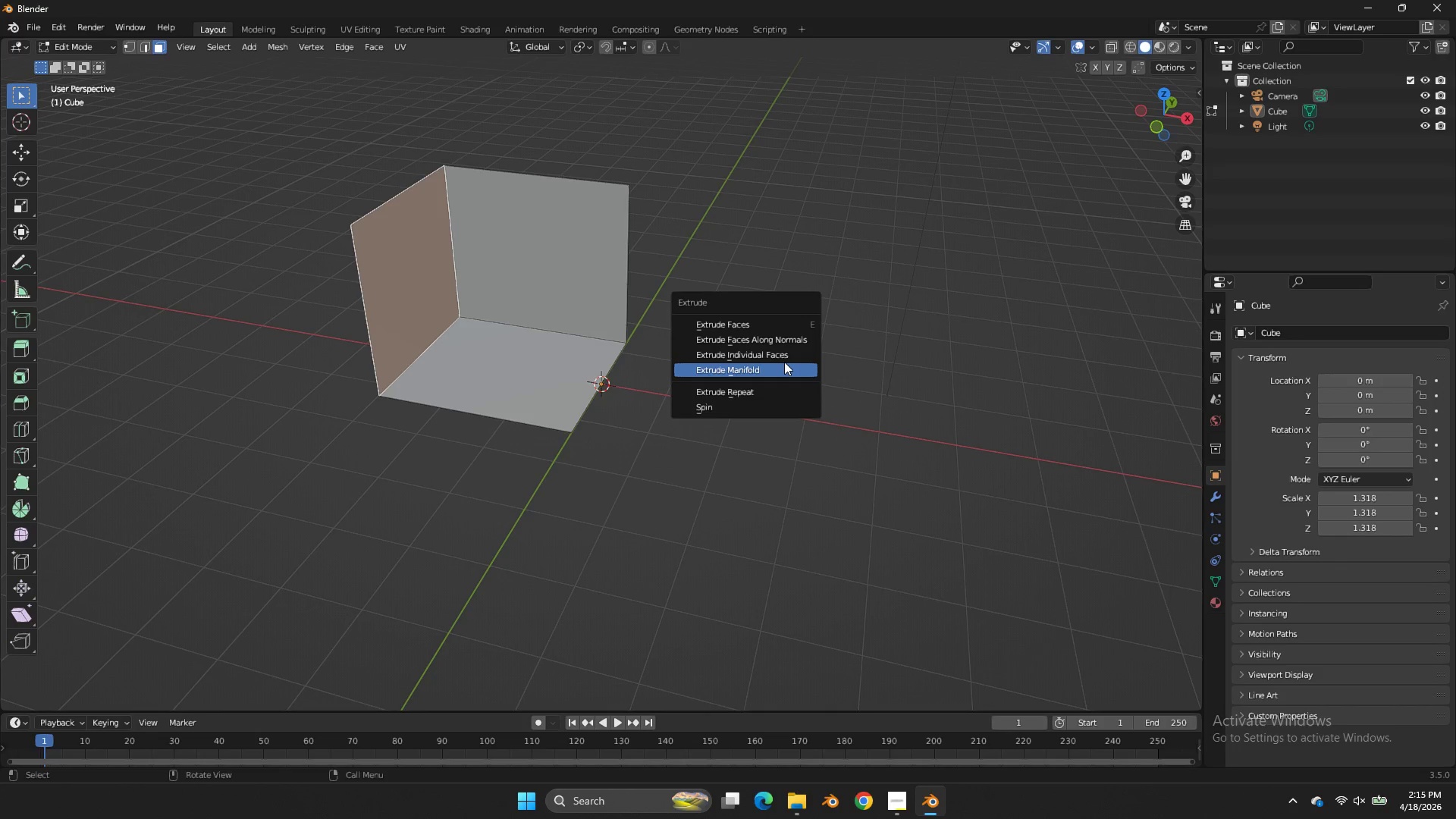 
double_click([784, 362])
 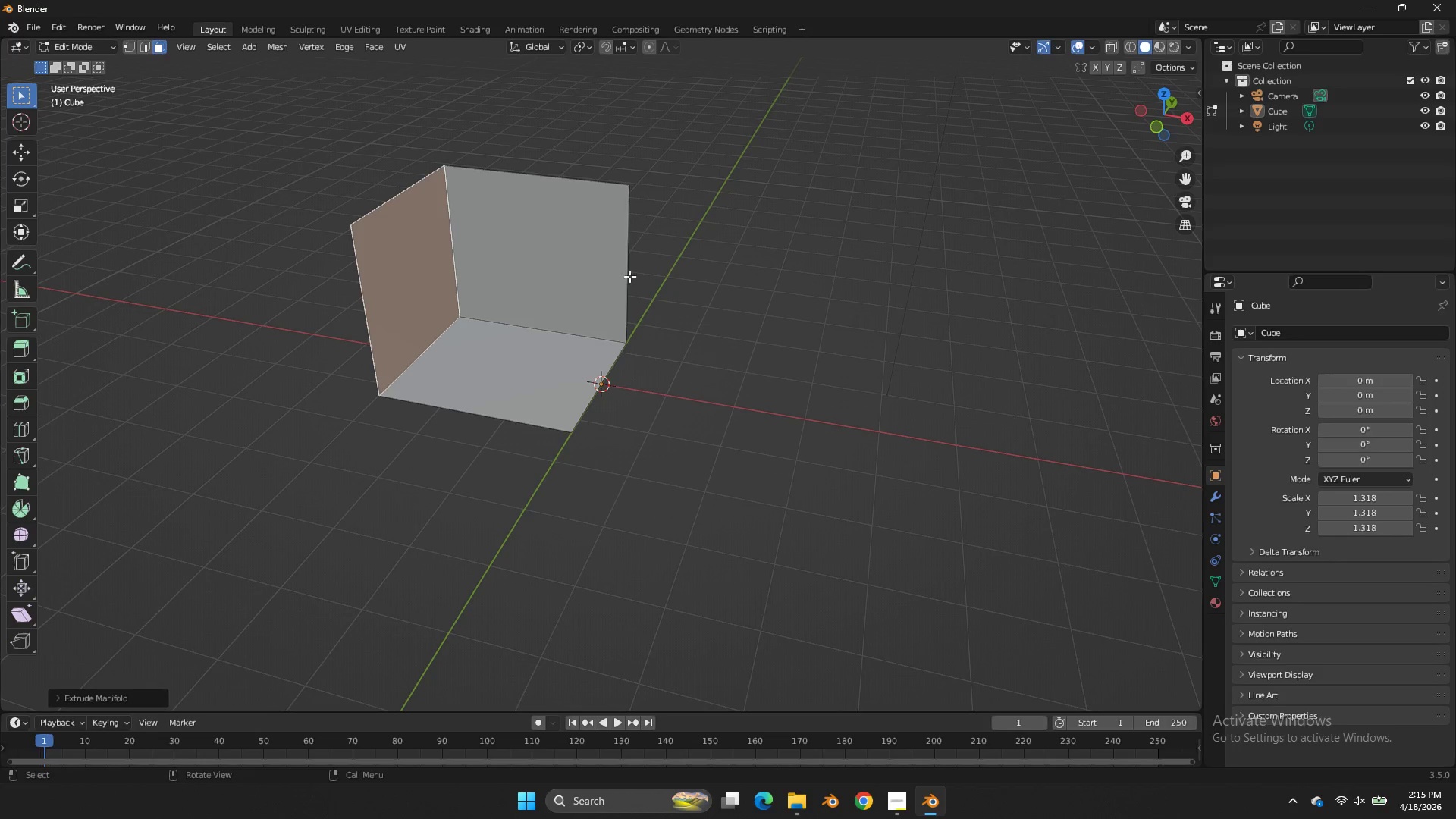 
key(Control+Z)
 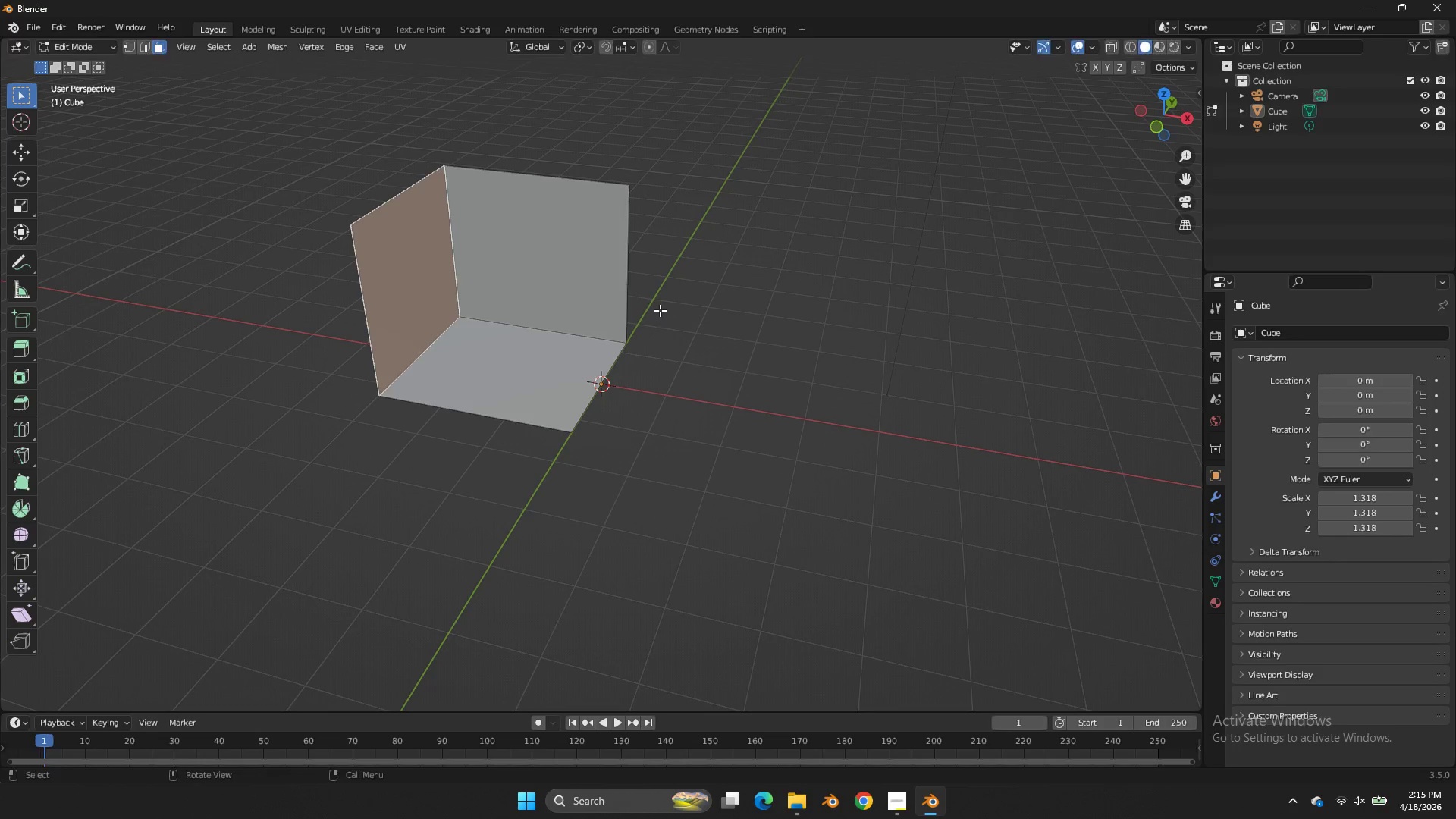 
key(G)
 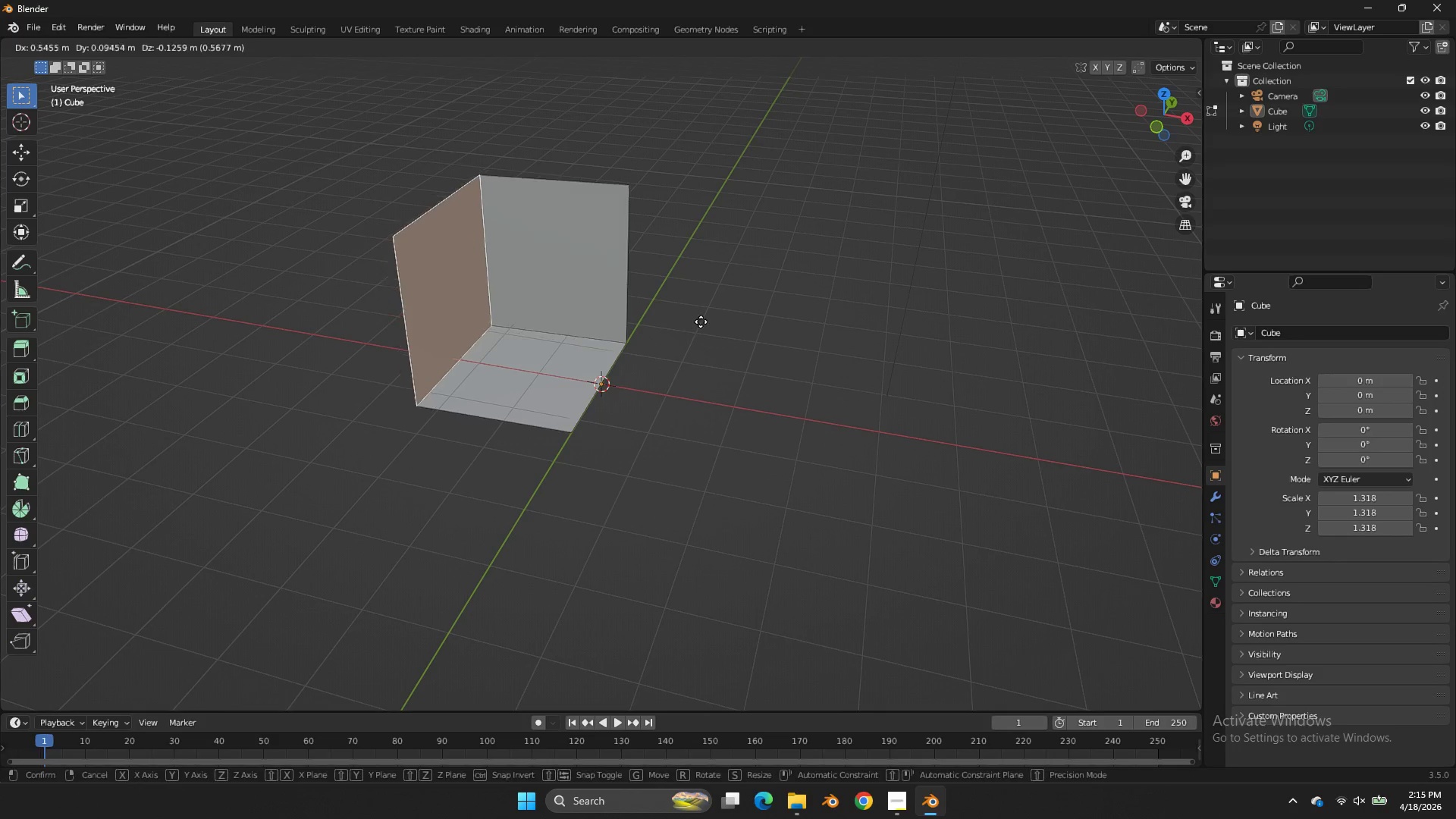 
right_click([701, 322])
 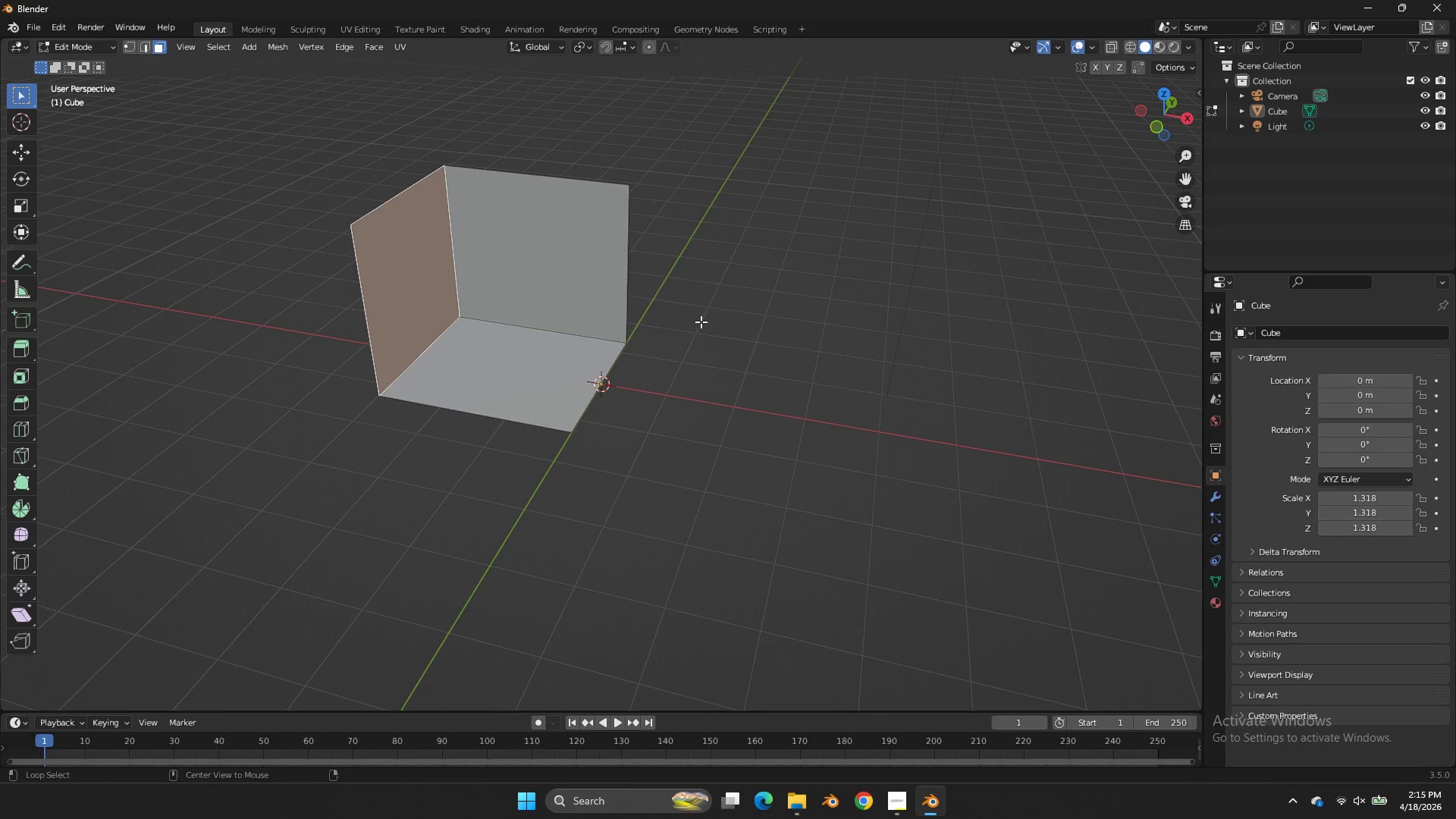 
key(Alt+AltLeft)
 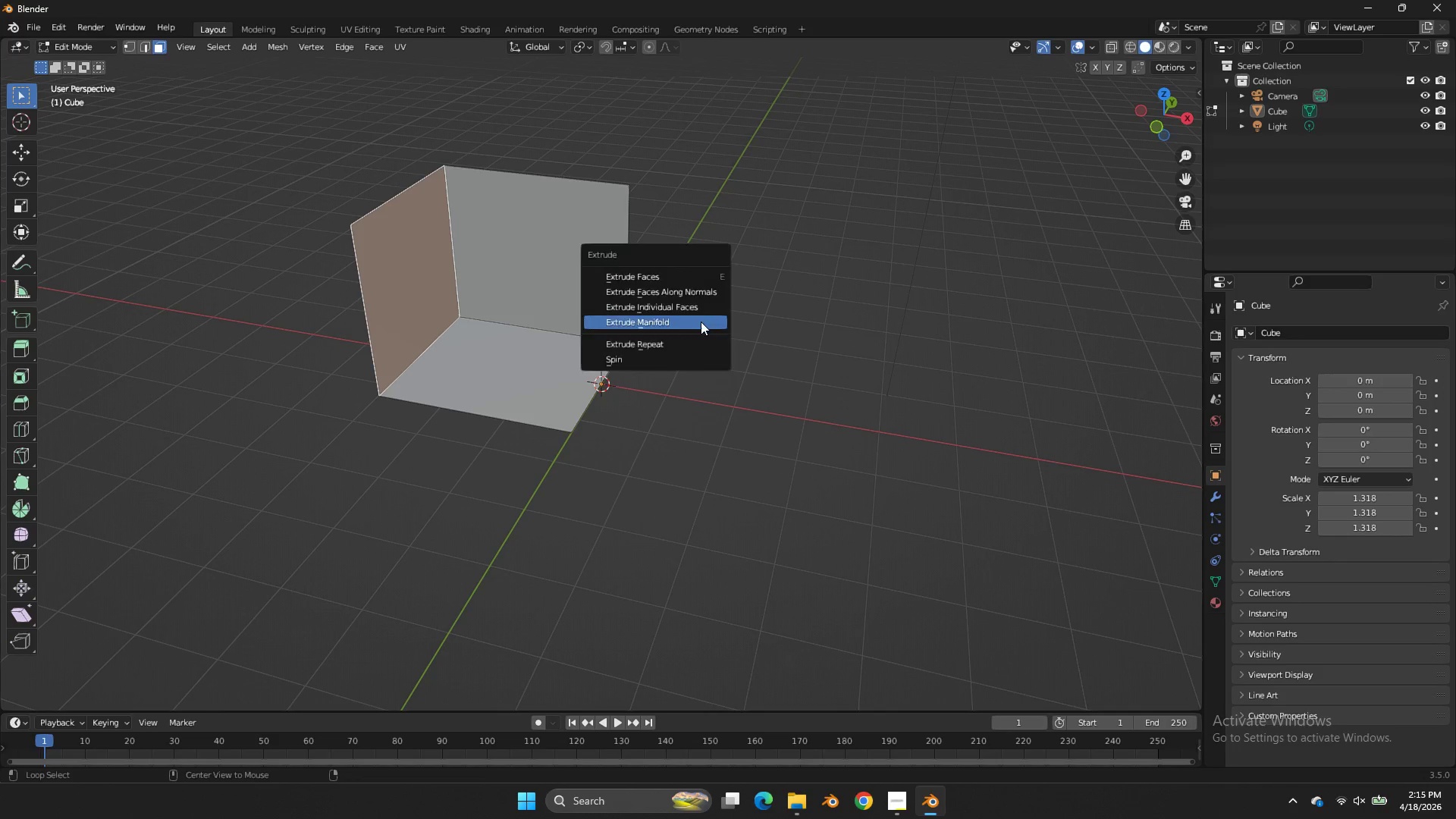 
key(Alt+E)
 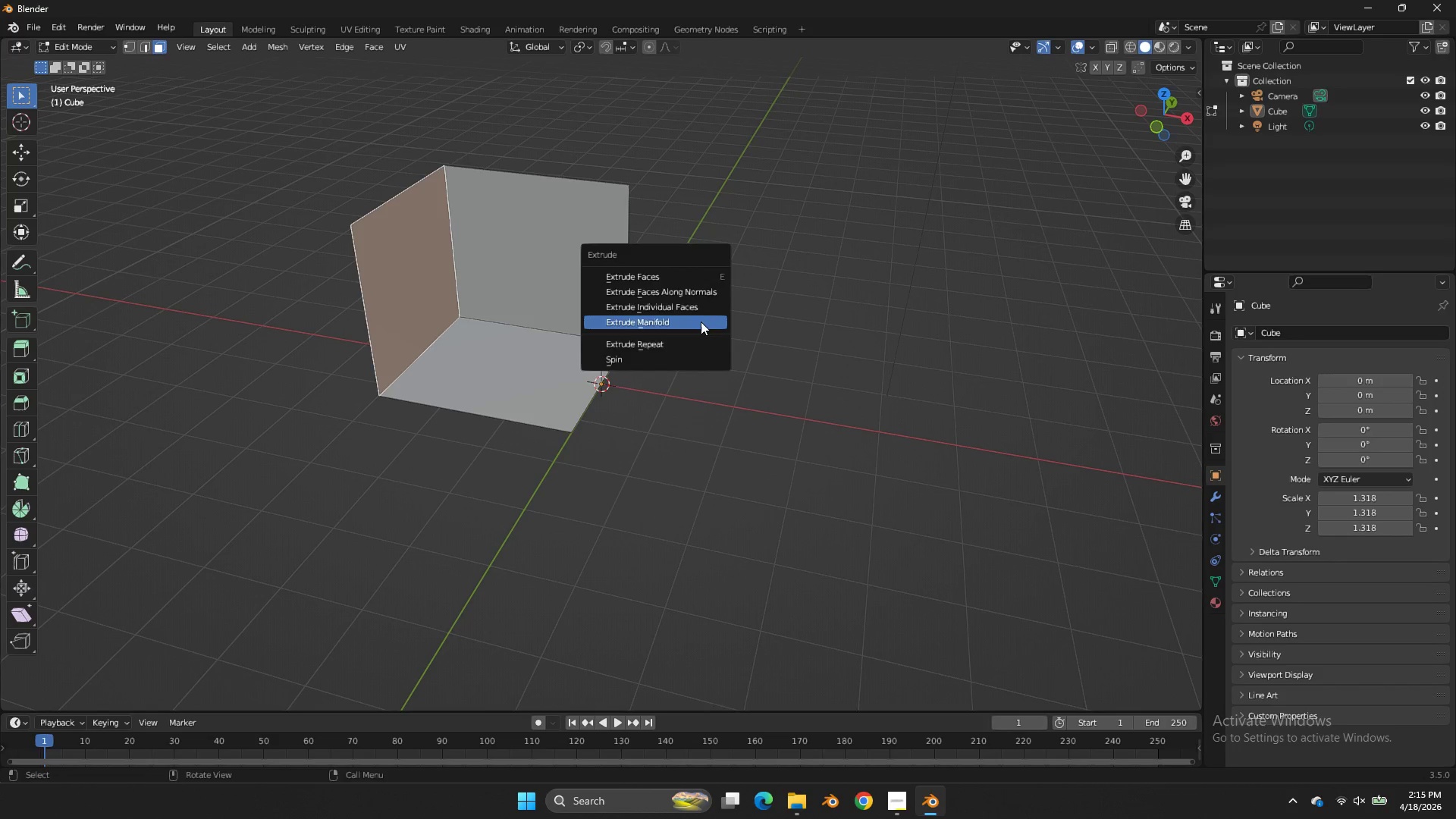 
double_click([701, 322])
 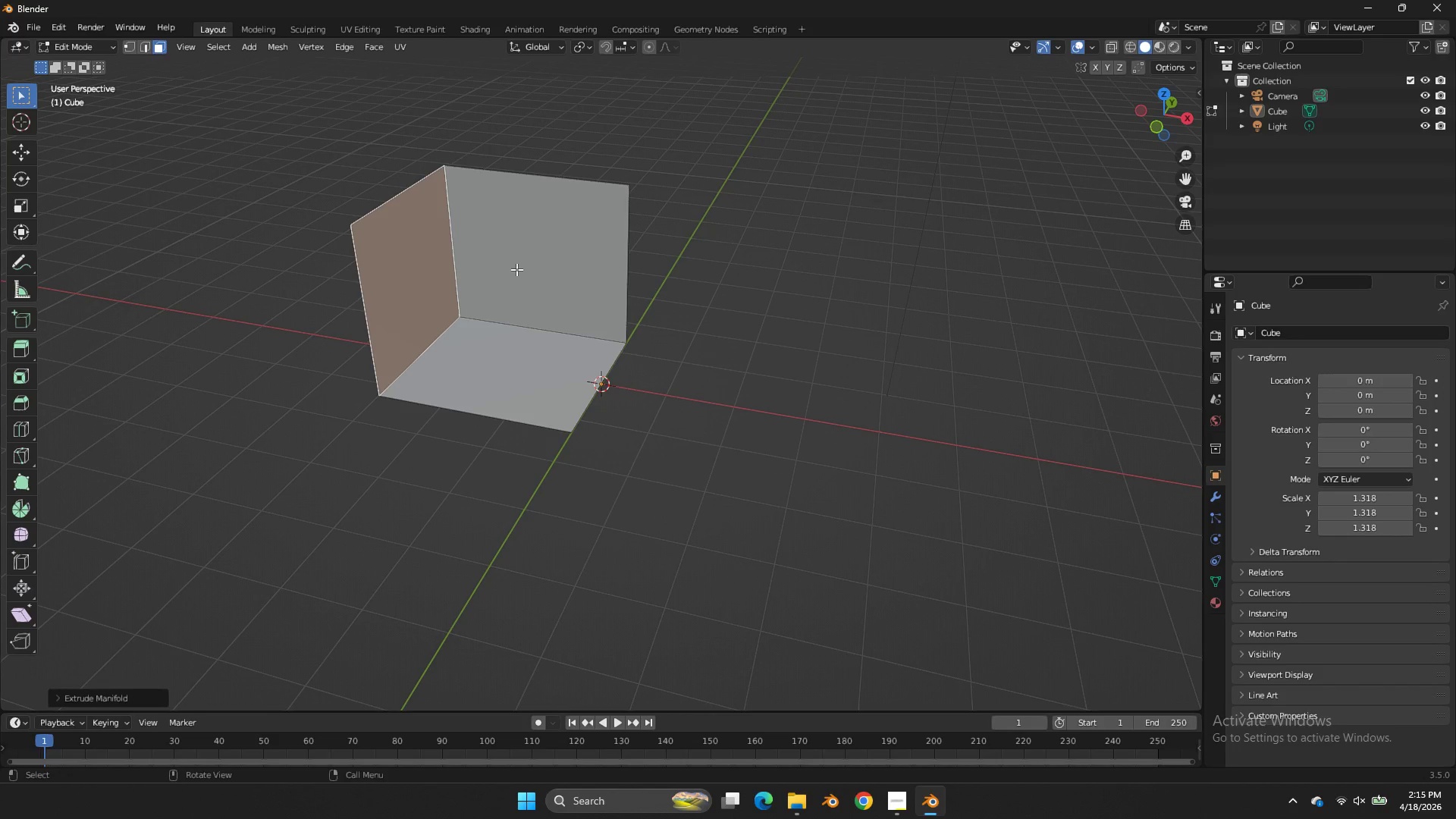 
hold_key(key=ControlLeft, duration=0.33)
 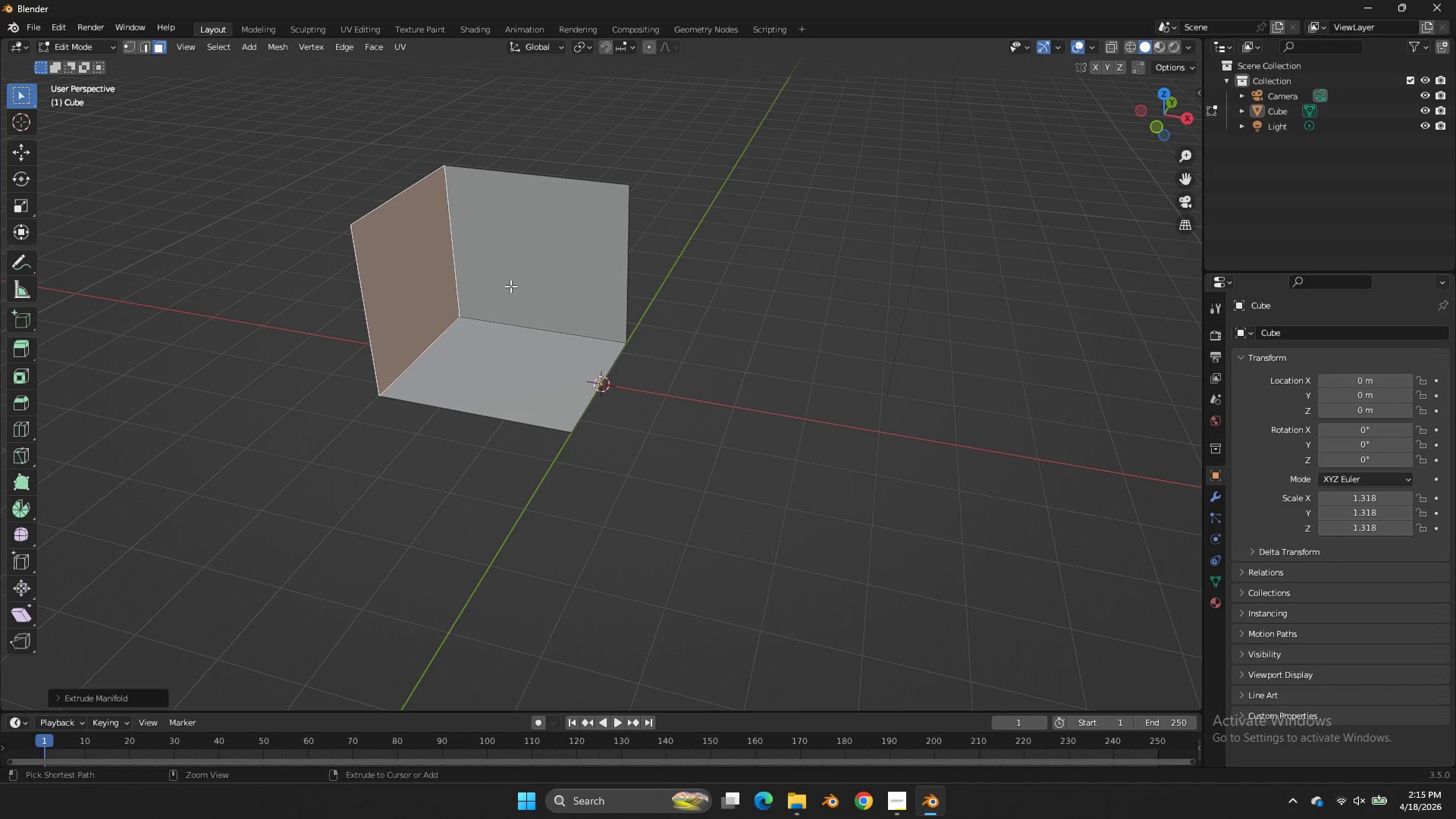 
key(Control+Z)
 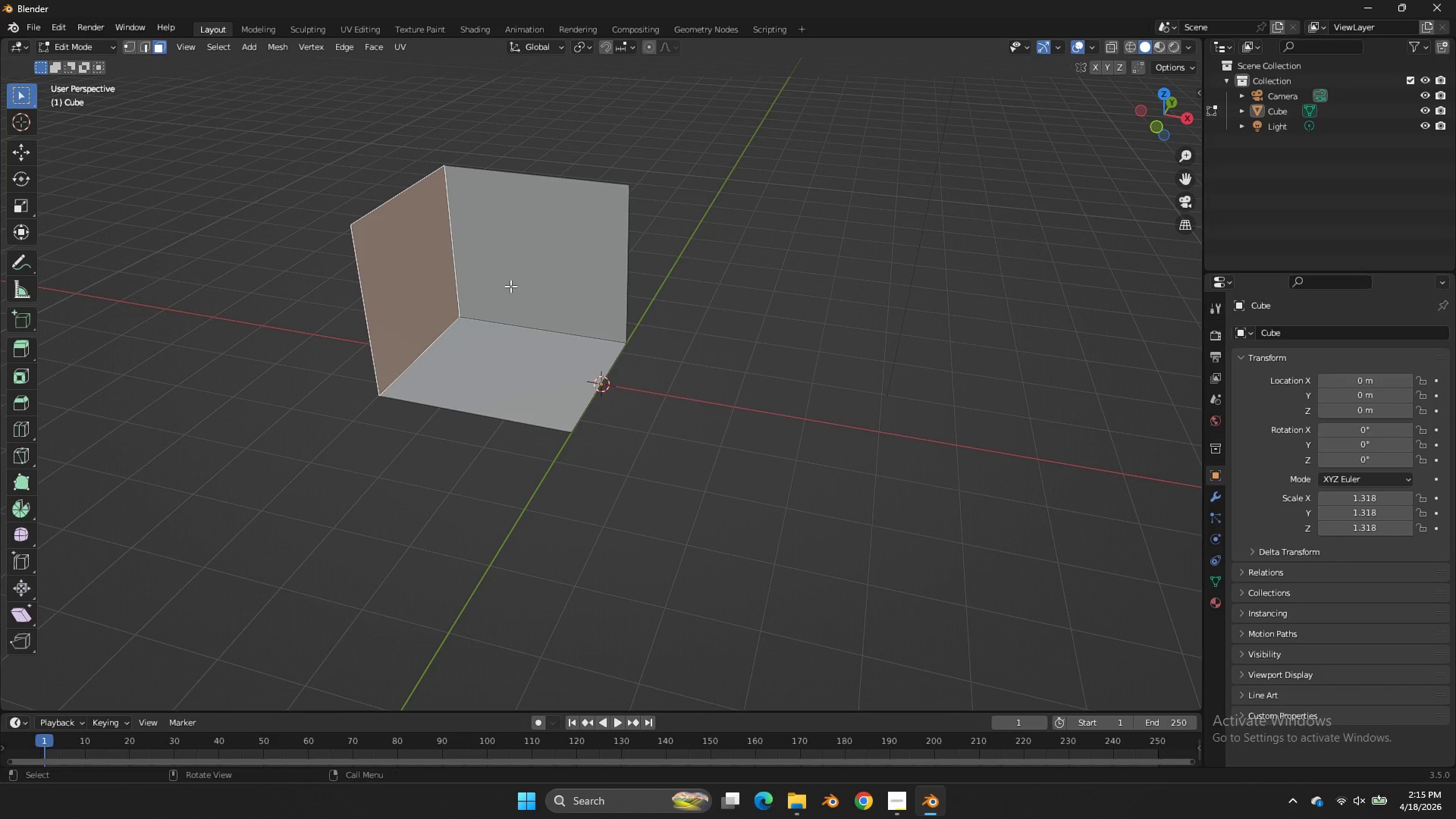 
key(Alt+AltLeft)
 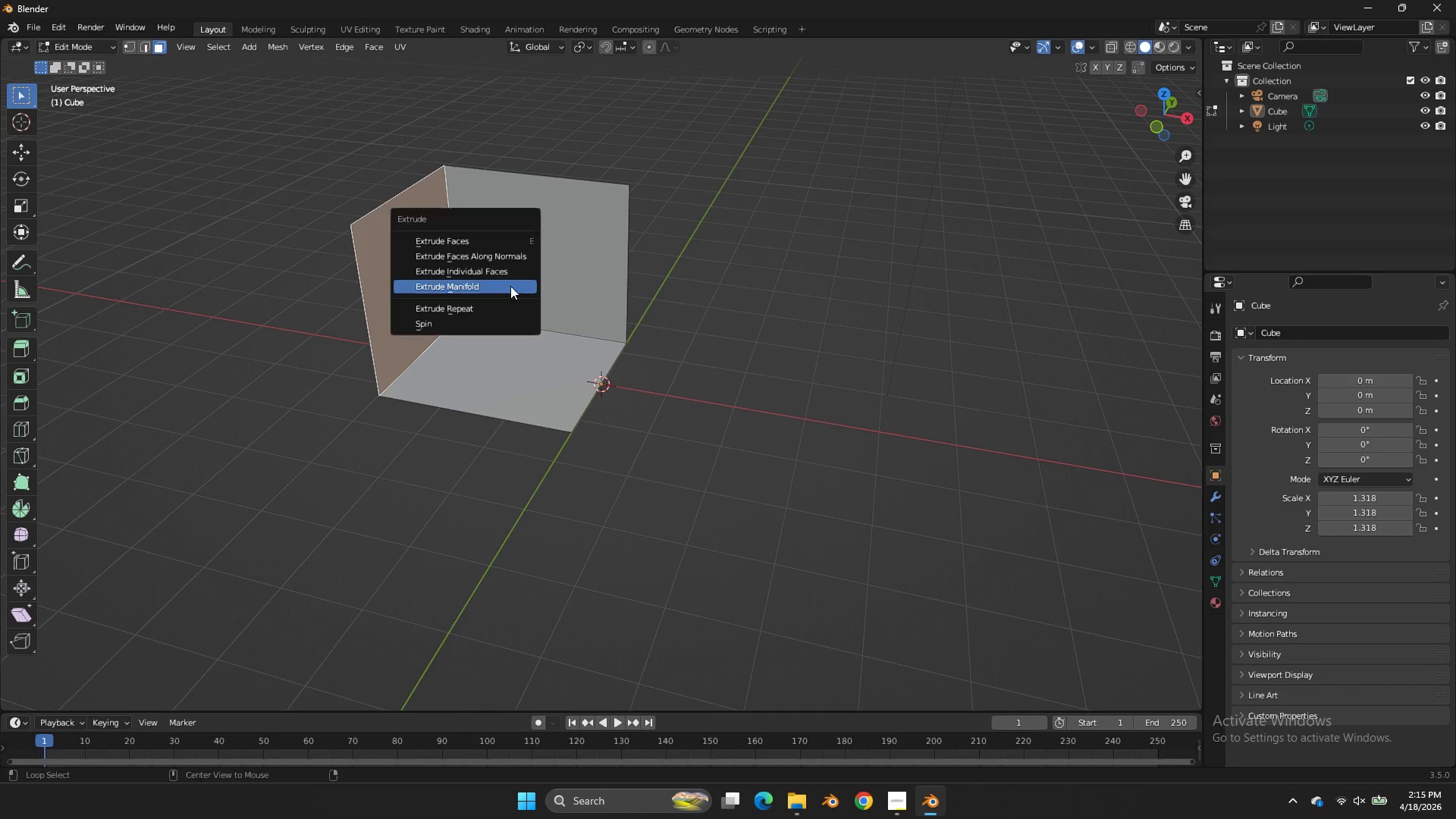 
key(Alt+E)
 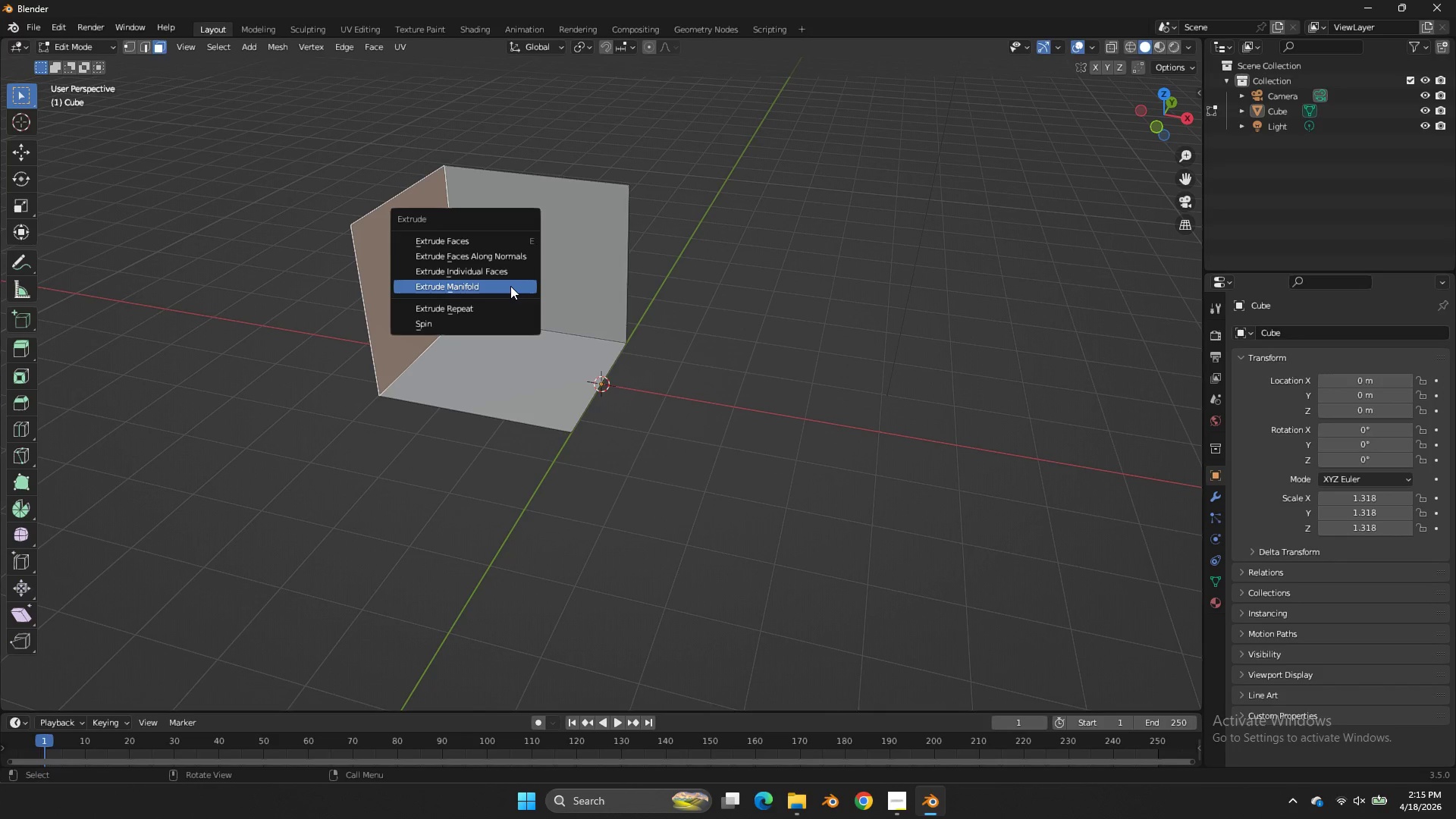 
key(M)
 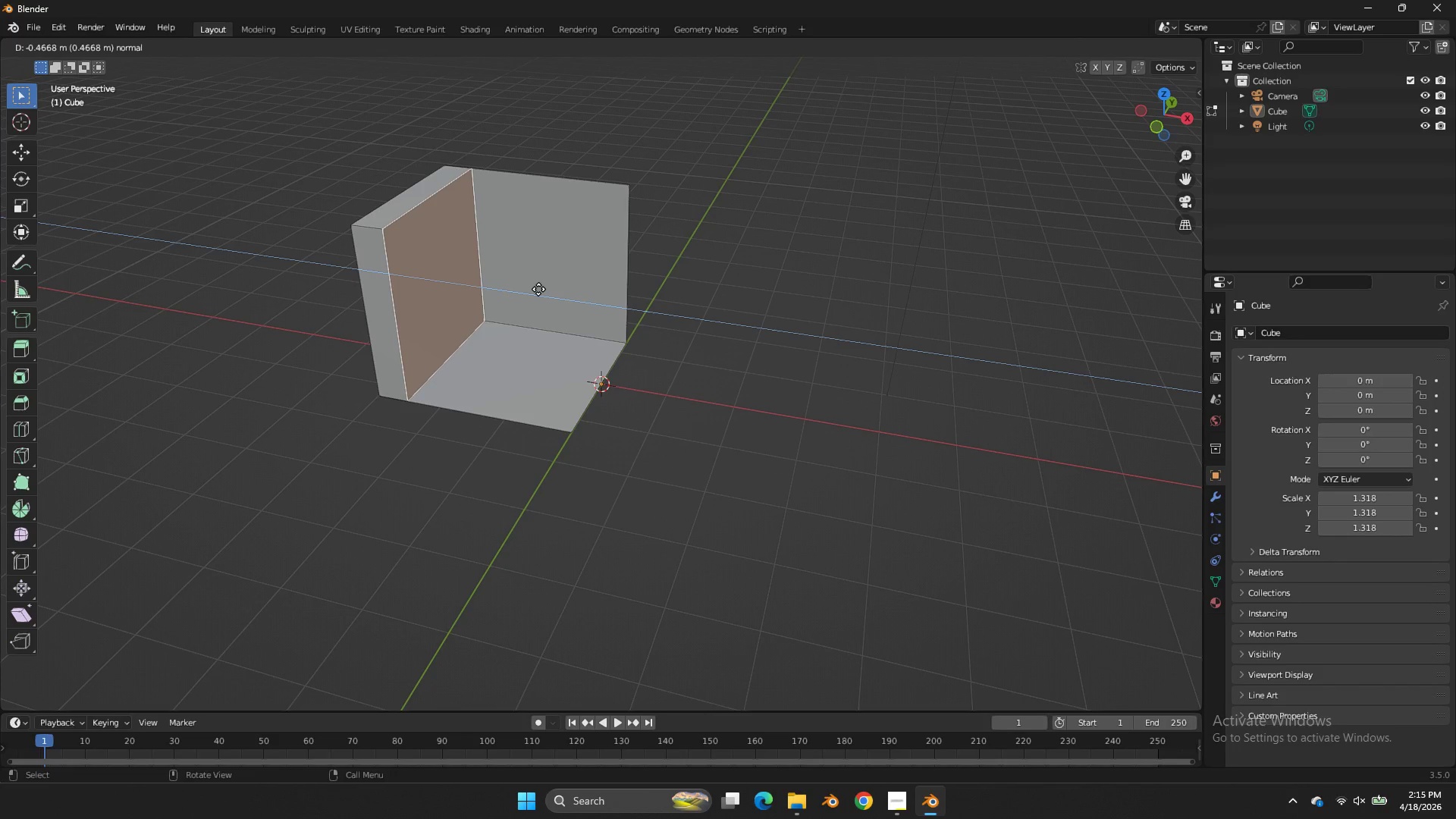 
double_click([532, 284])
 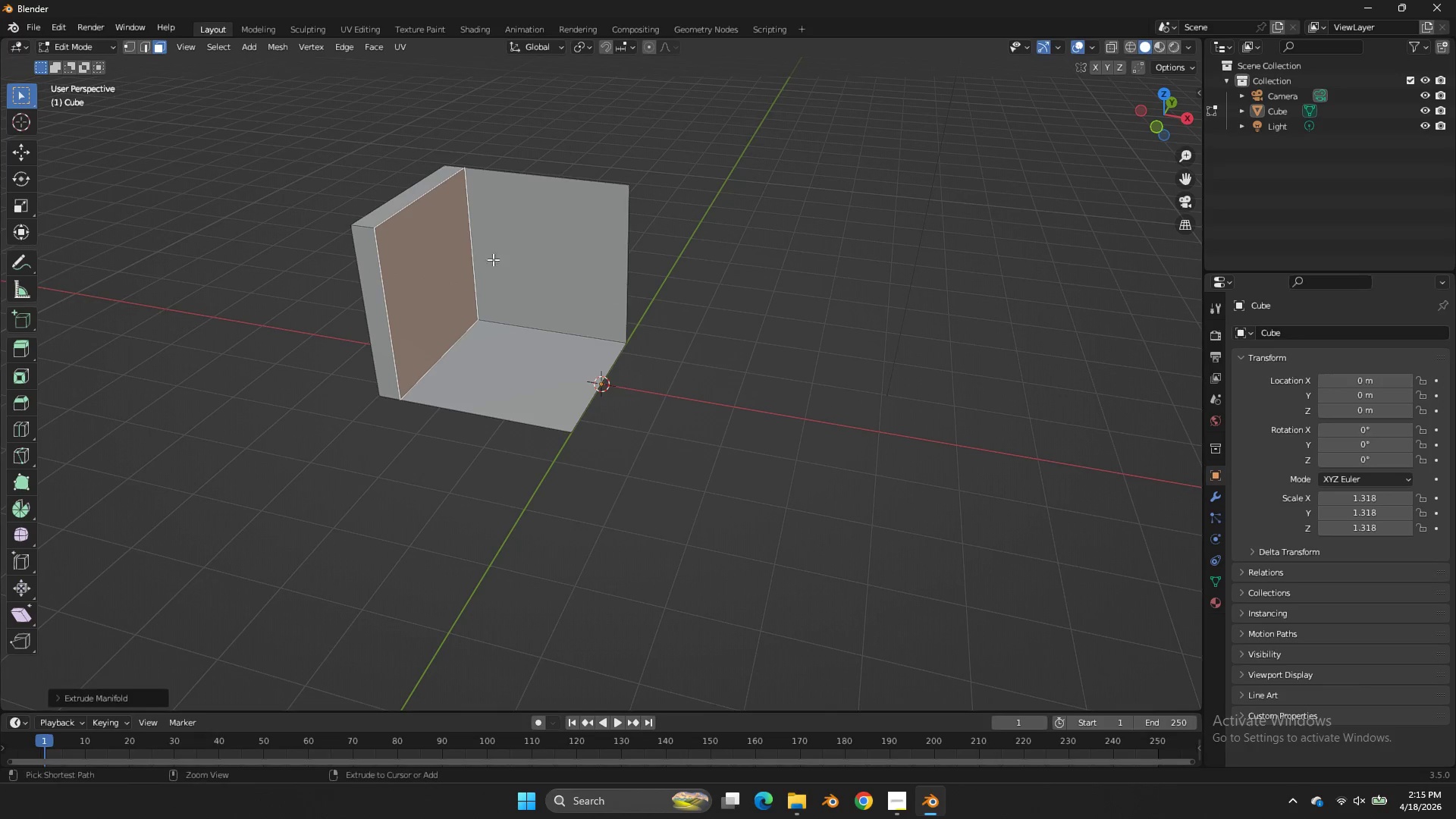 
key(Control+R)
 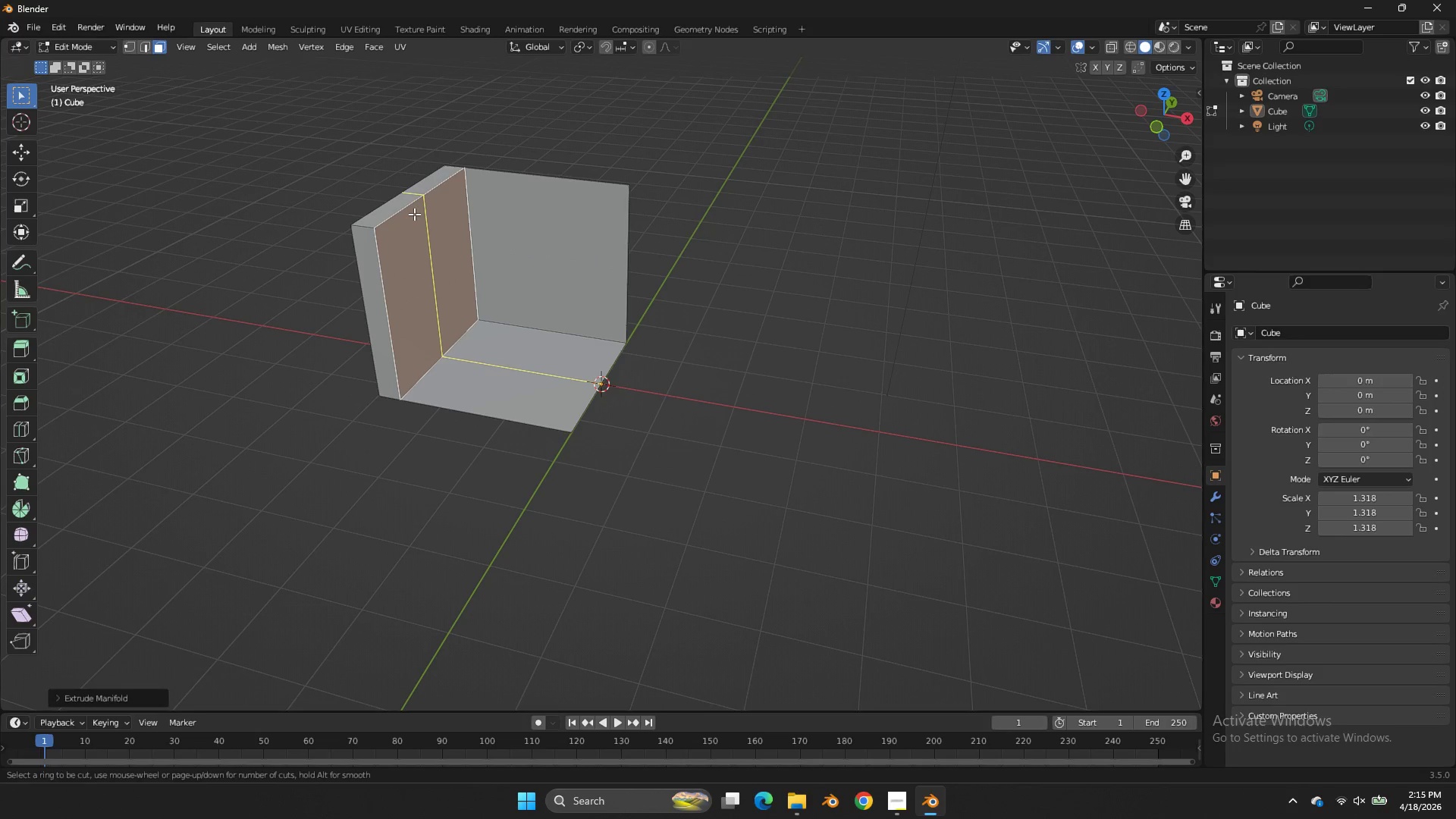 
right_click([414, 214])
 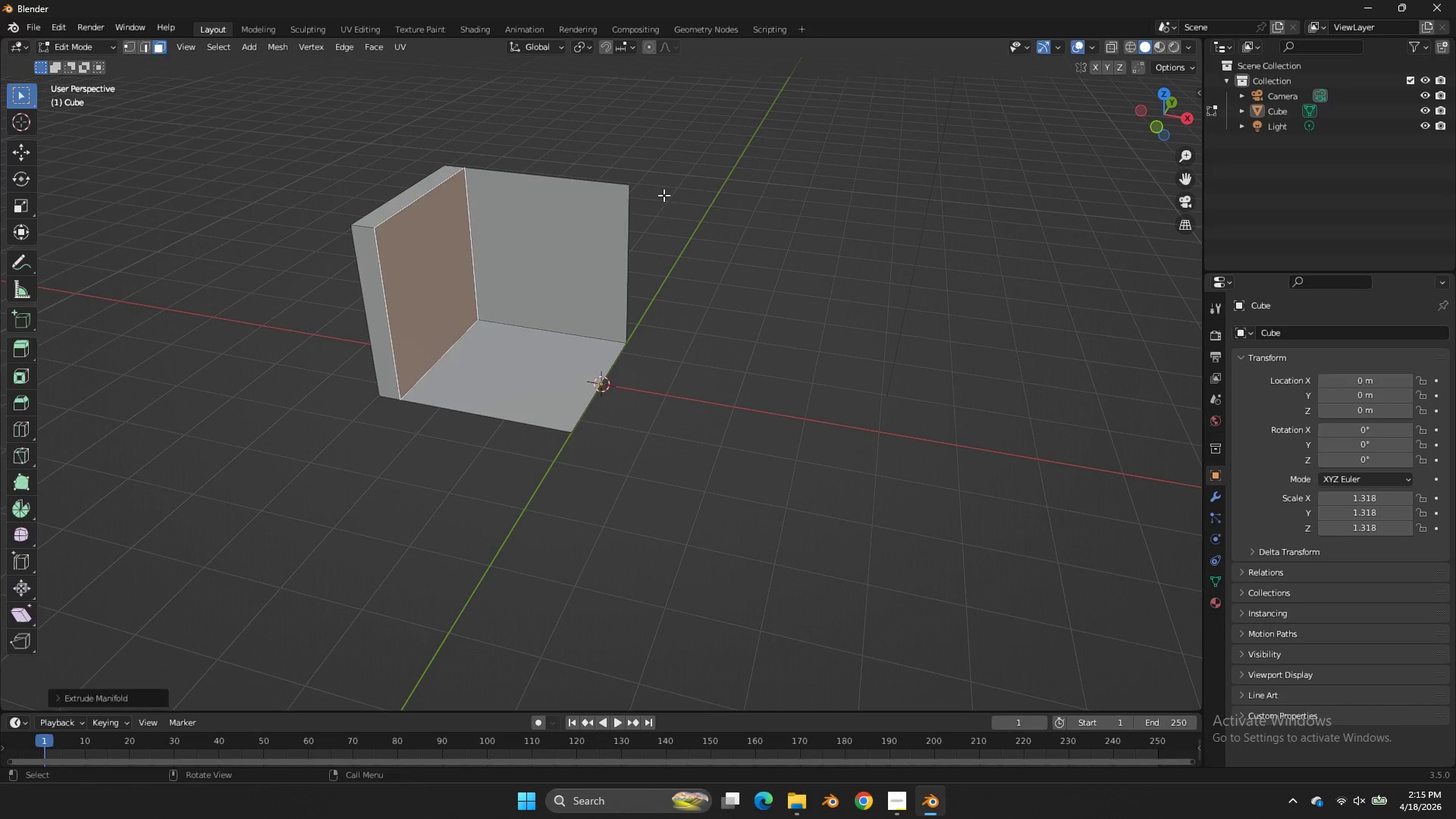 
key(Tab)
 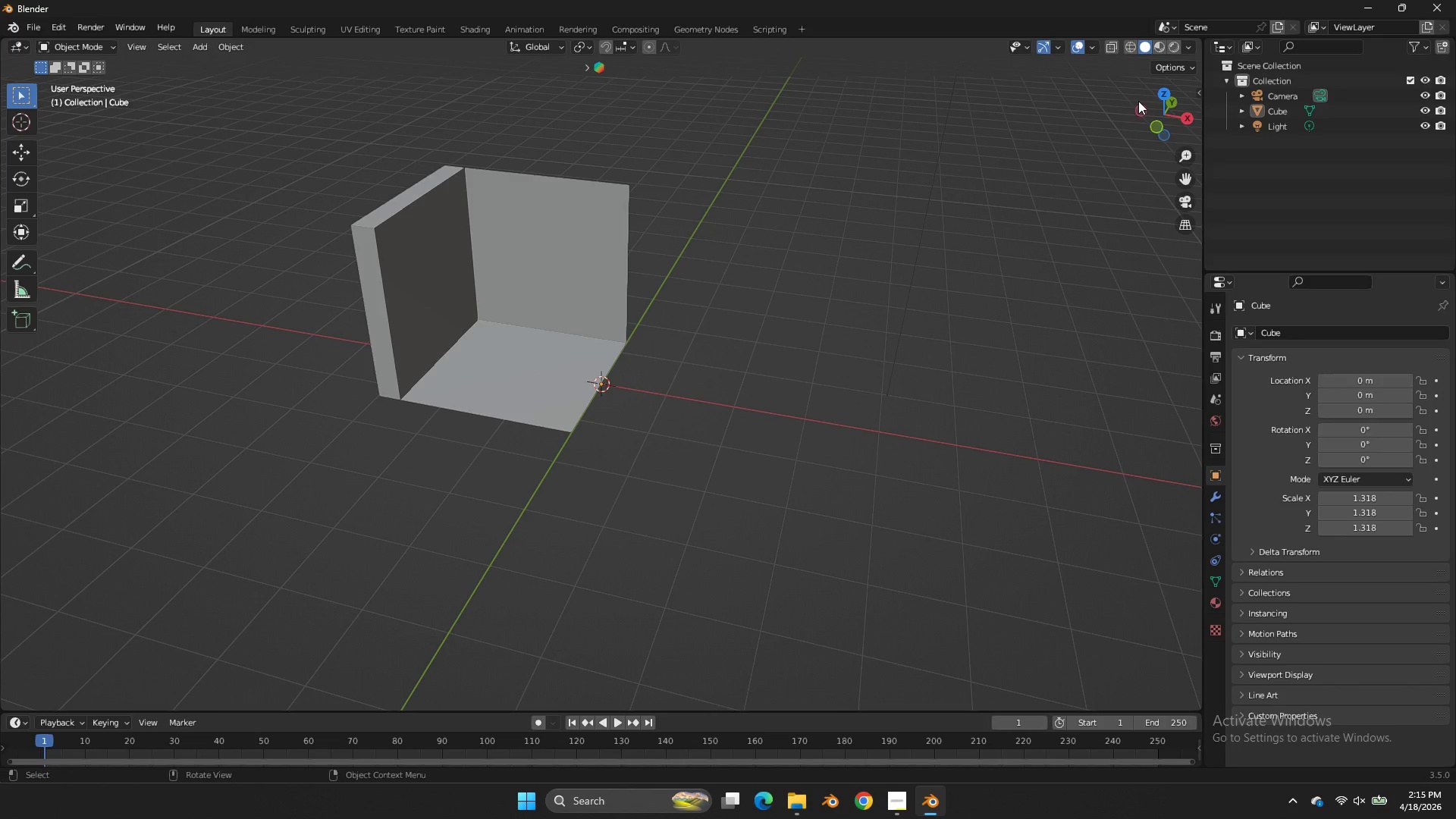 
left_click_drag(start_coordinate=[1153, 111], to_coordinate=[727, 170])
 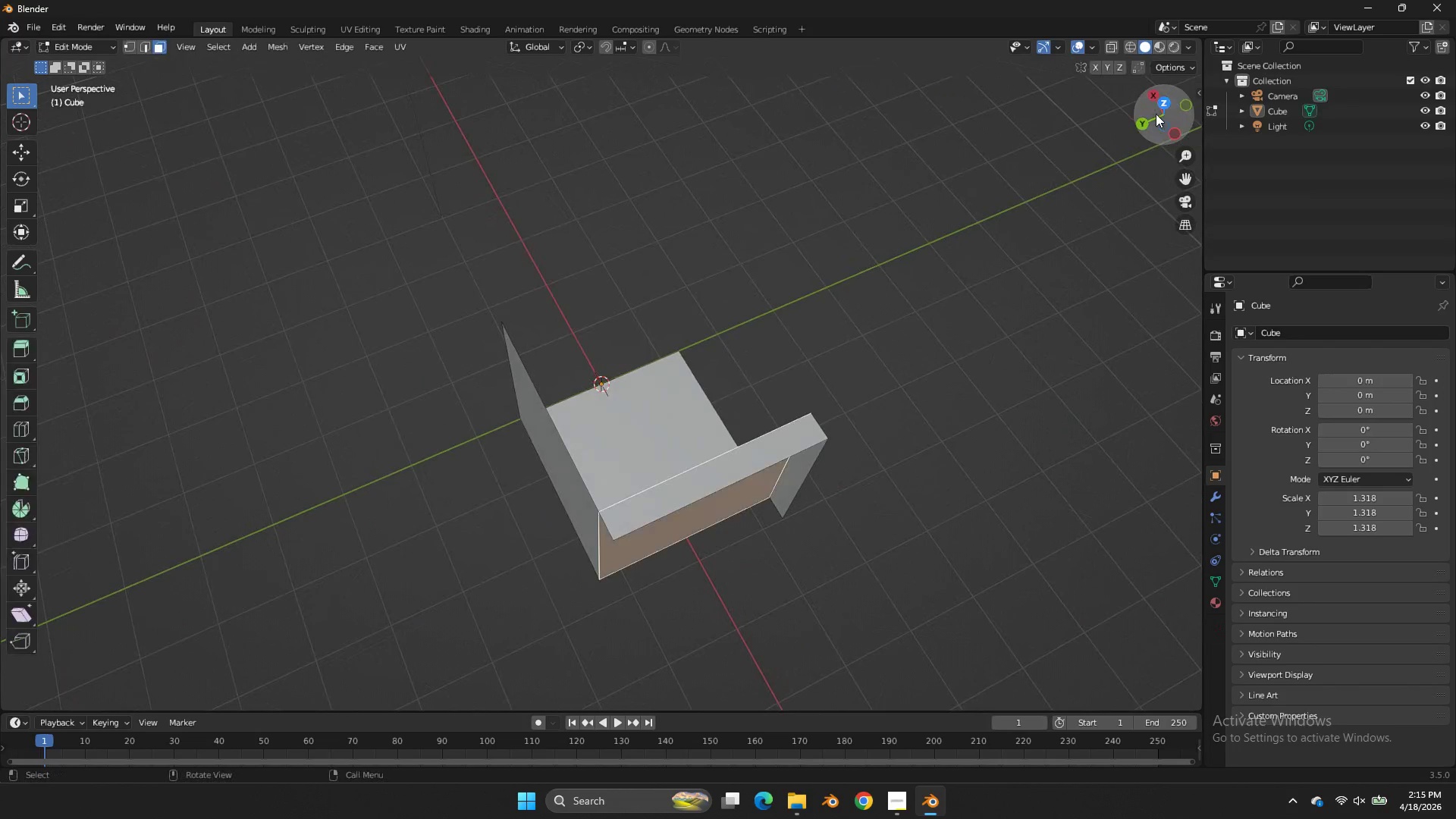 
key(Tab)
 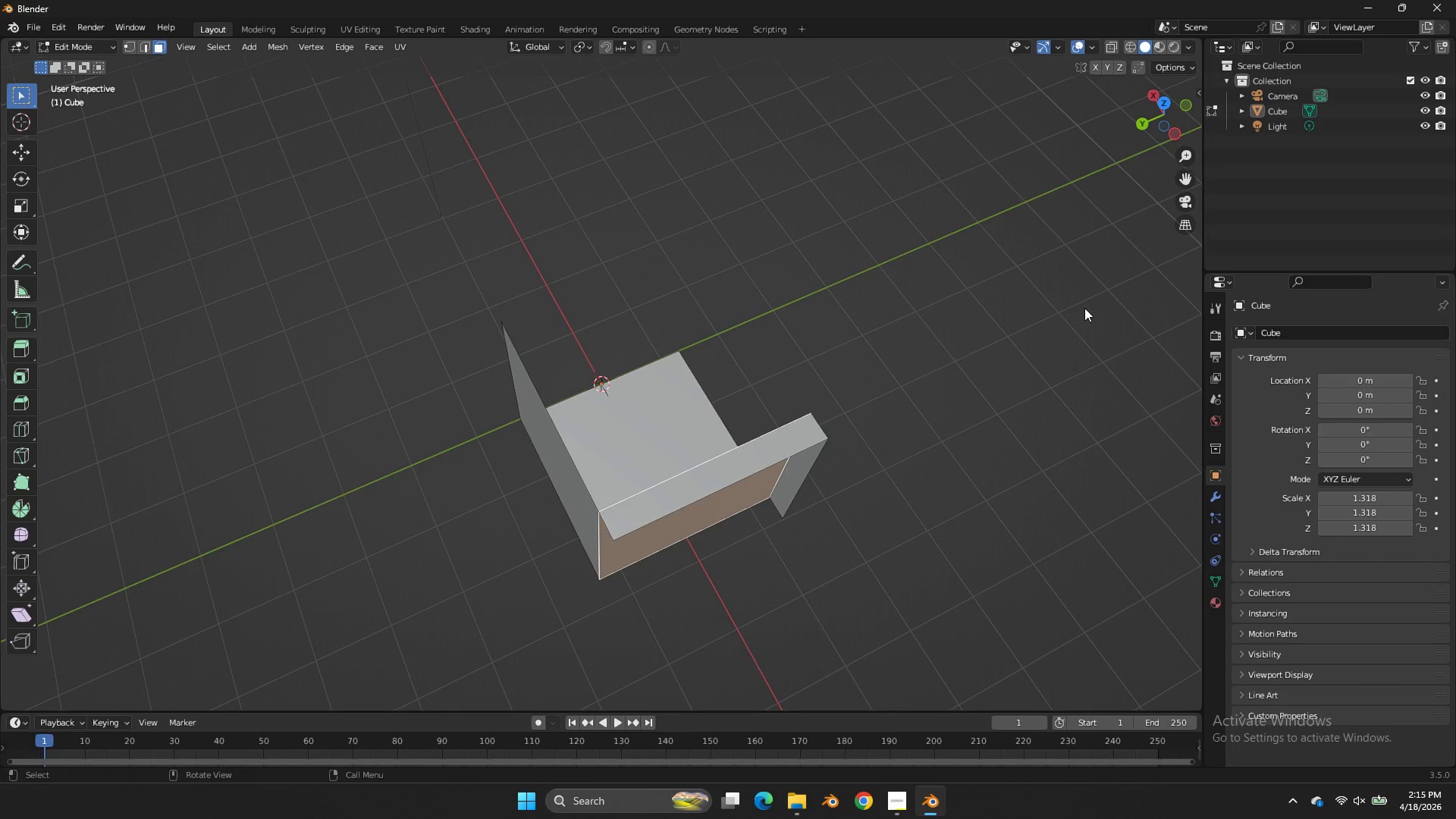 
key(Control+Z)
 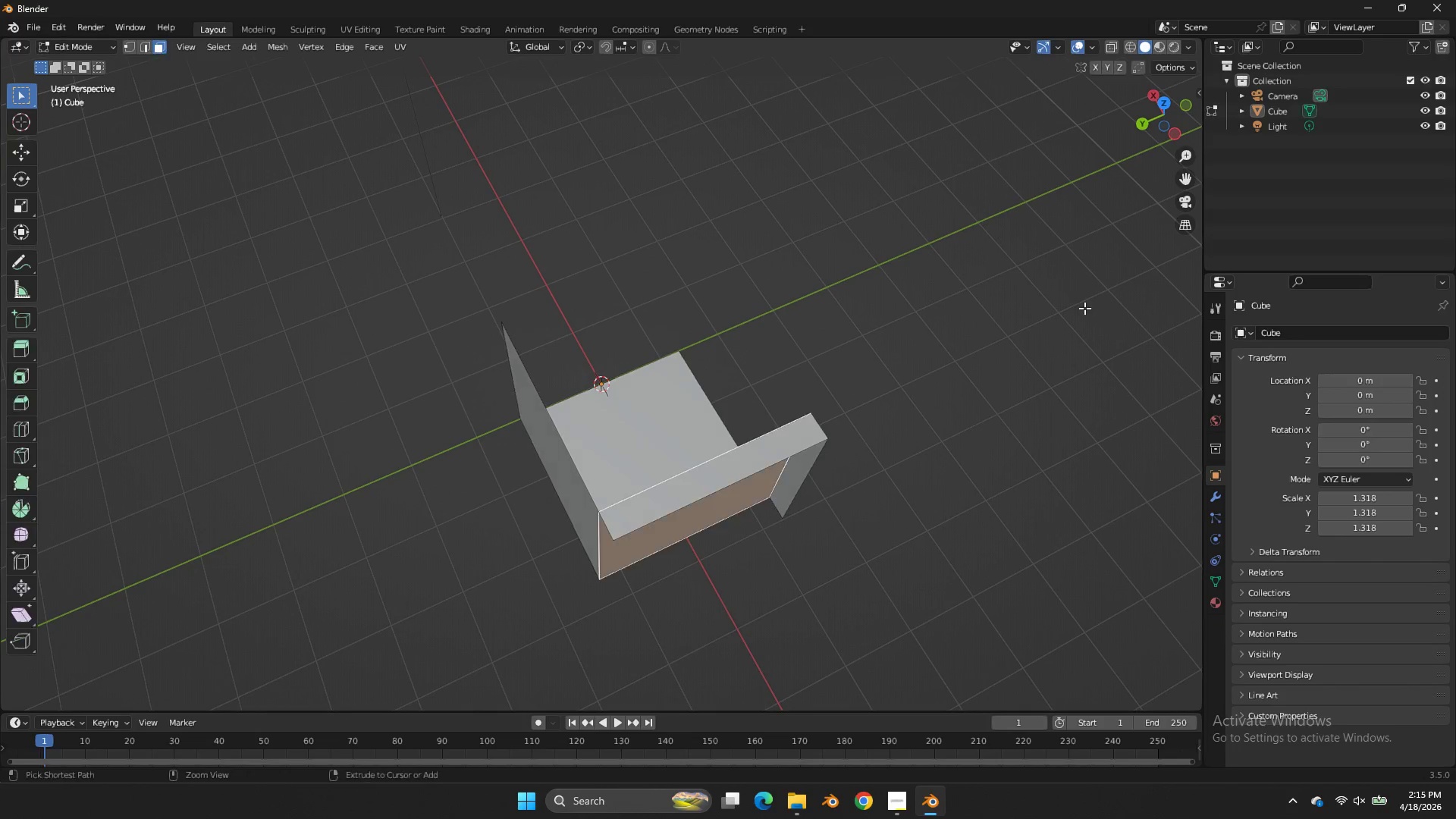 
key(Control+Z)
 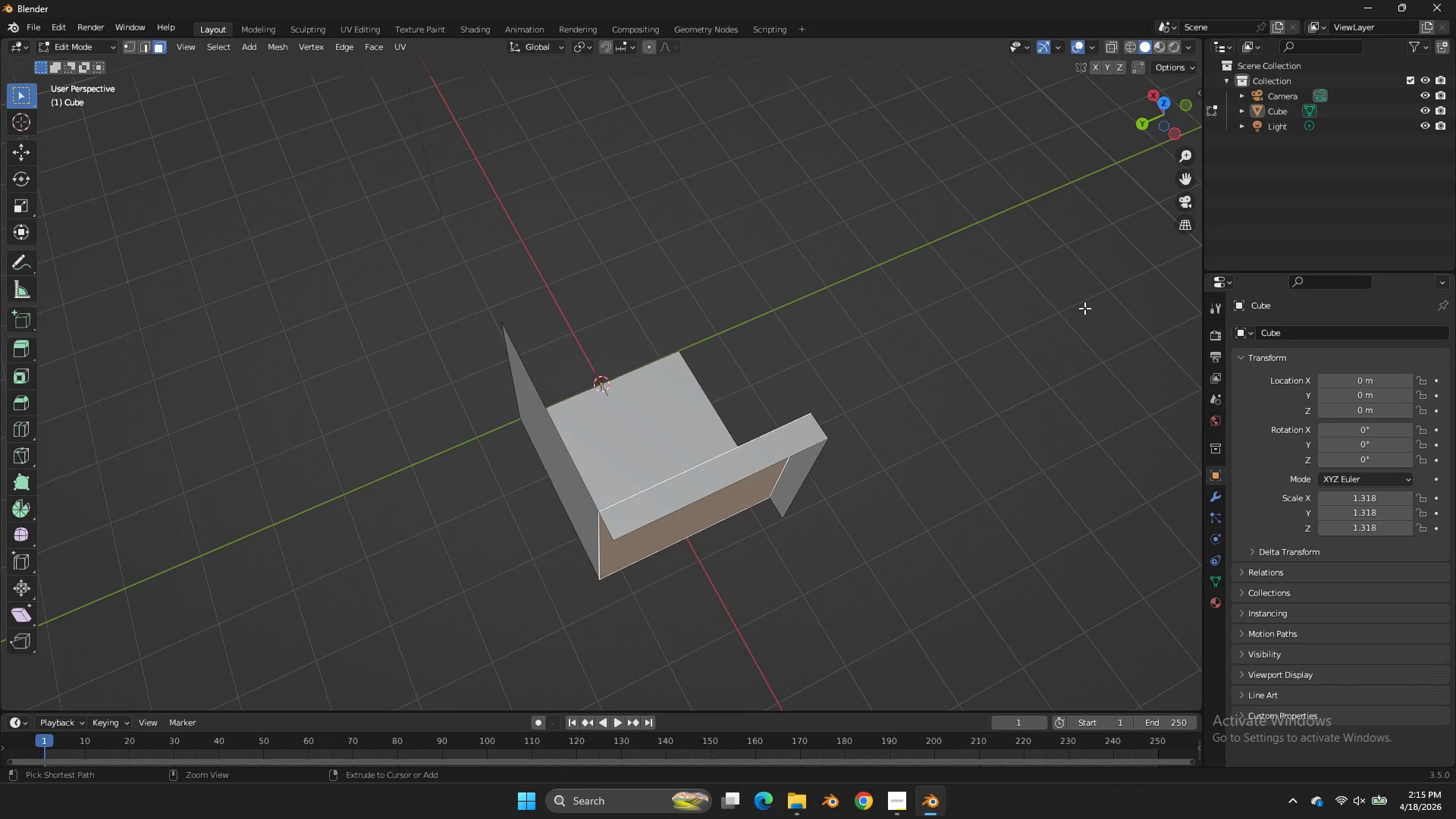 
key(Control+Z)
 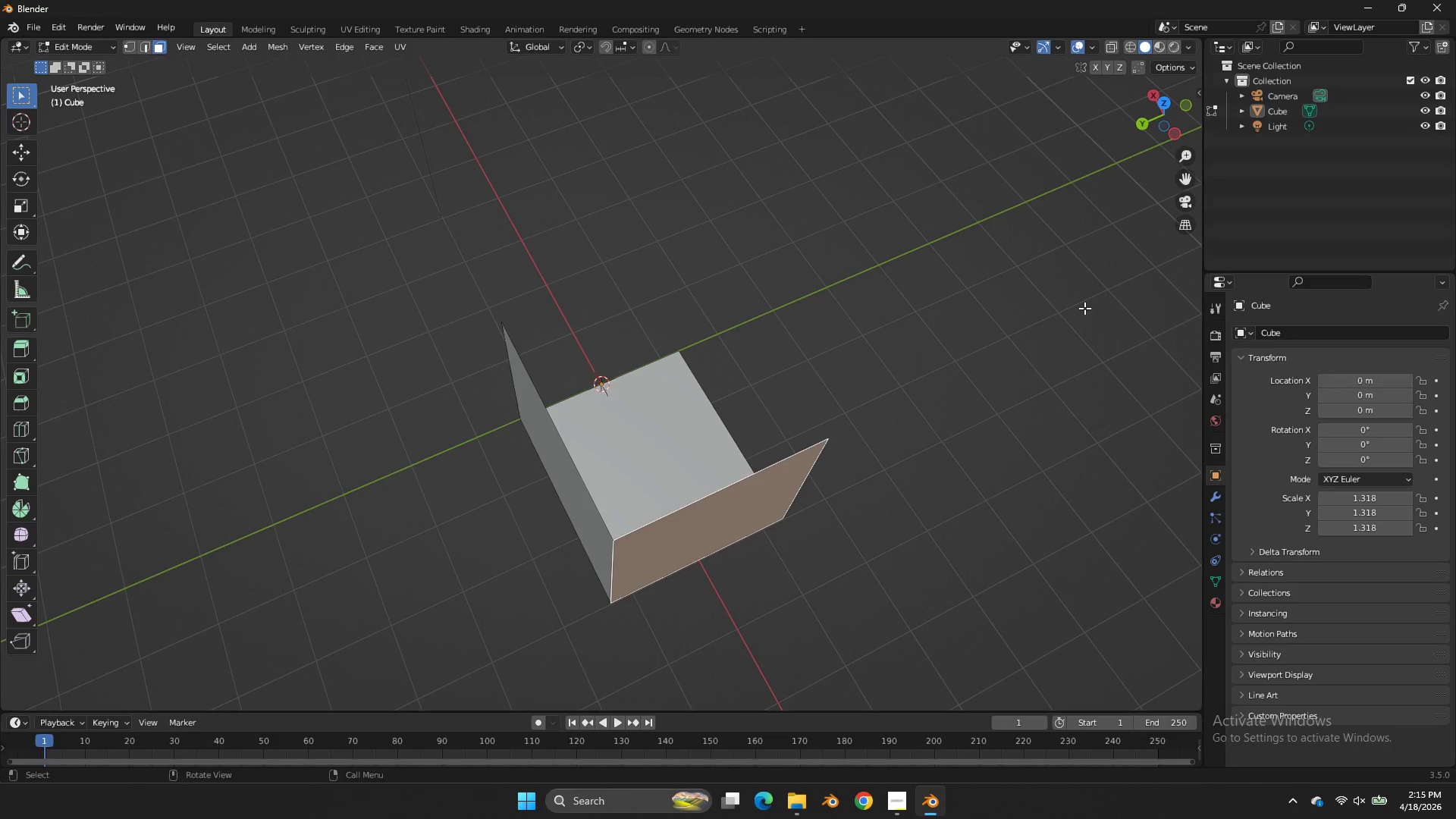 
key(Tab)
 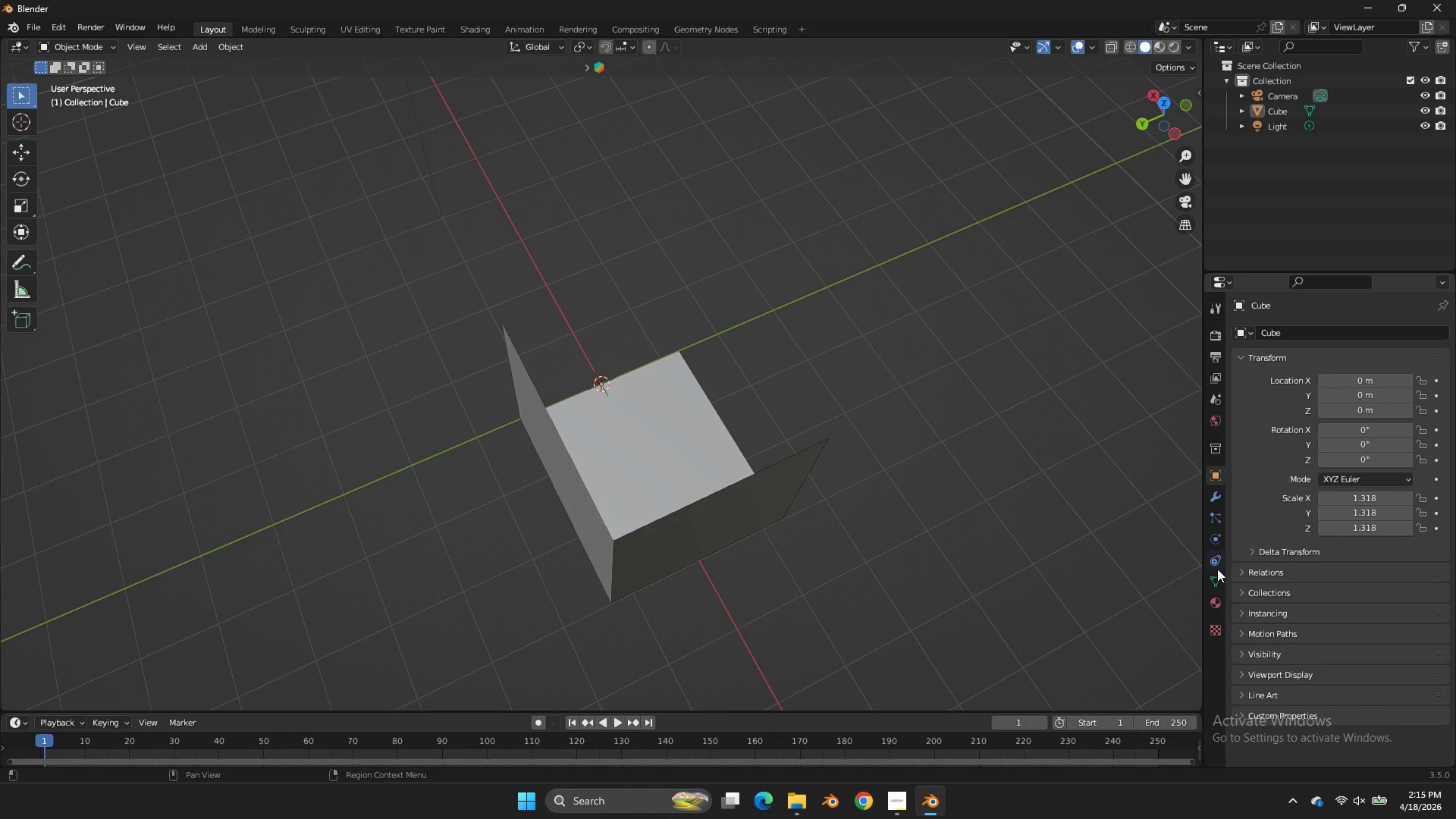 
double_click([1217, 574])
 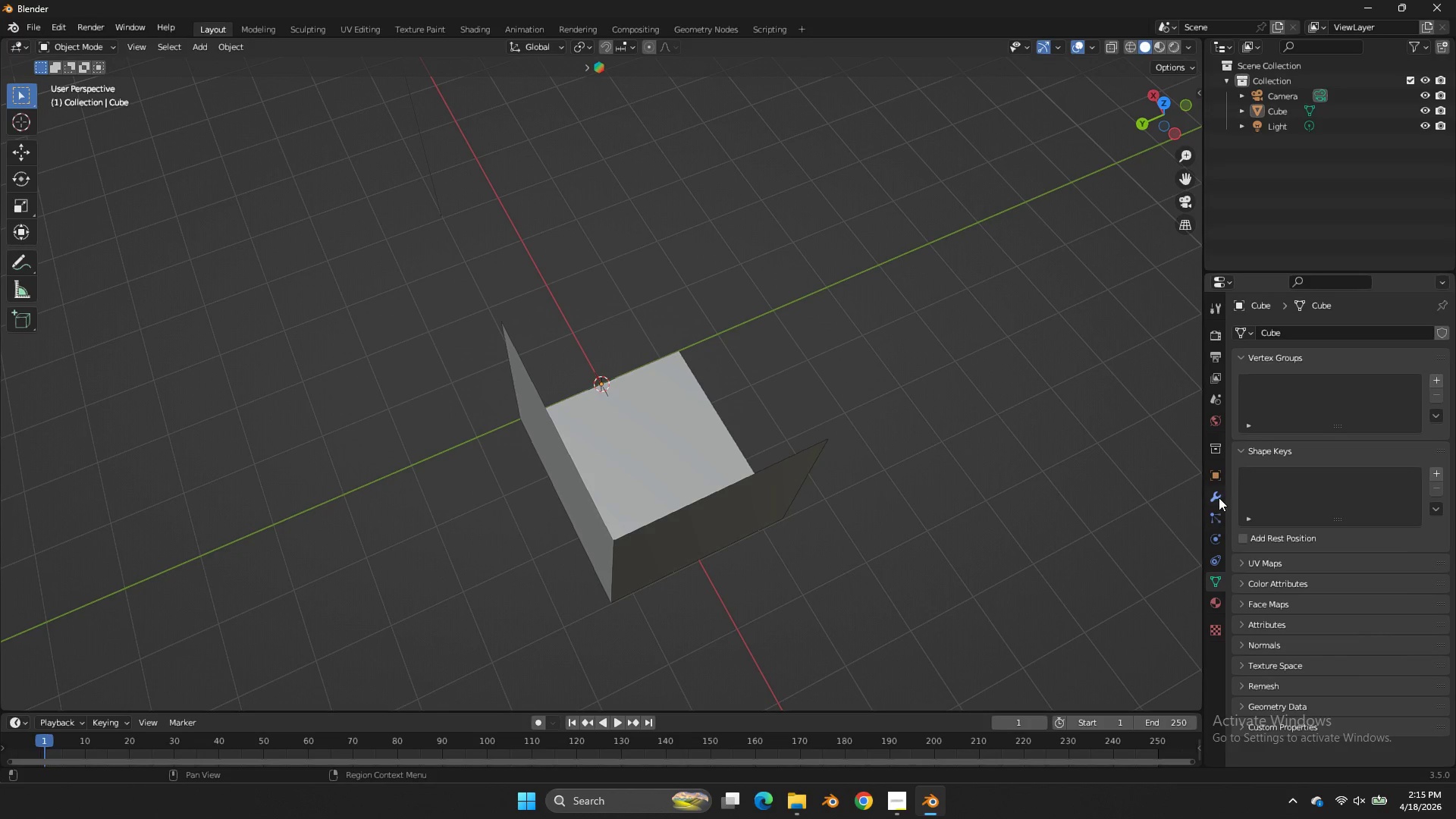 
left_click([1217, 495])
 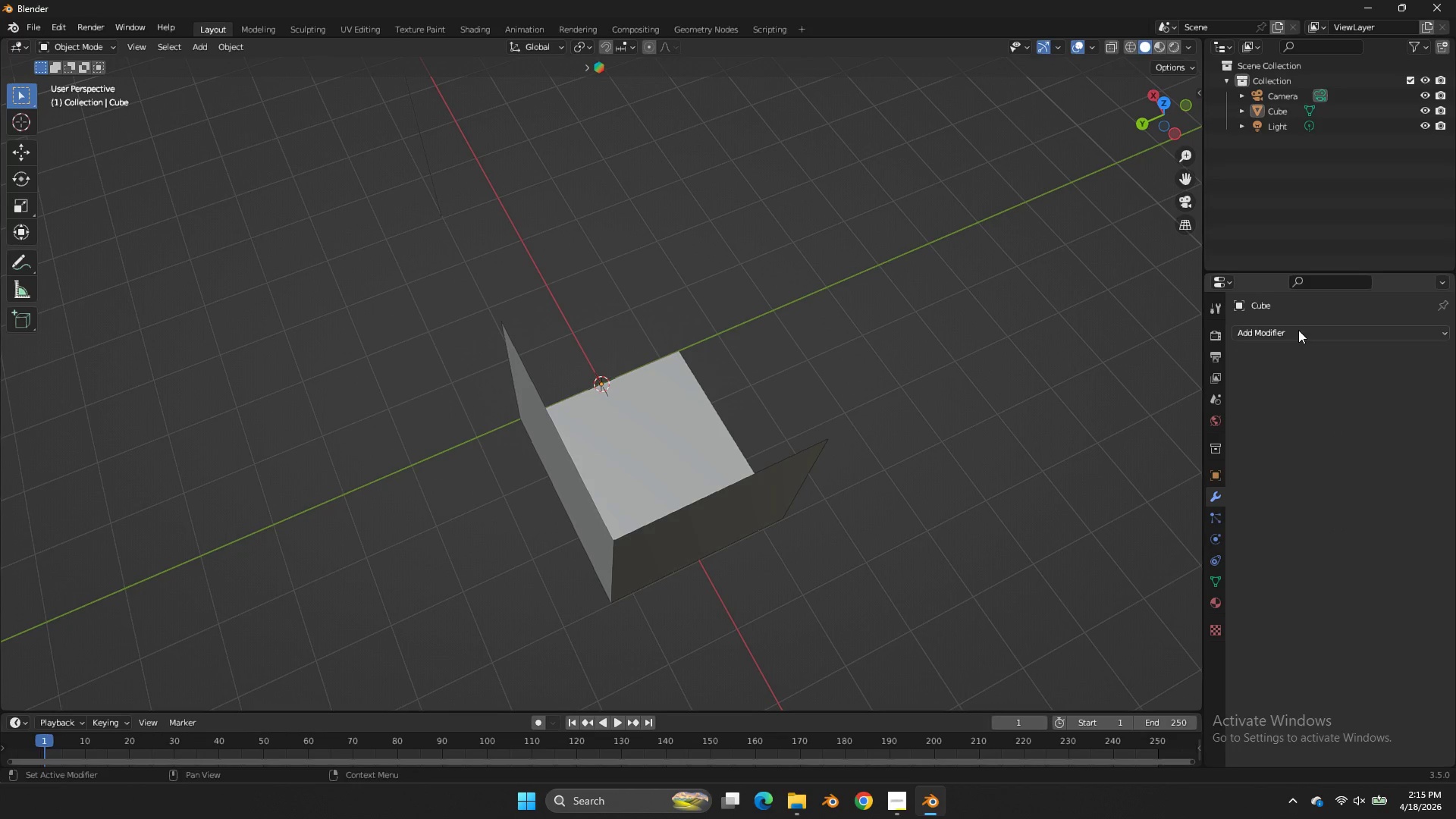 
left_click([1299, 329])
 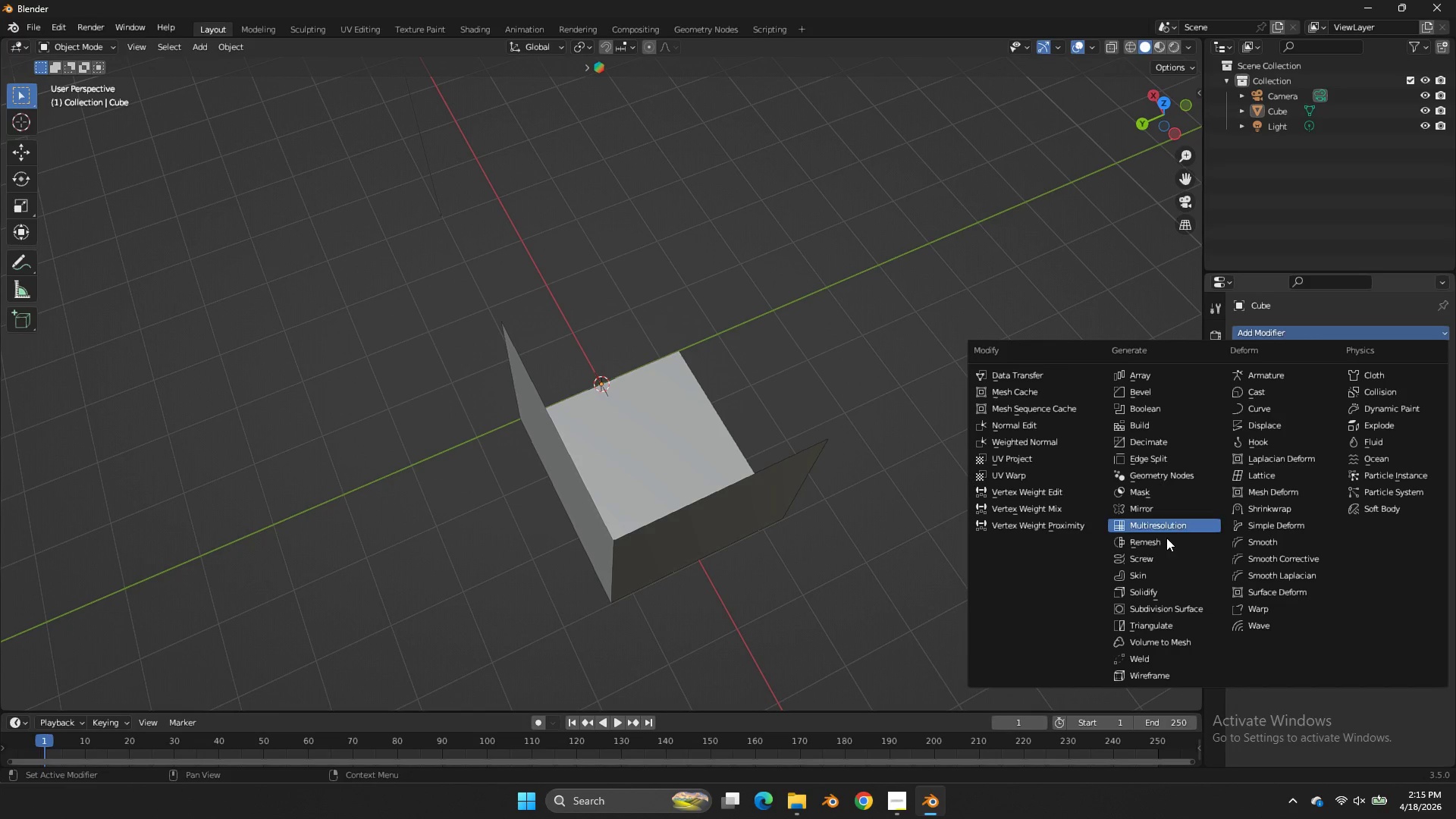 
double_click([1171, 510])
 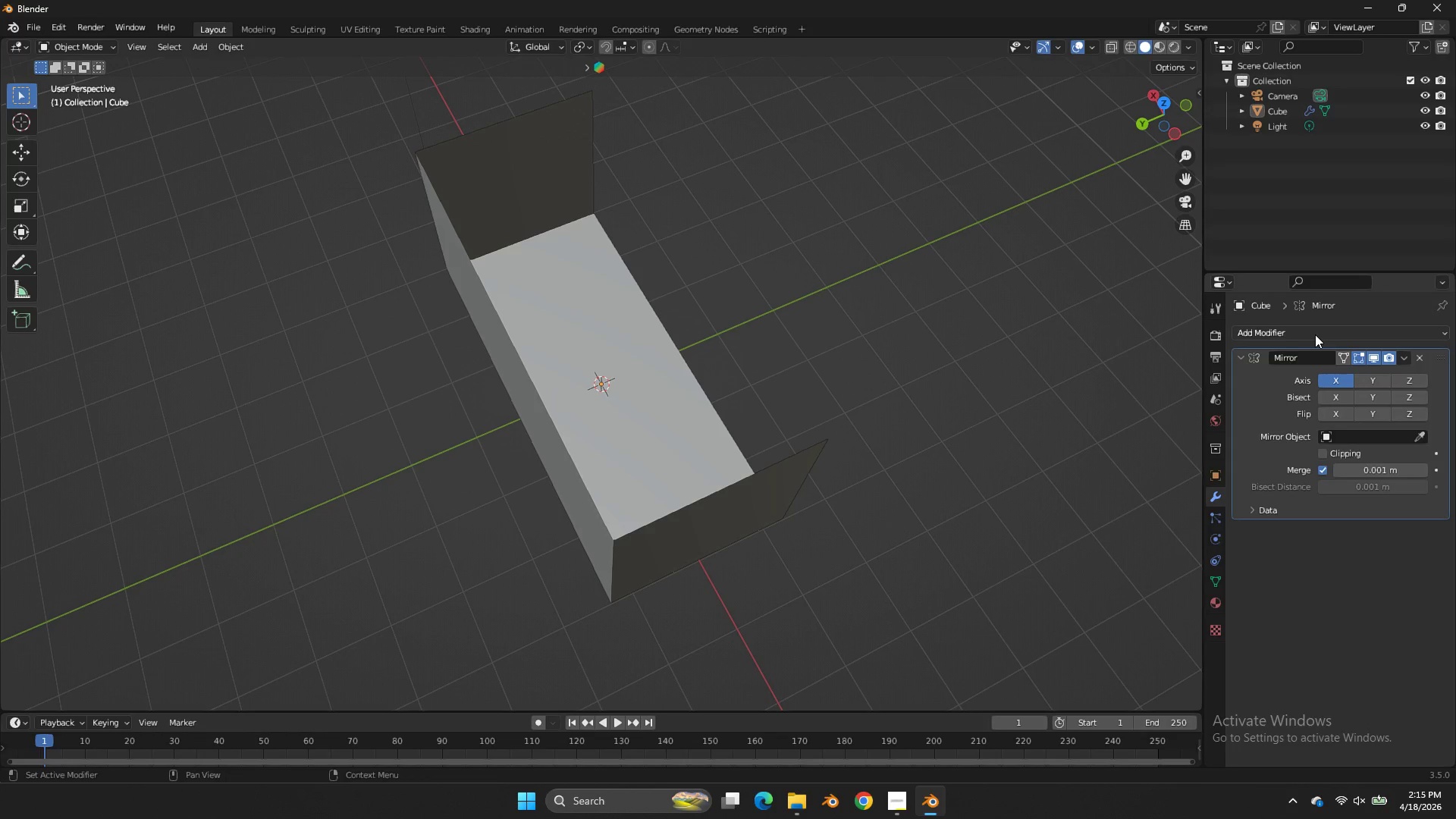 
double_click([1315, 333])
 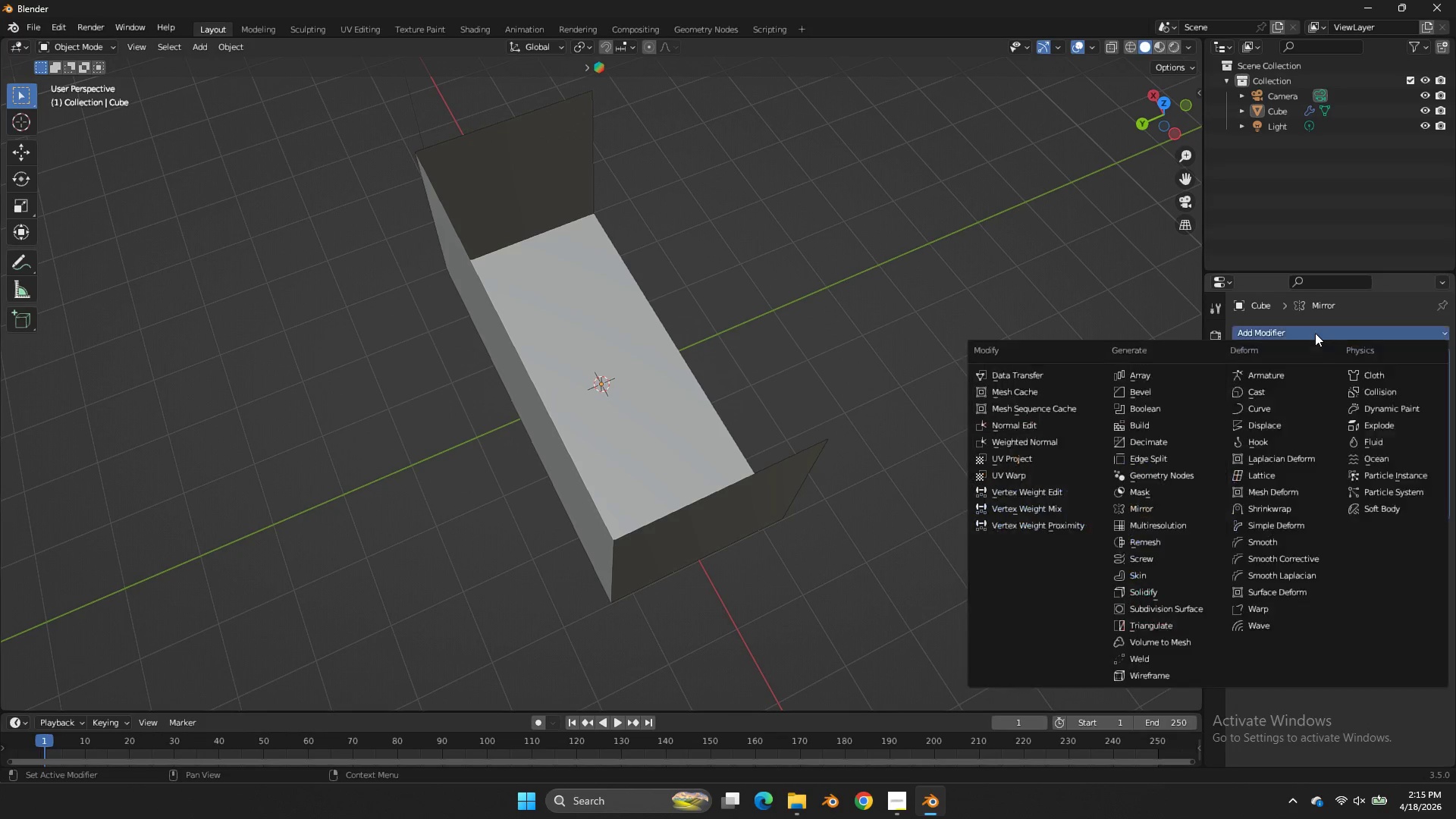 
triple_click([1315, 333])
 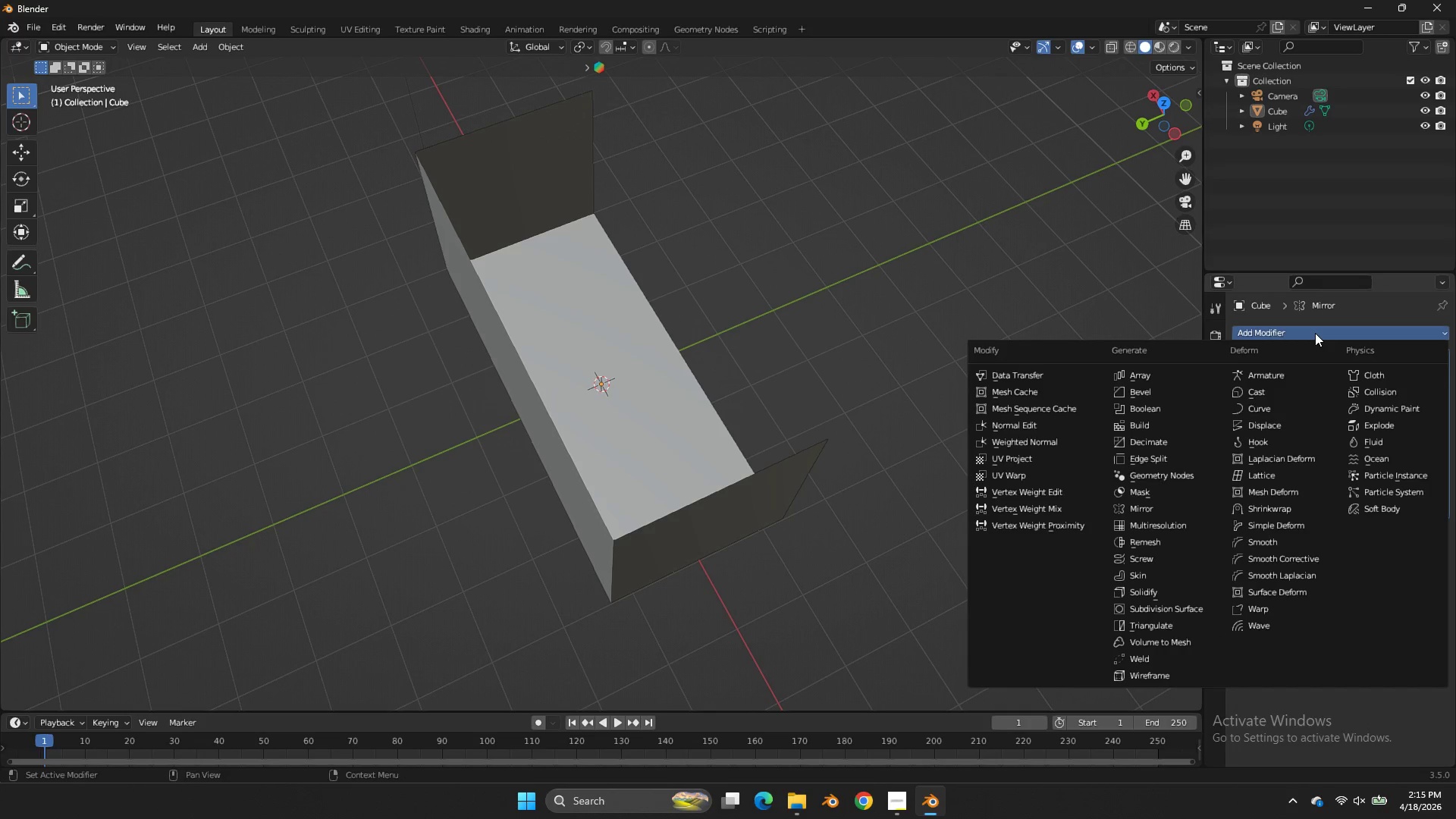 
triple_click([1315, 333])
 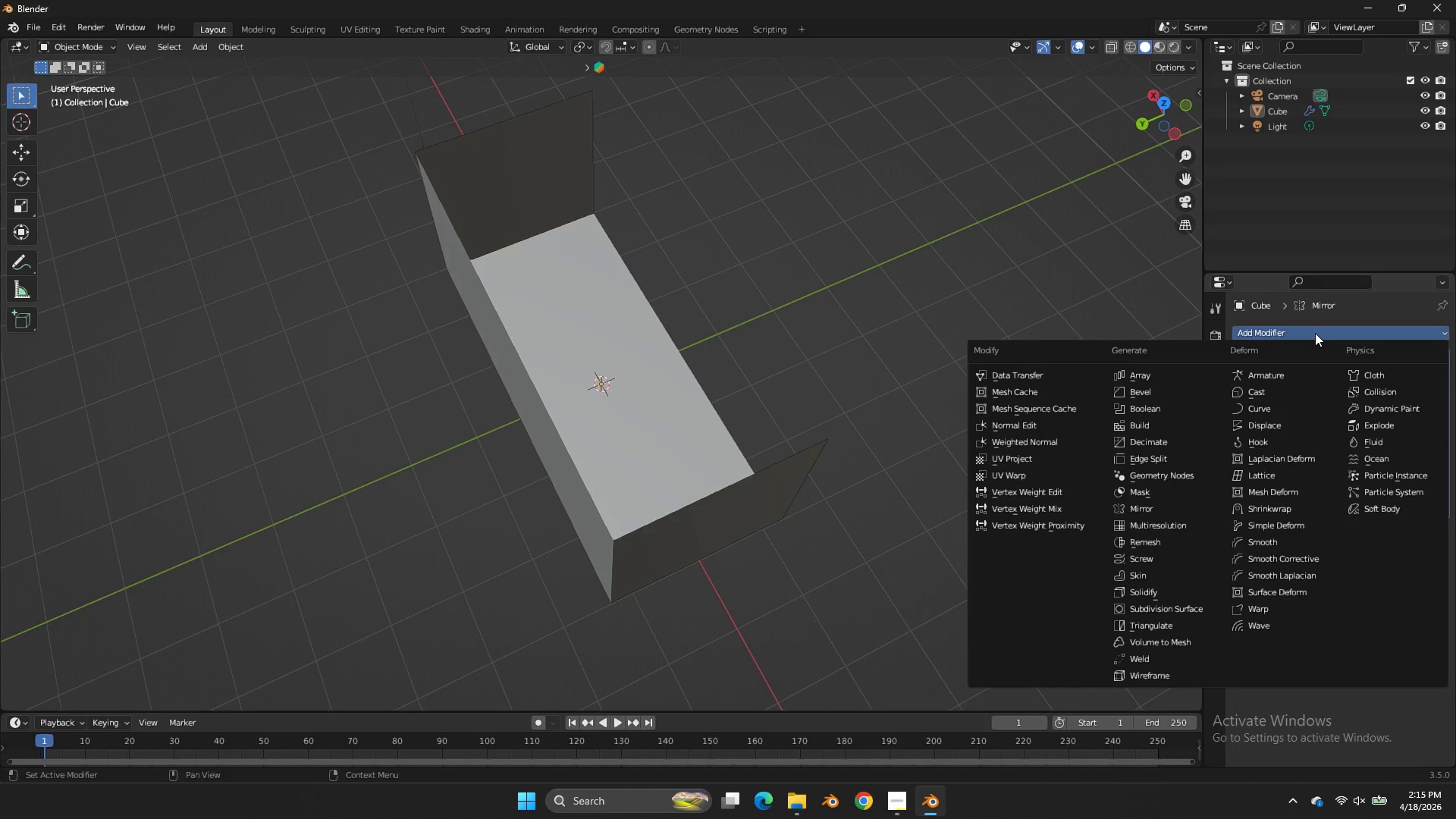 
triple_click([1315, 333])
 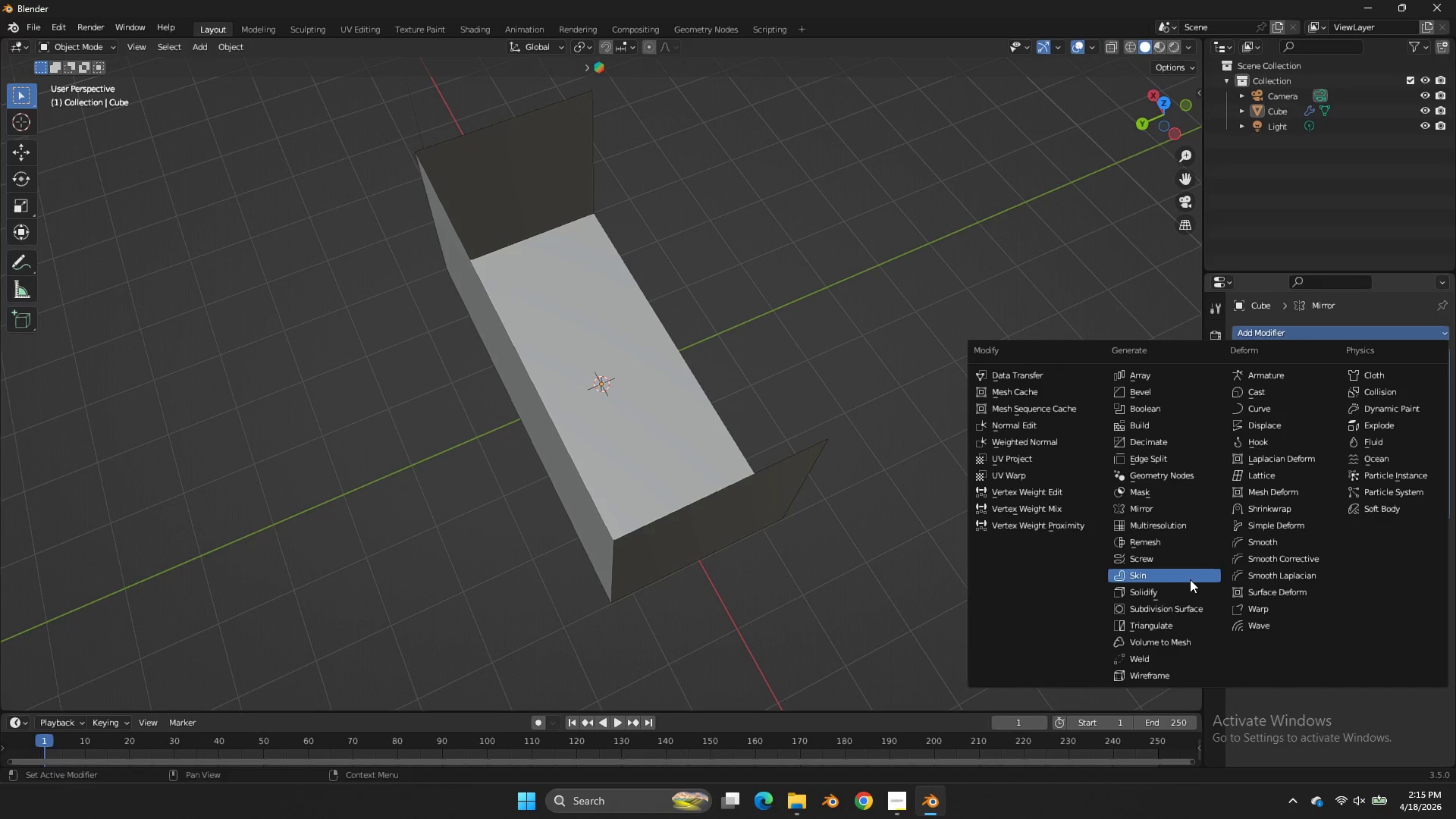 
double_click([1190, 588])
 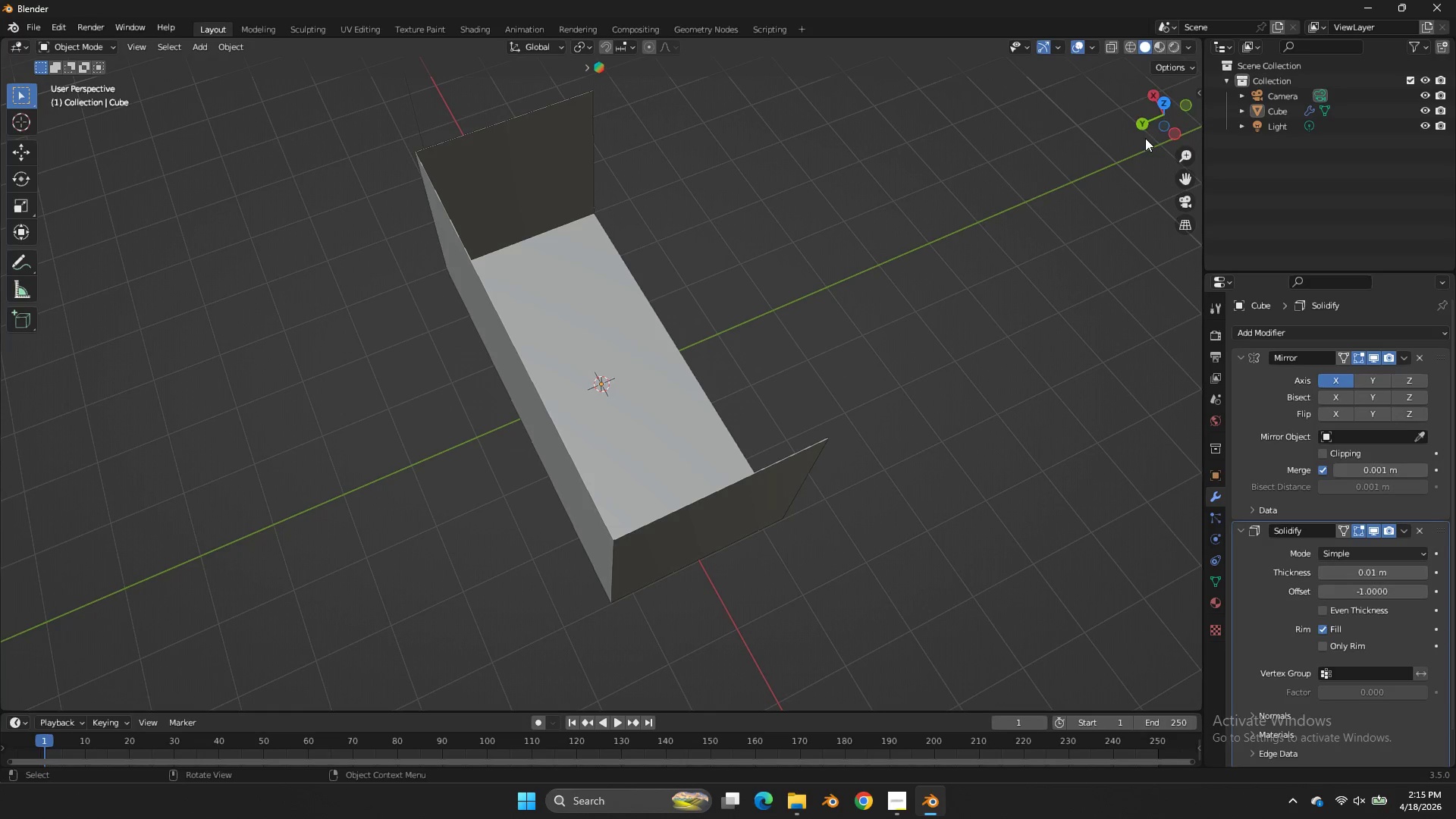 
left_click_drag(start_coordinate=[1147, 132], to_coordinate=[973, 128])
 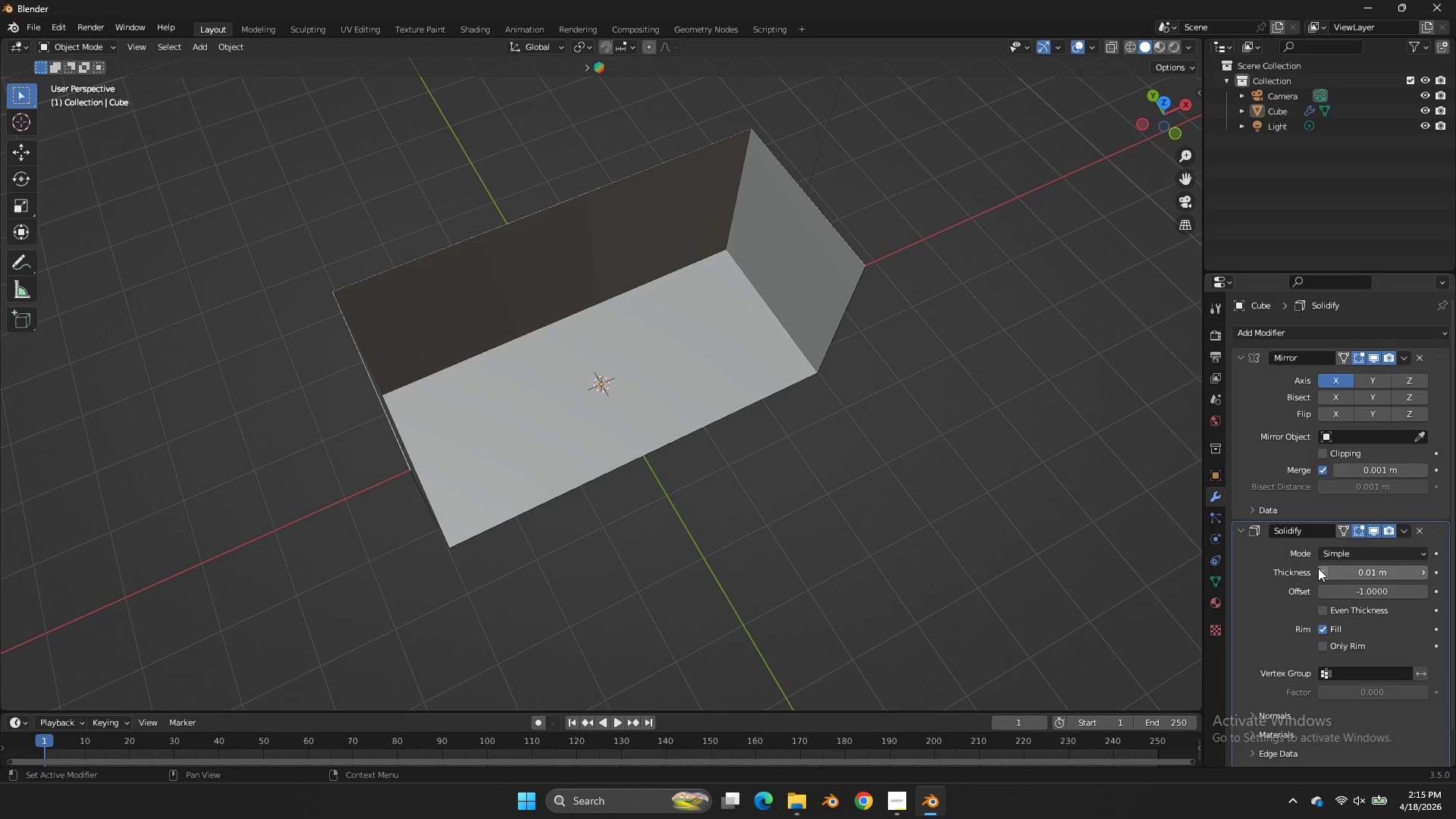 
double_click([1318, 568])
 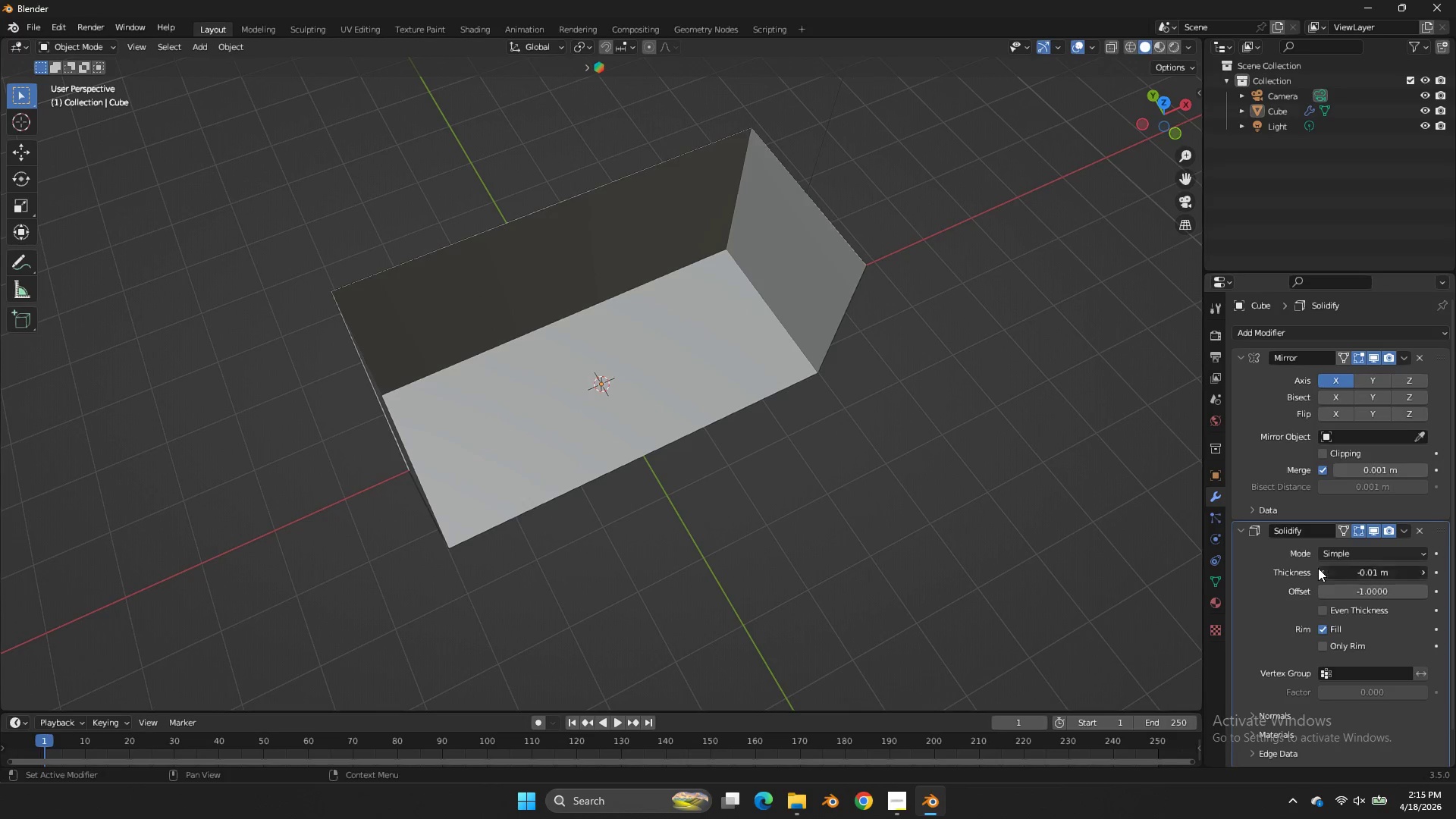 
triple_click([1318, 568])
 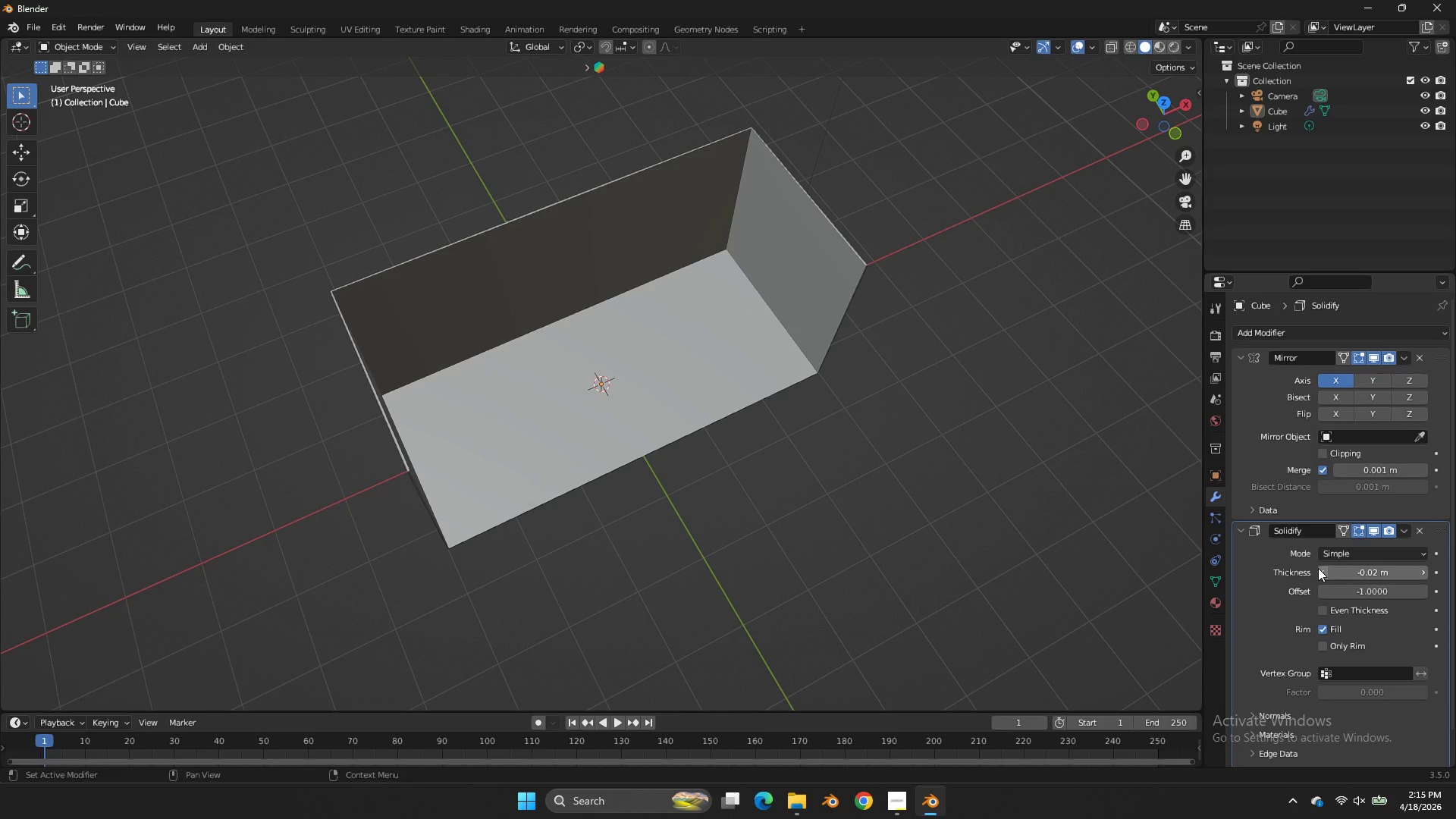 
triple_click([1318, 568])
 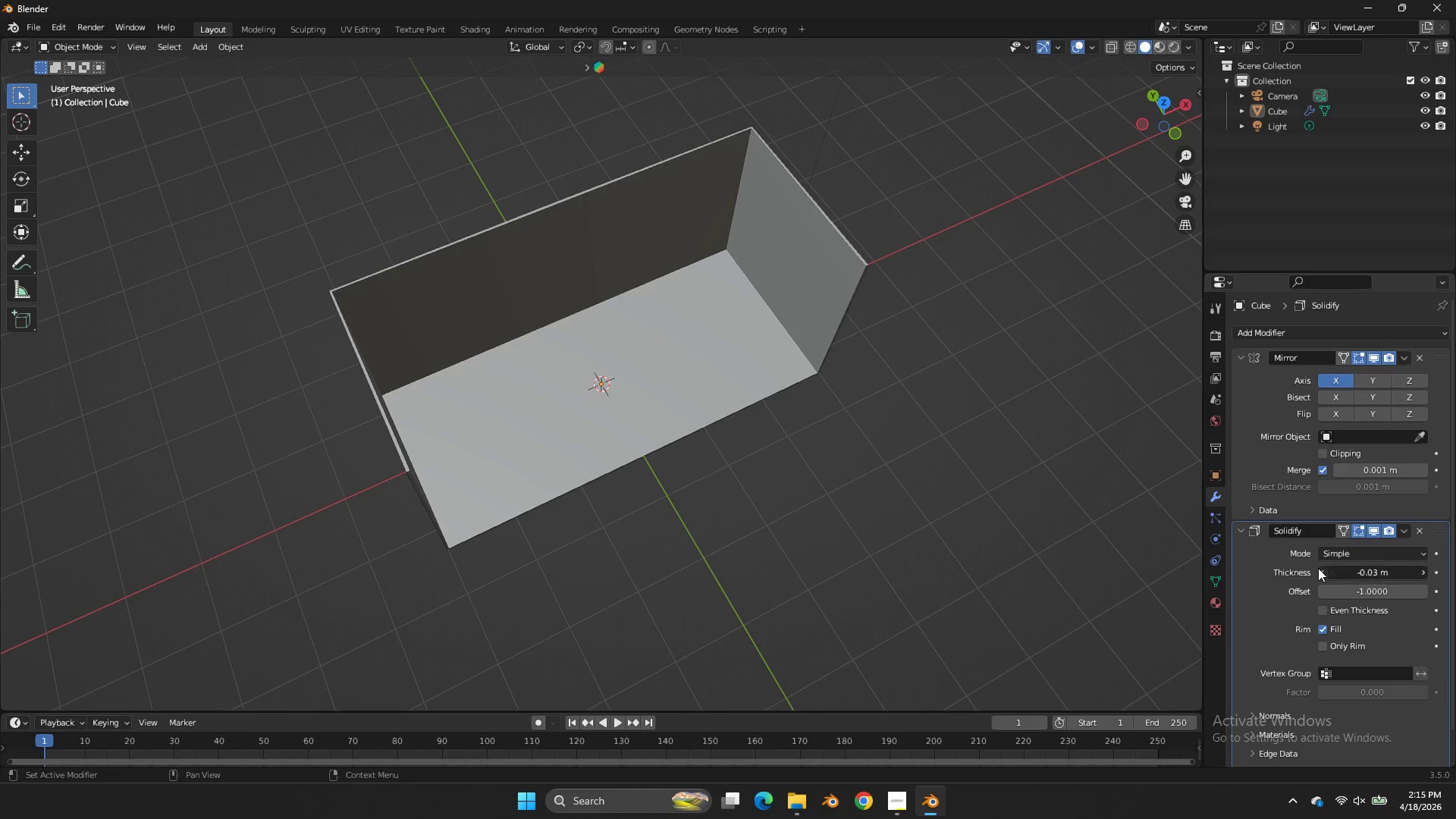 
triple_click([1318, 568])
 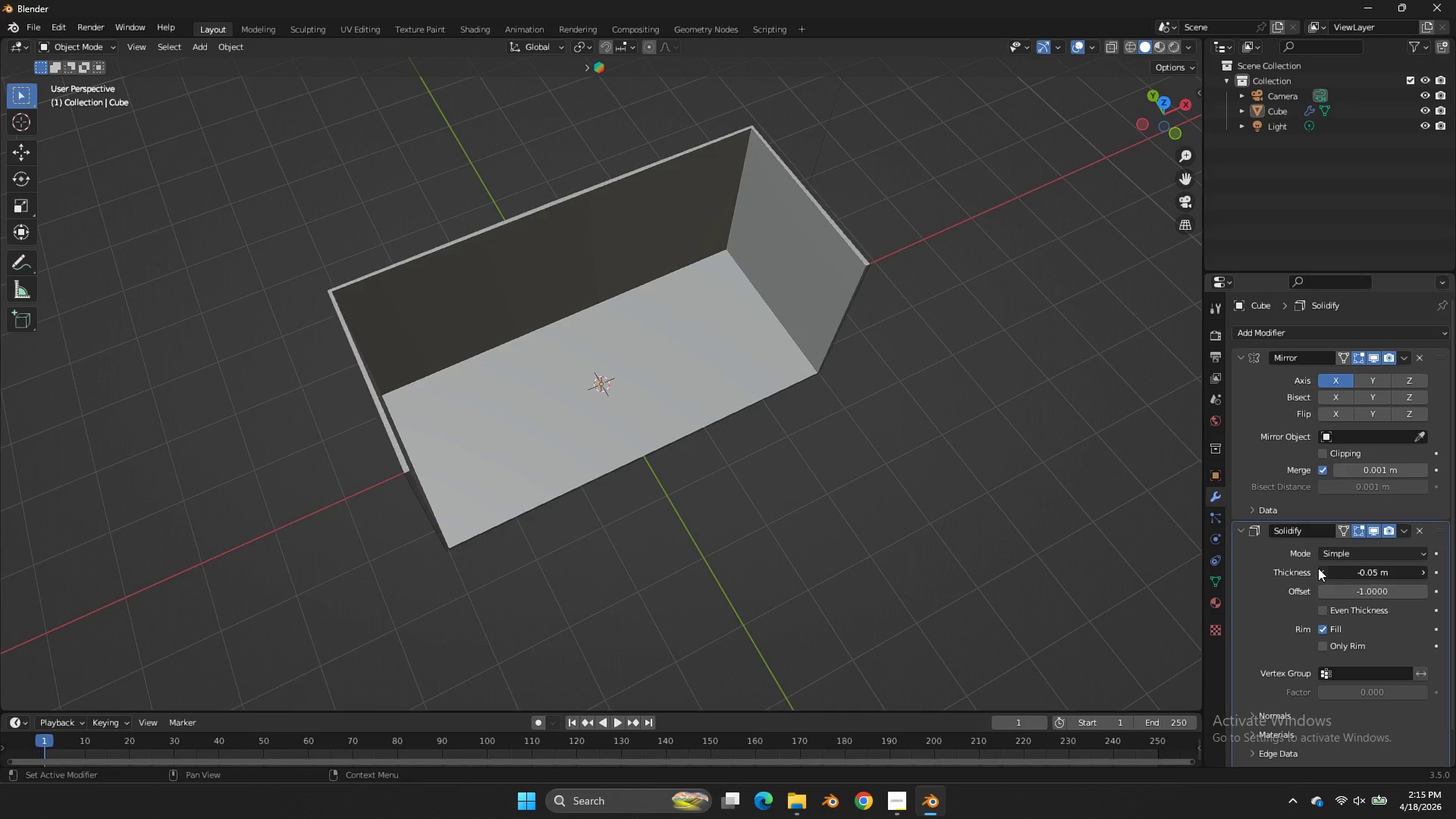 
triple_click([1318, 568])
 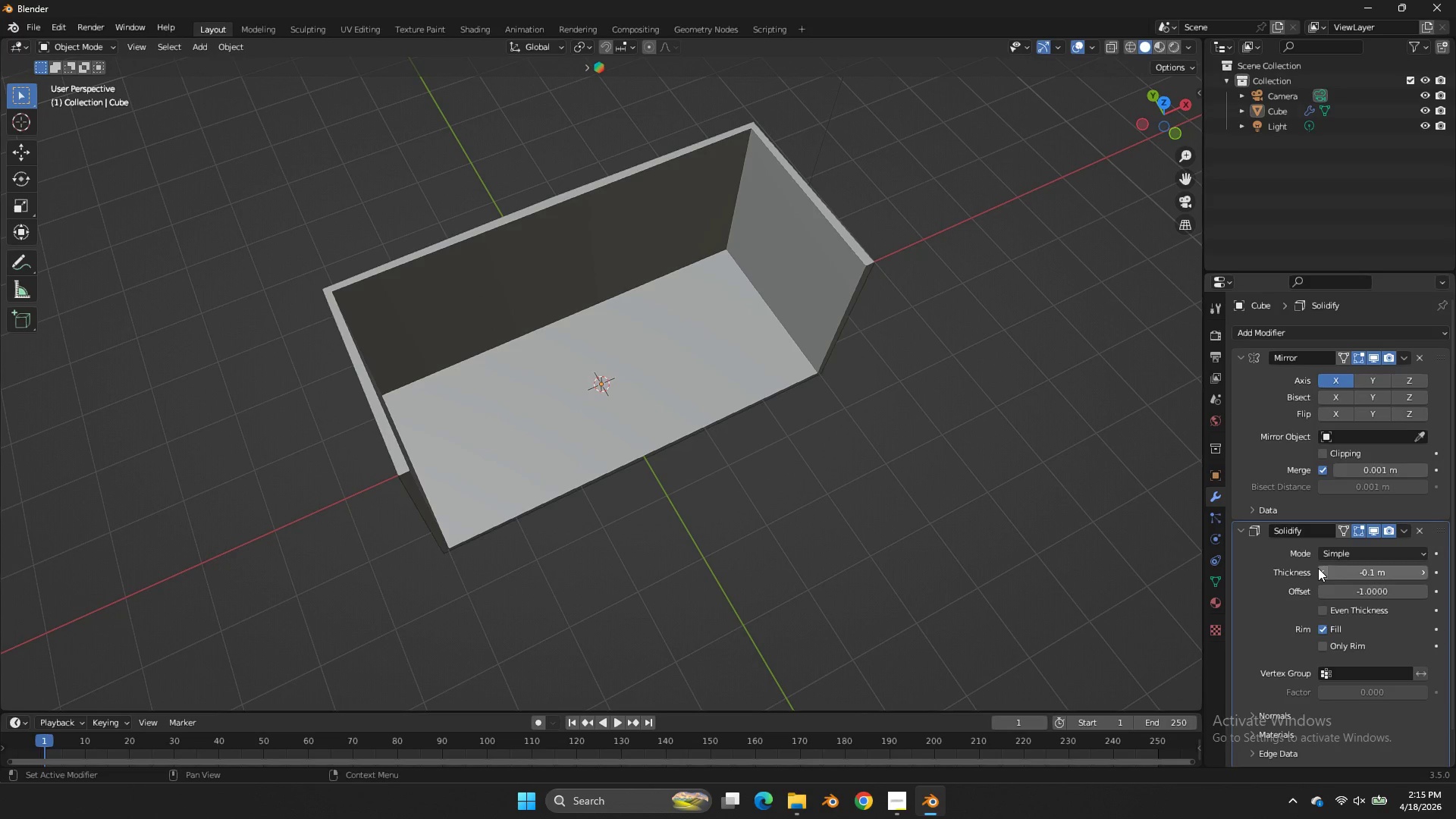 
triple_click([1318, 568])
 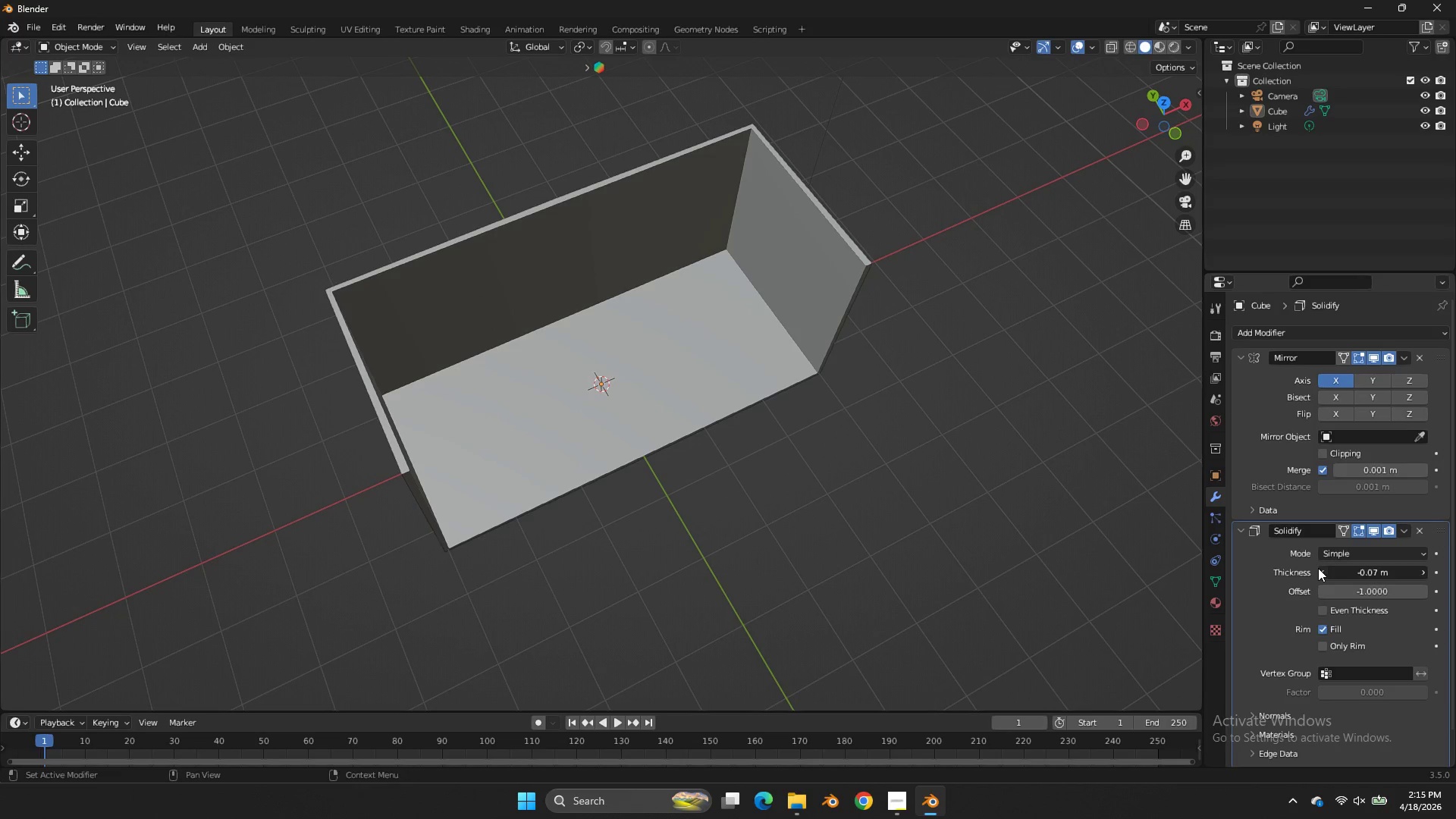 
triple_click([1318, 568])
 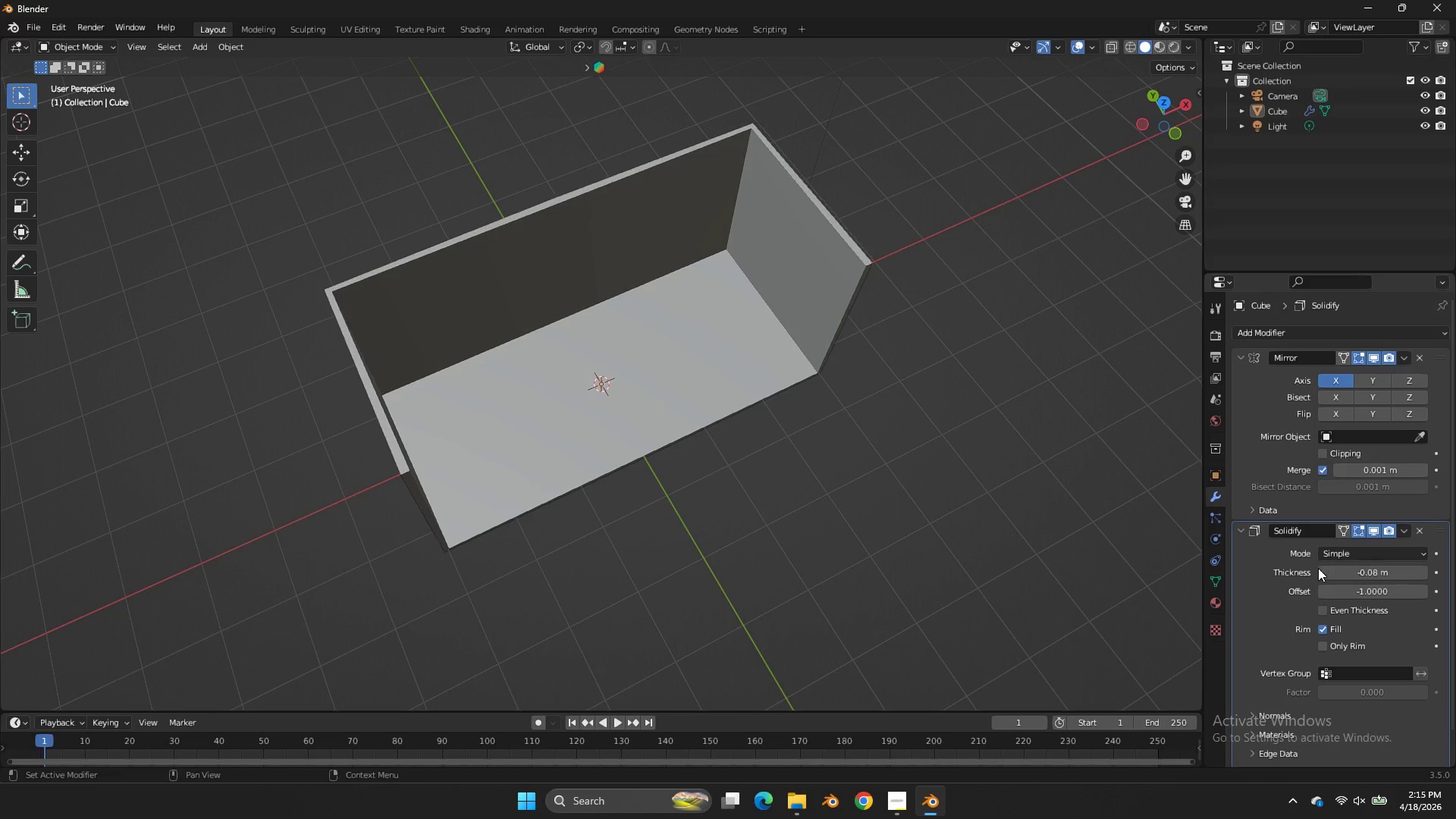 
triple_click([1318, 568])
 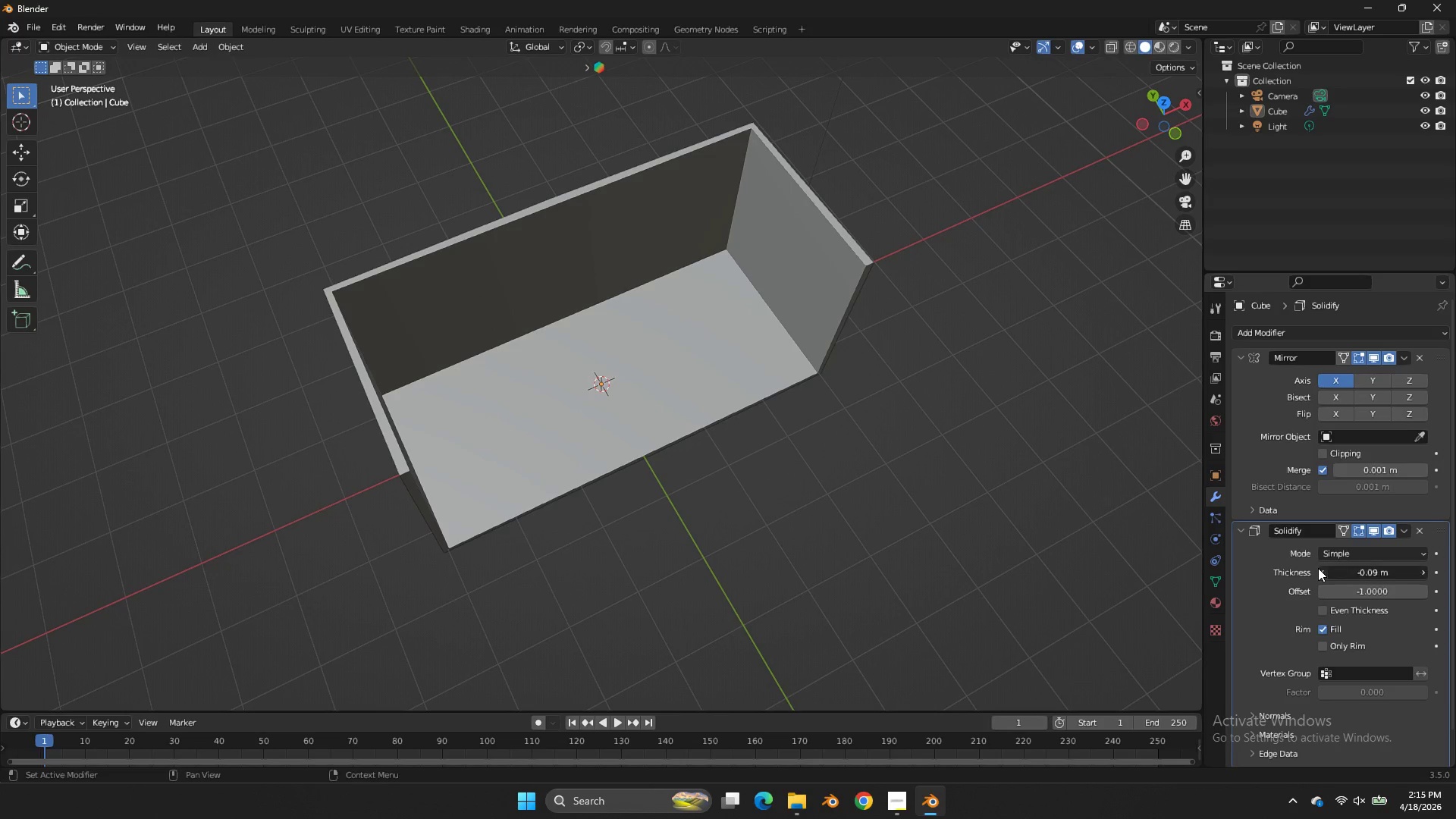 
triple_click([1318, 568])
 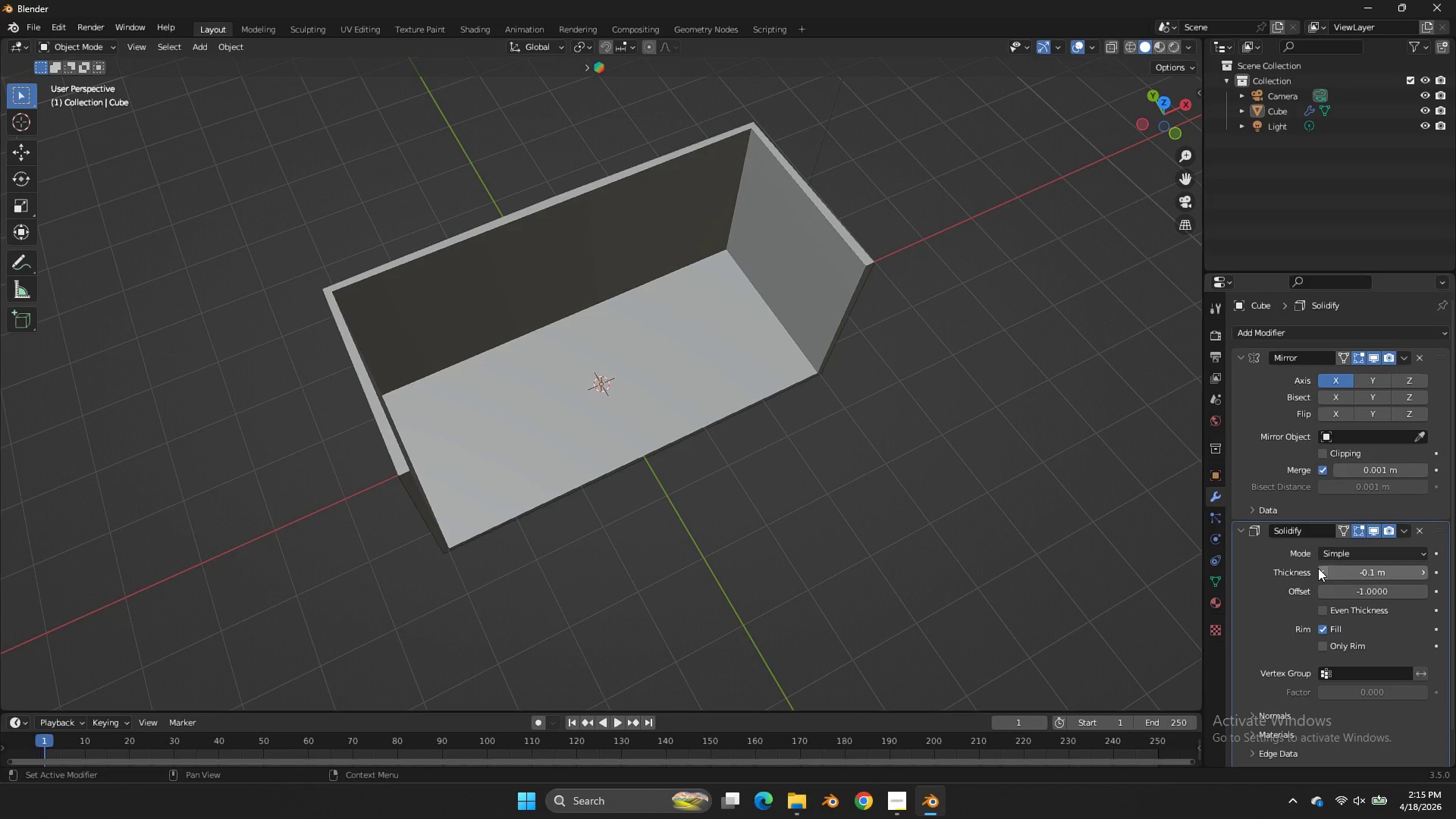 
triple_click([1318, 568])
 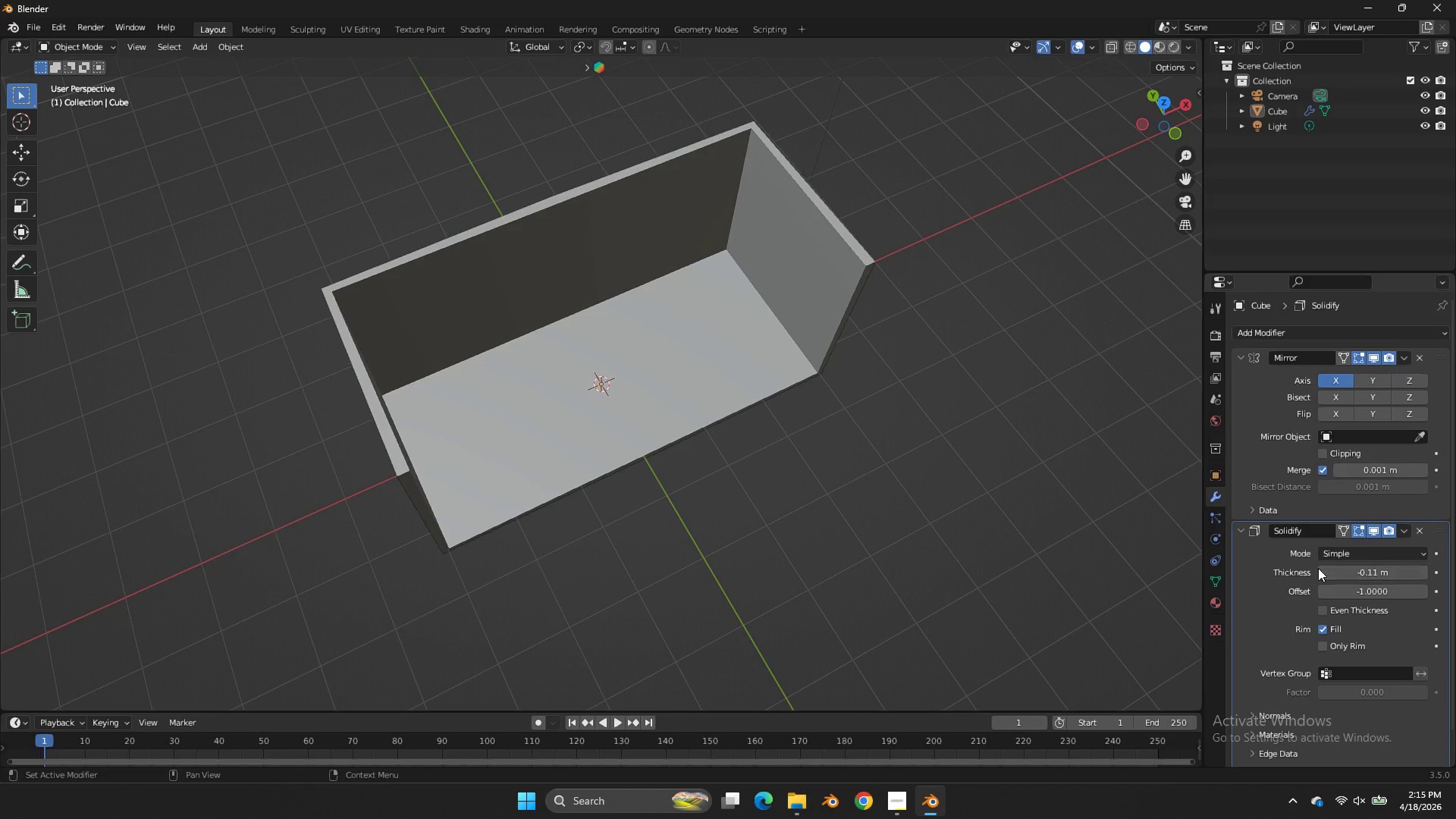 
triple_click([1318, 568])